 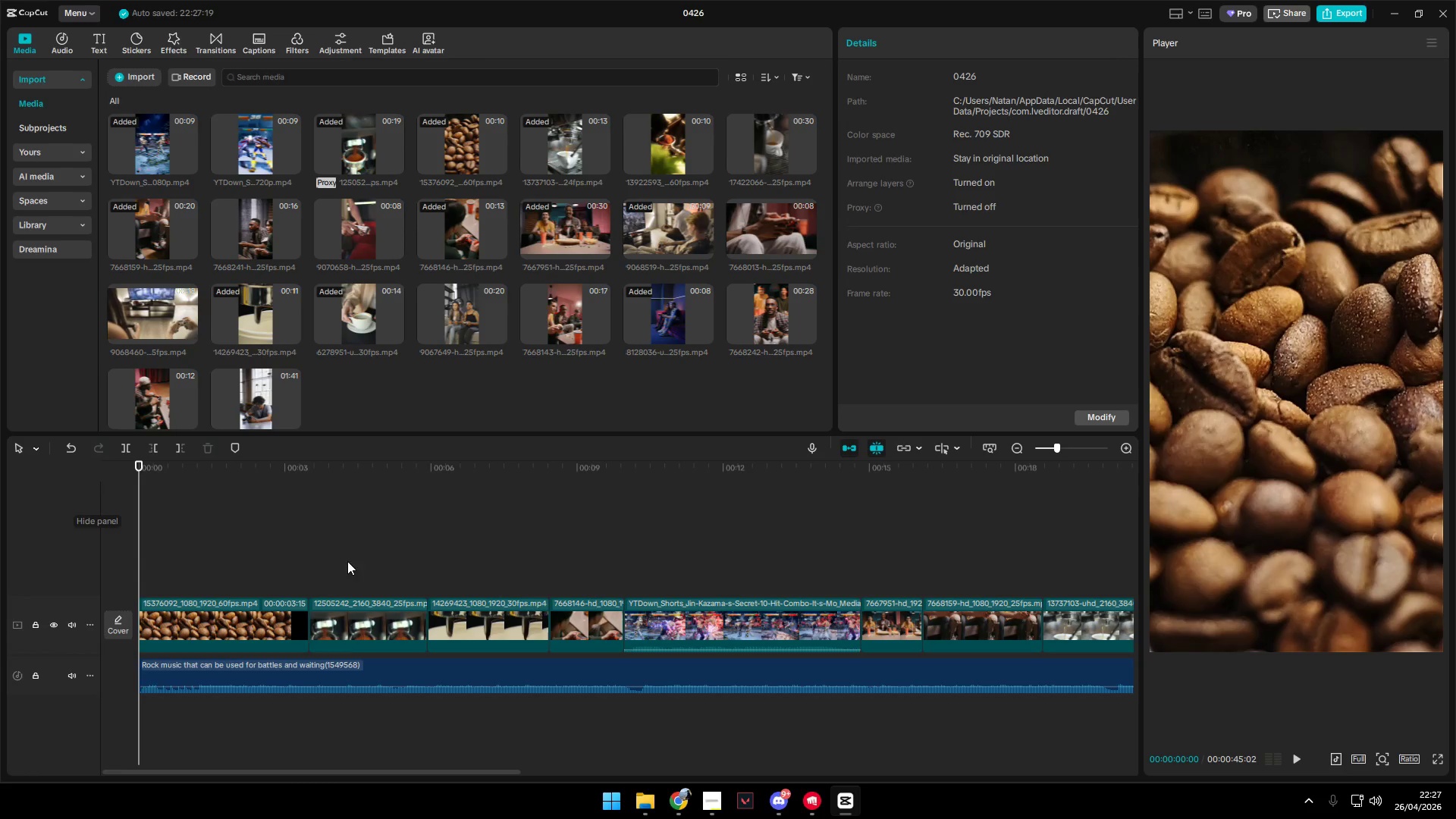 
hold_key(key=ControlLeft, duration=0.59)
scroll: coordinate [611, 613], scroll_direction: down, amount: 4.0
 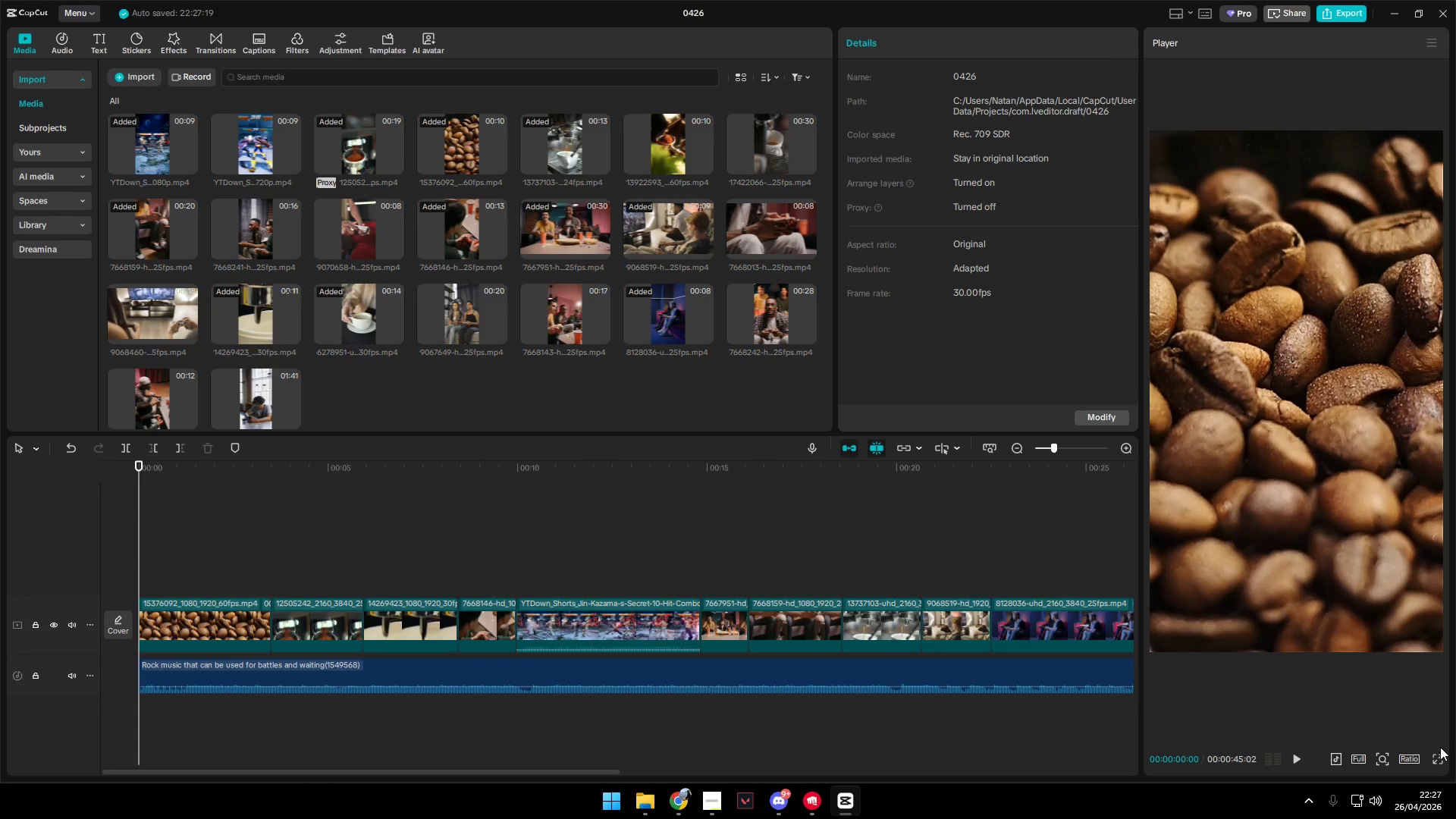 
left_click([1439, 752])
 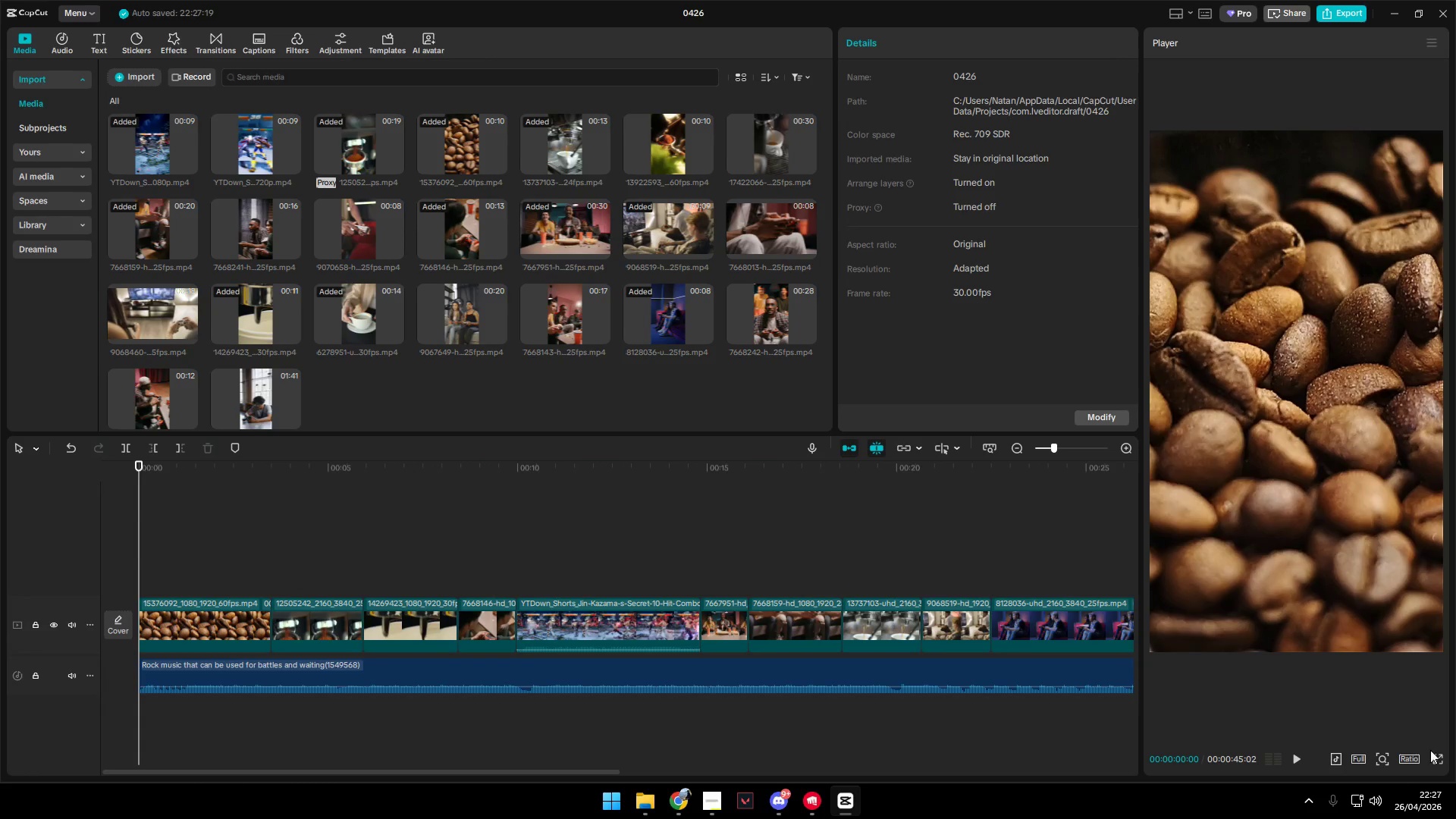 
left_click([1442, 761])
 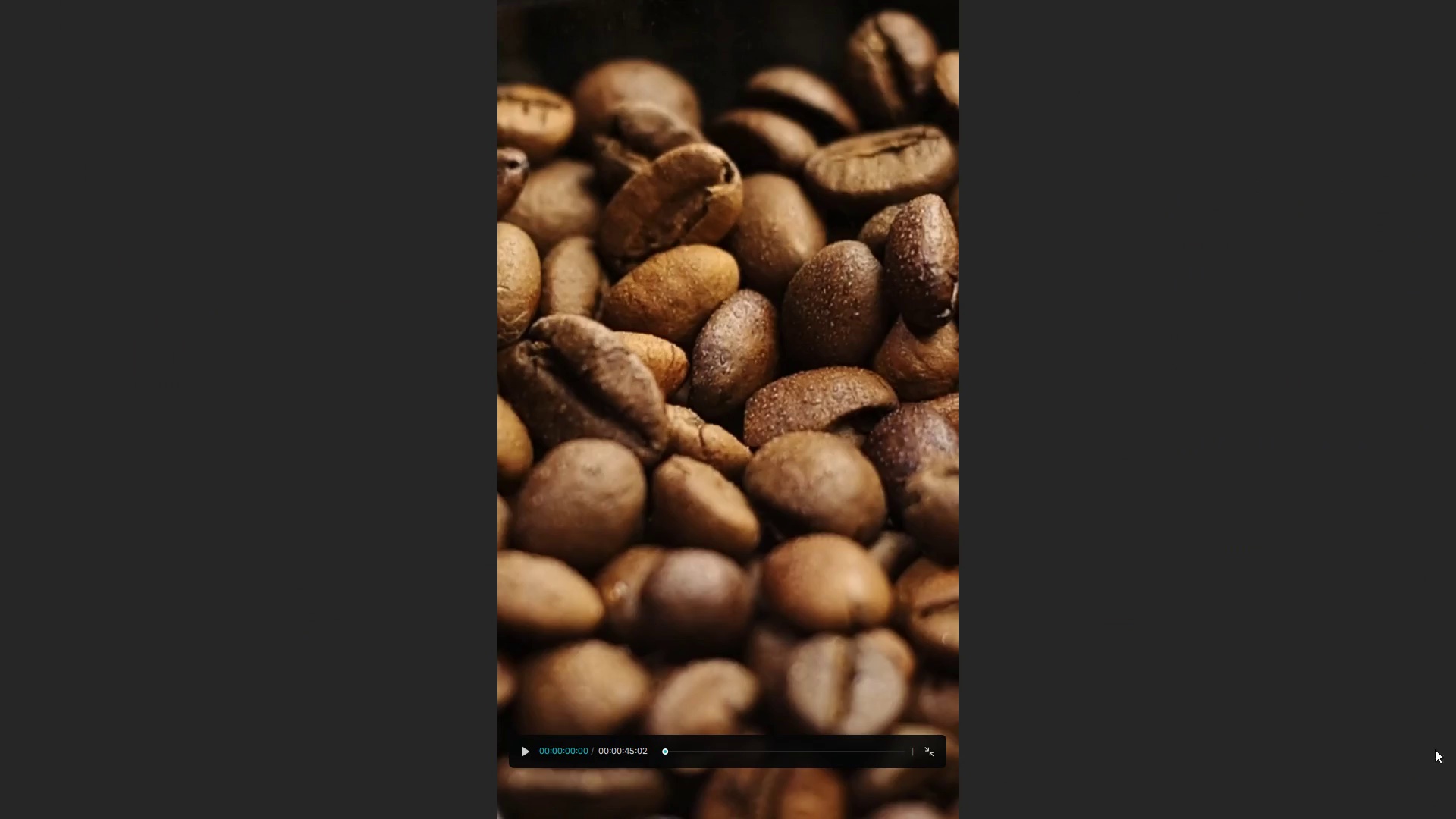 
key(Space)
 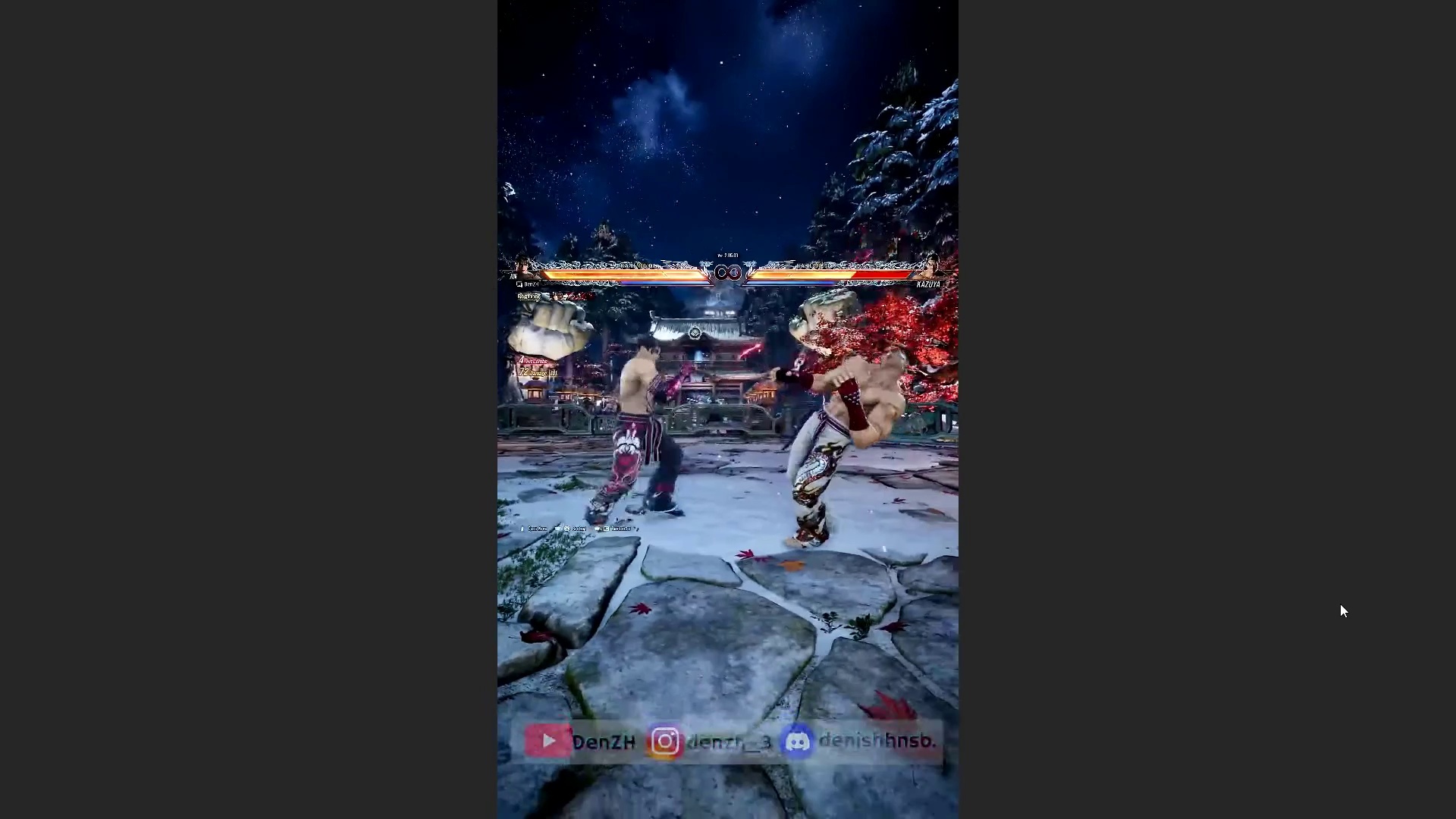 
wait(17.08)
 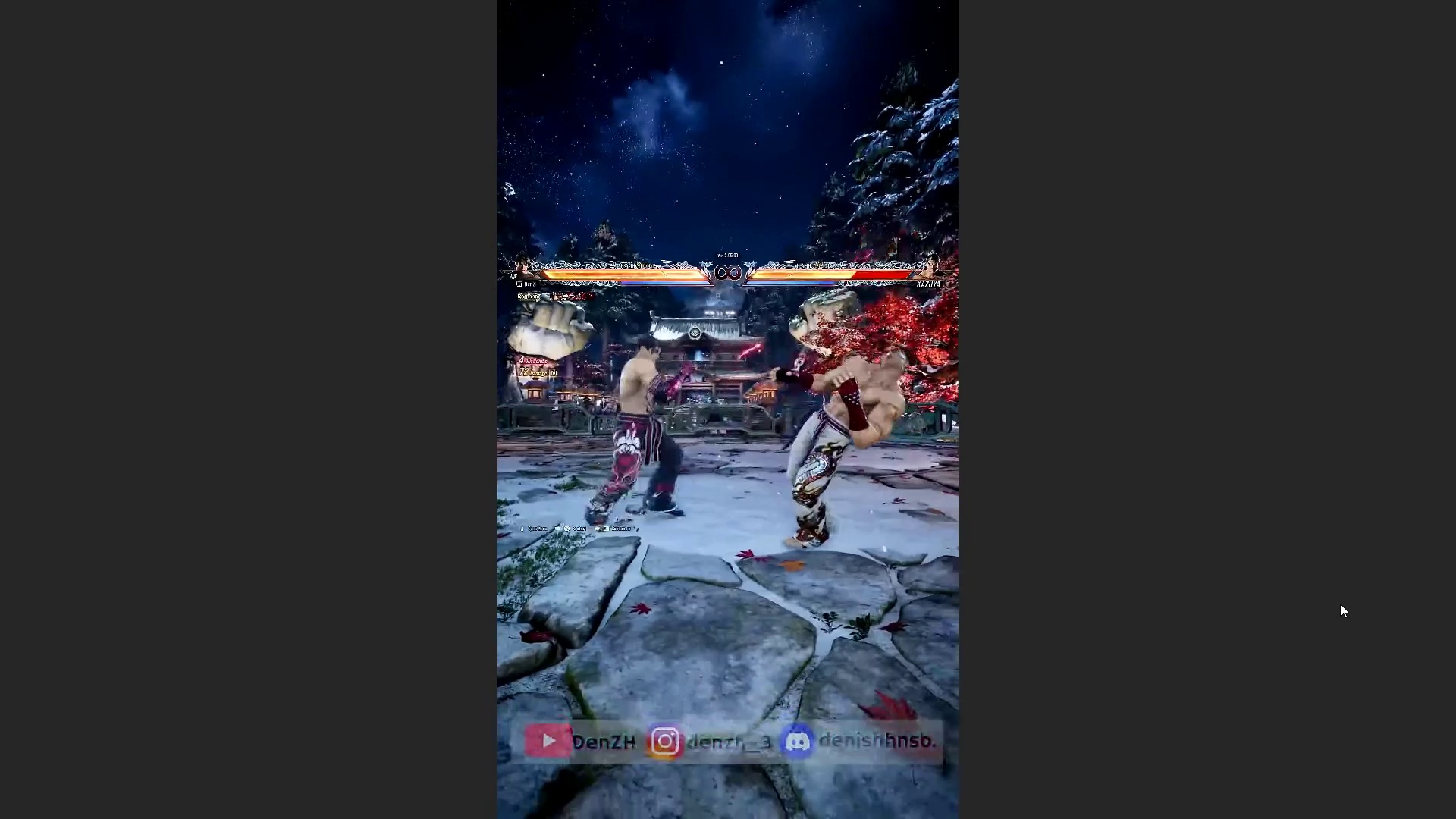 
key(Escape)
 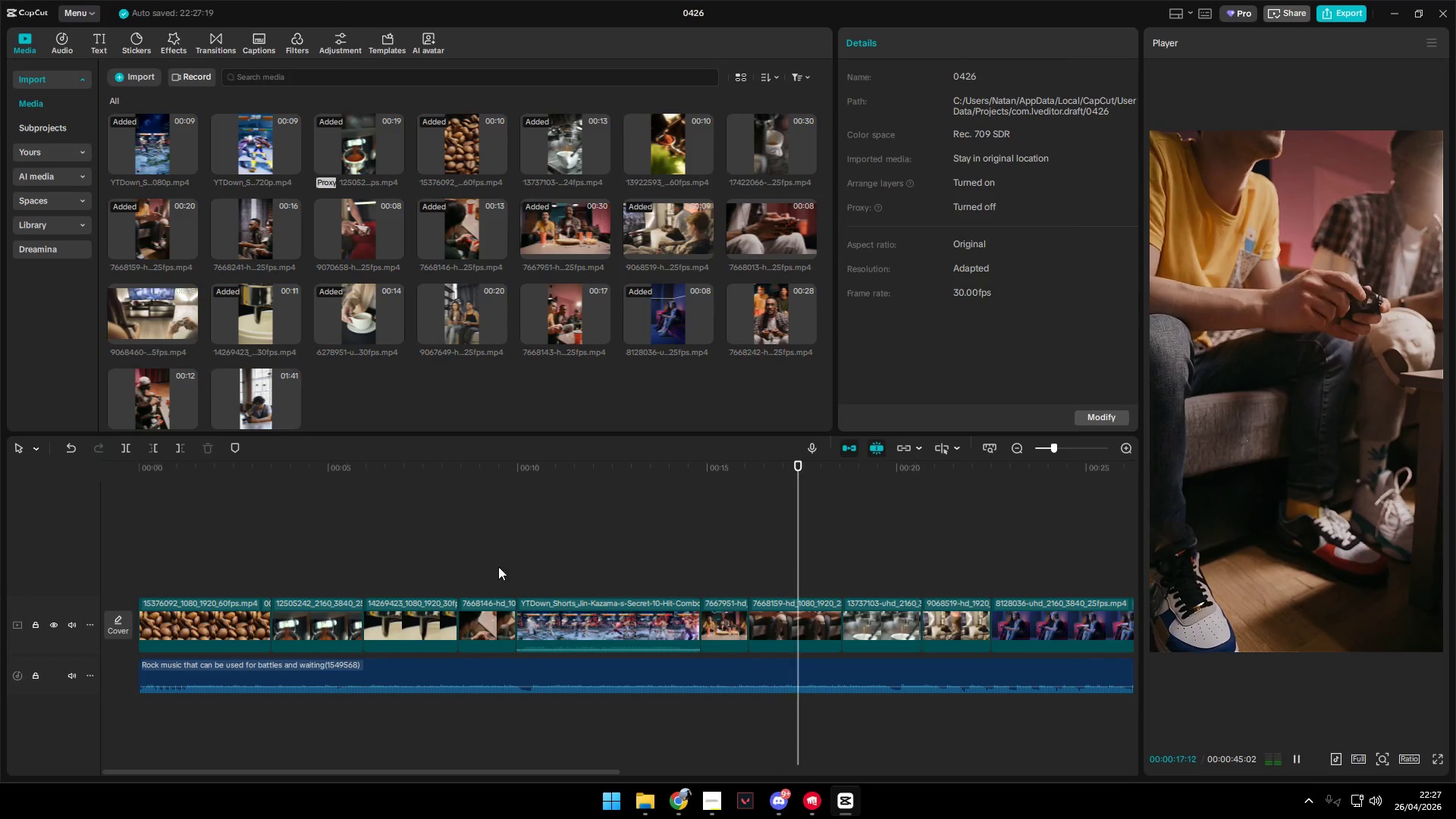 
key(Space)
 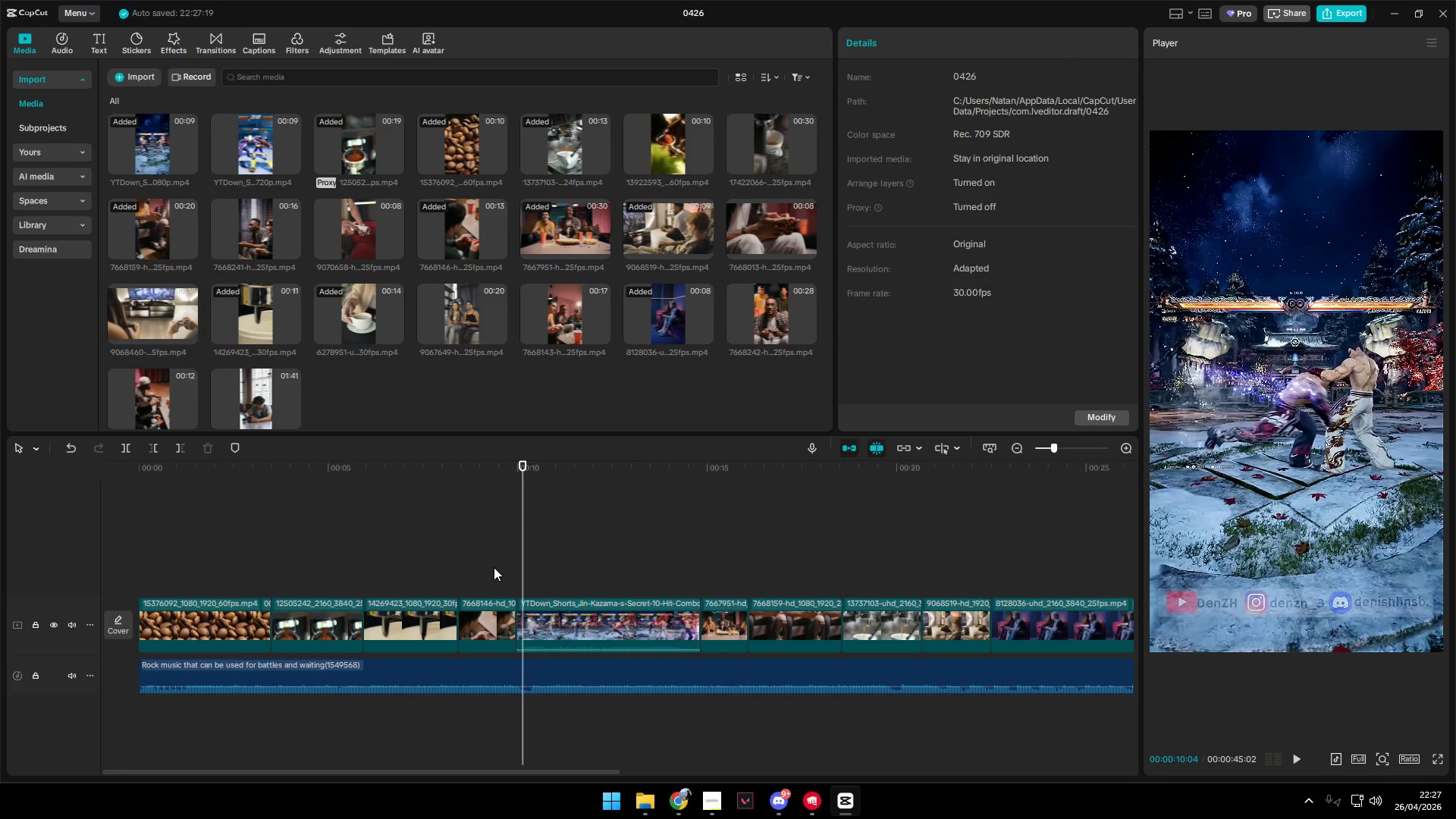 
key(Space)
 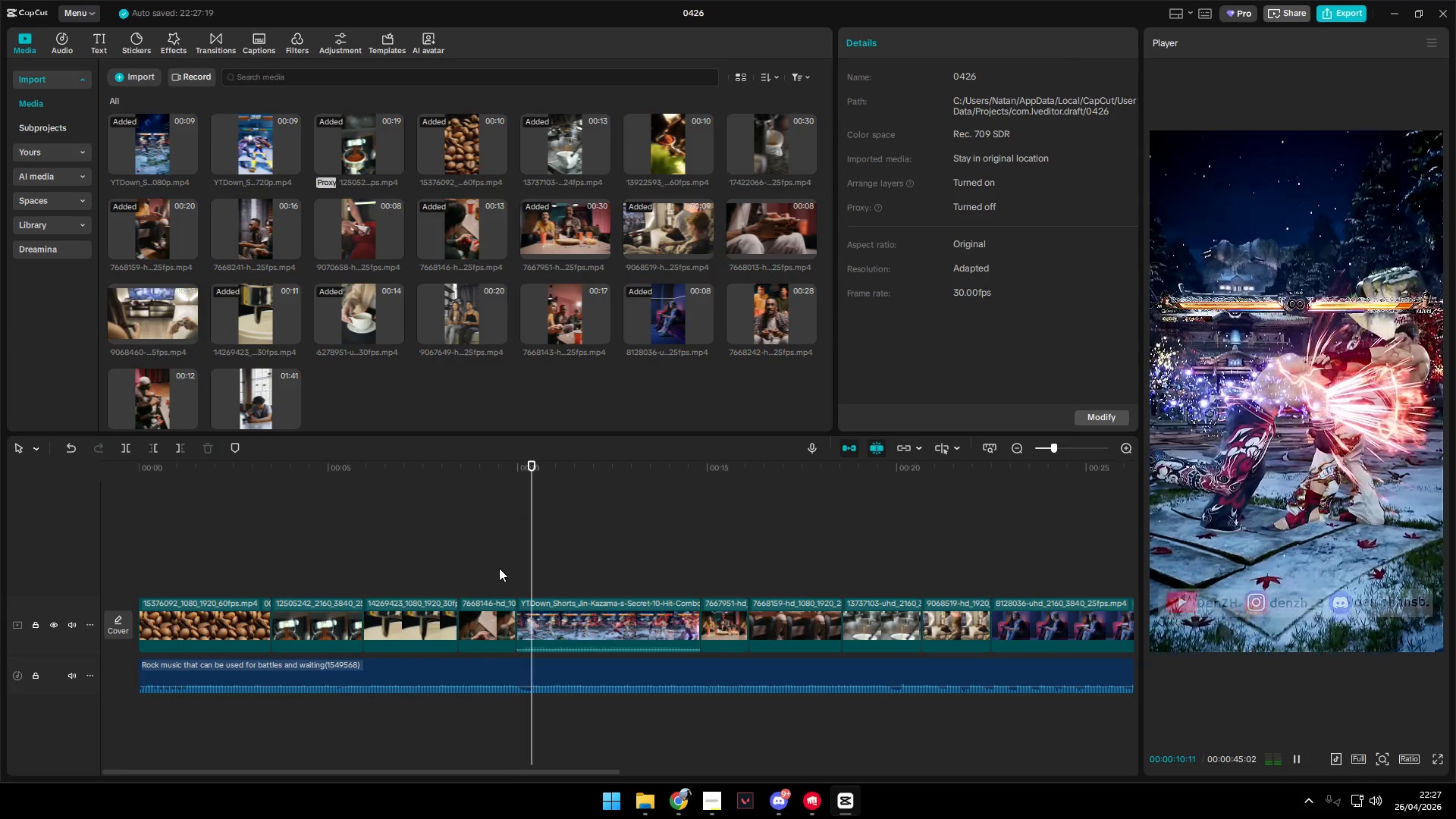 
triple_click([499, 568])
 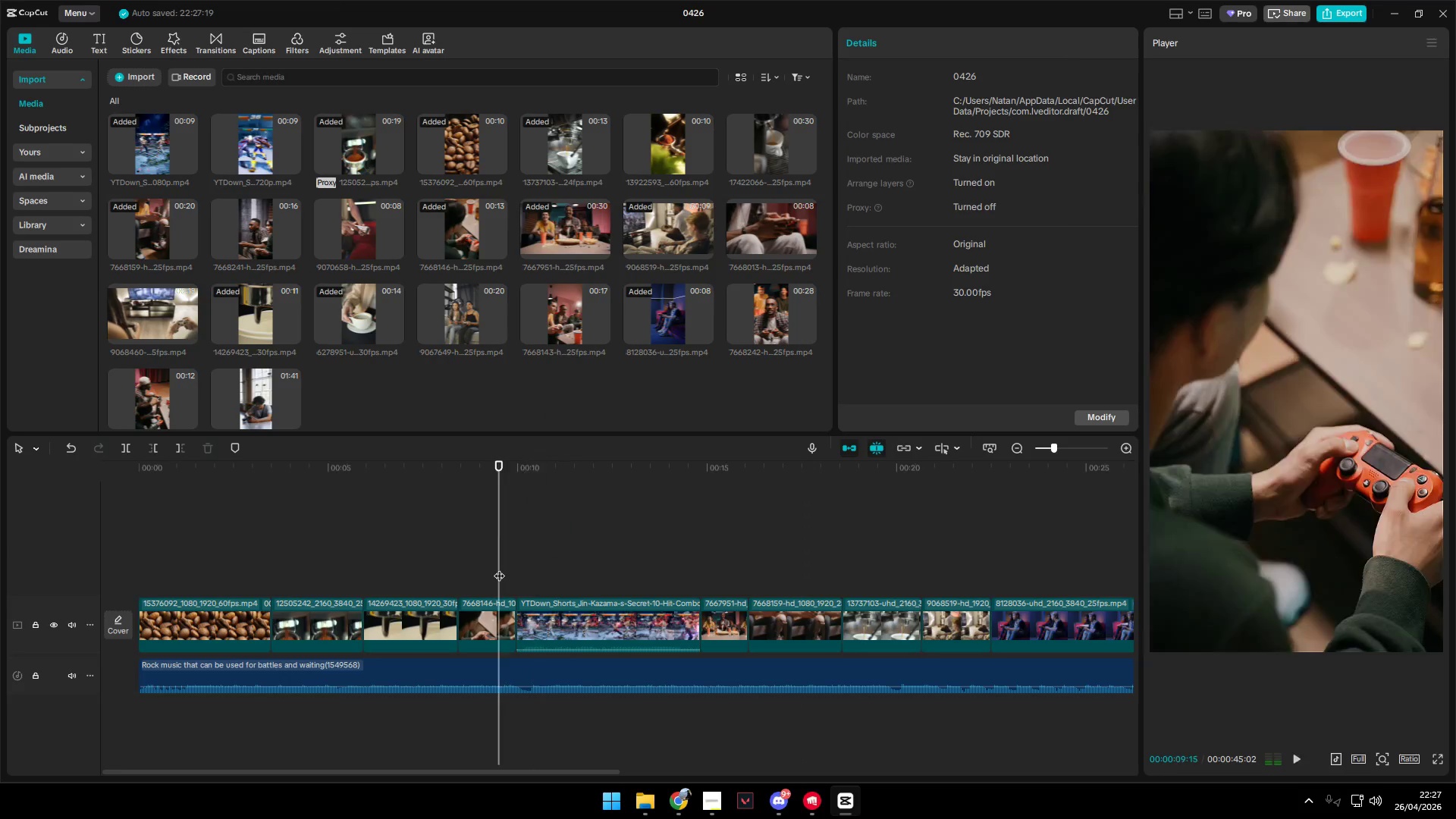 
key(Space)
 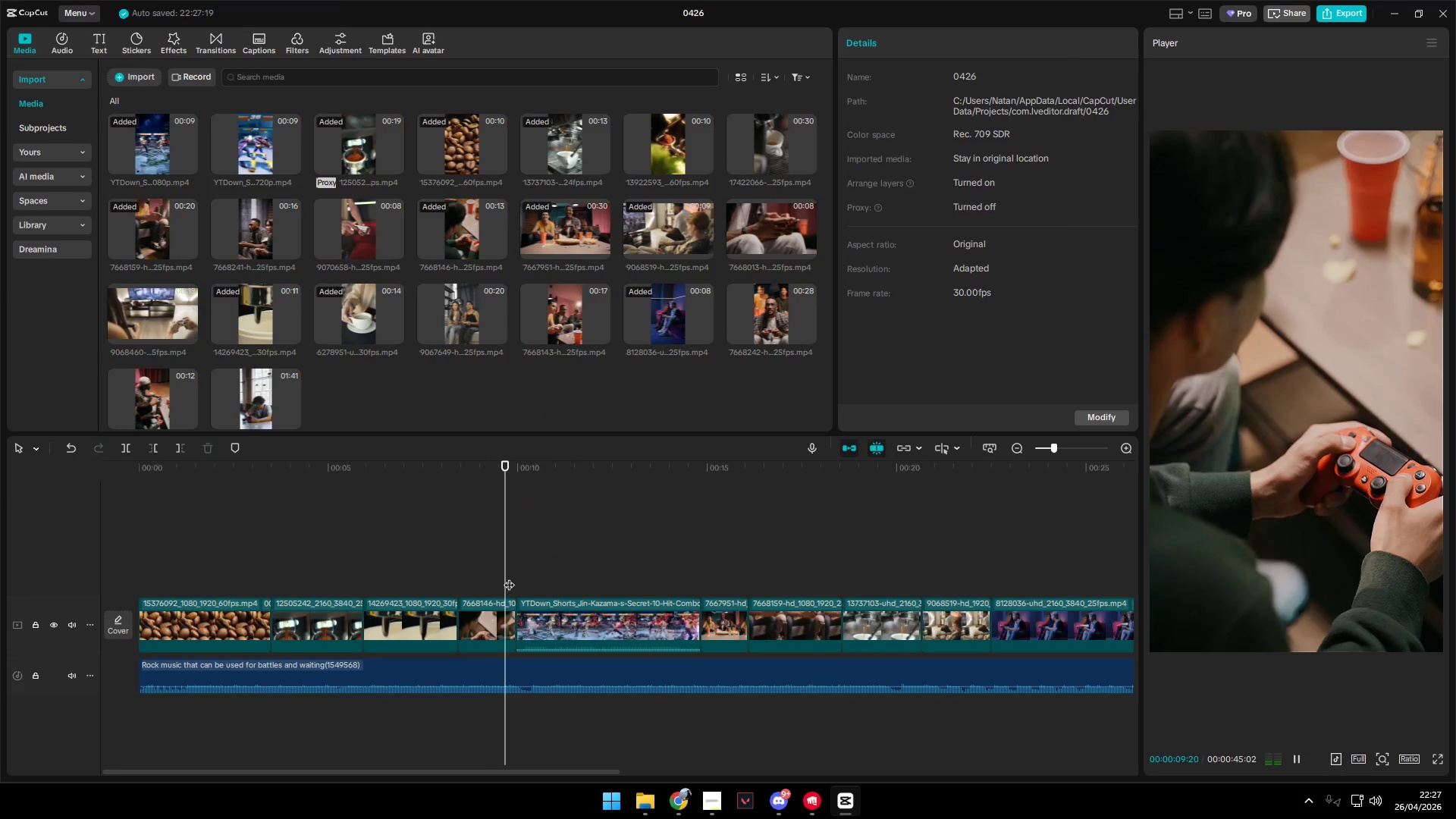 
key(Space)
 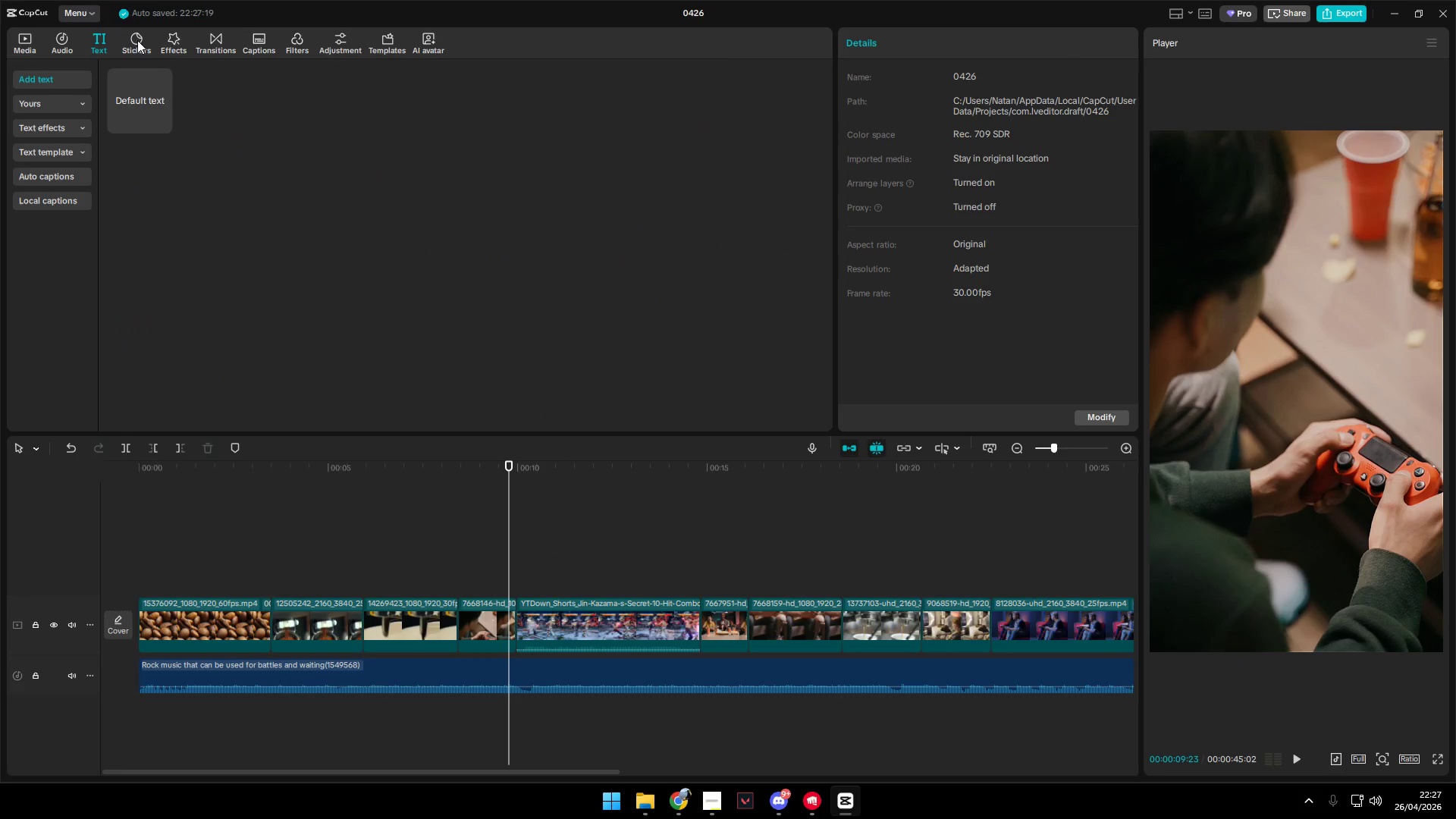 
triple_click([232, 39])
 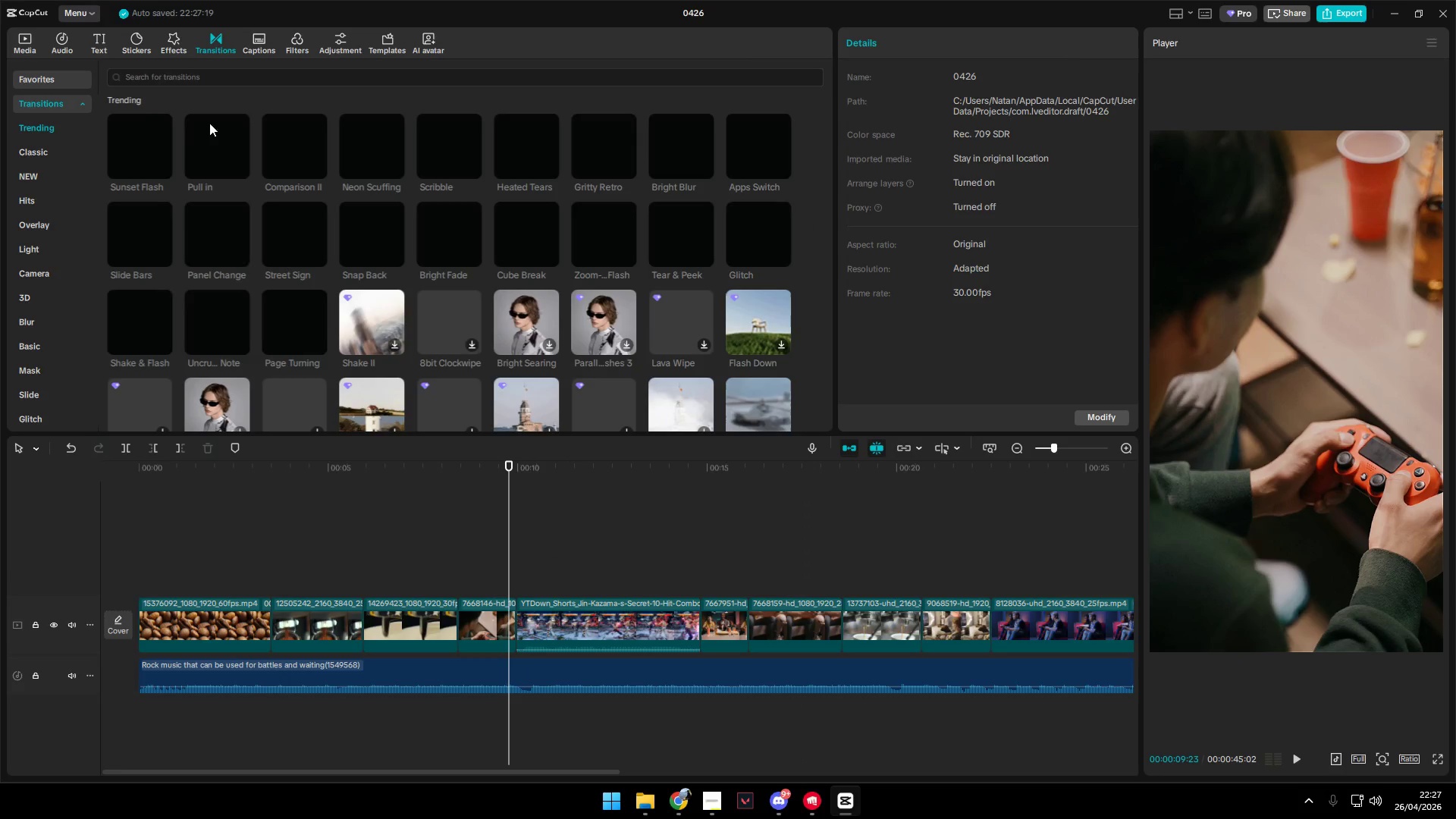 
left_click([76, 80])
 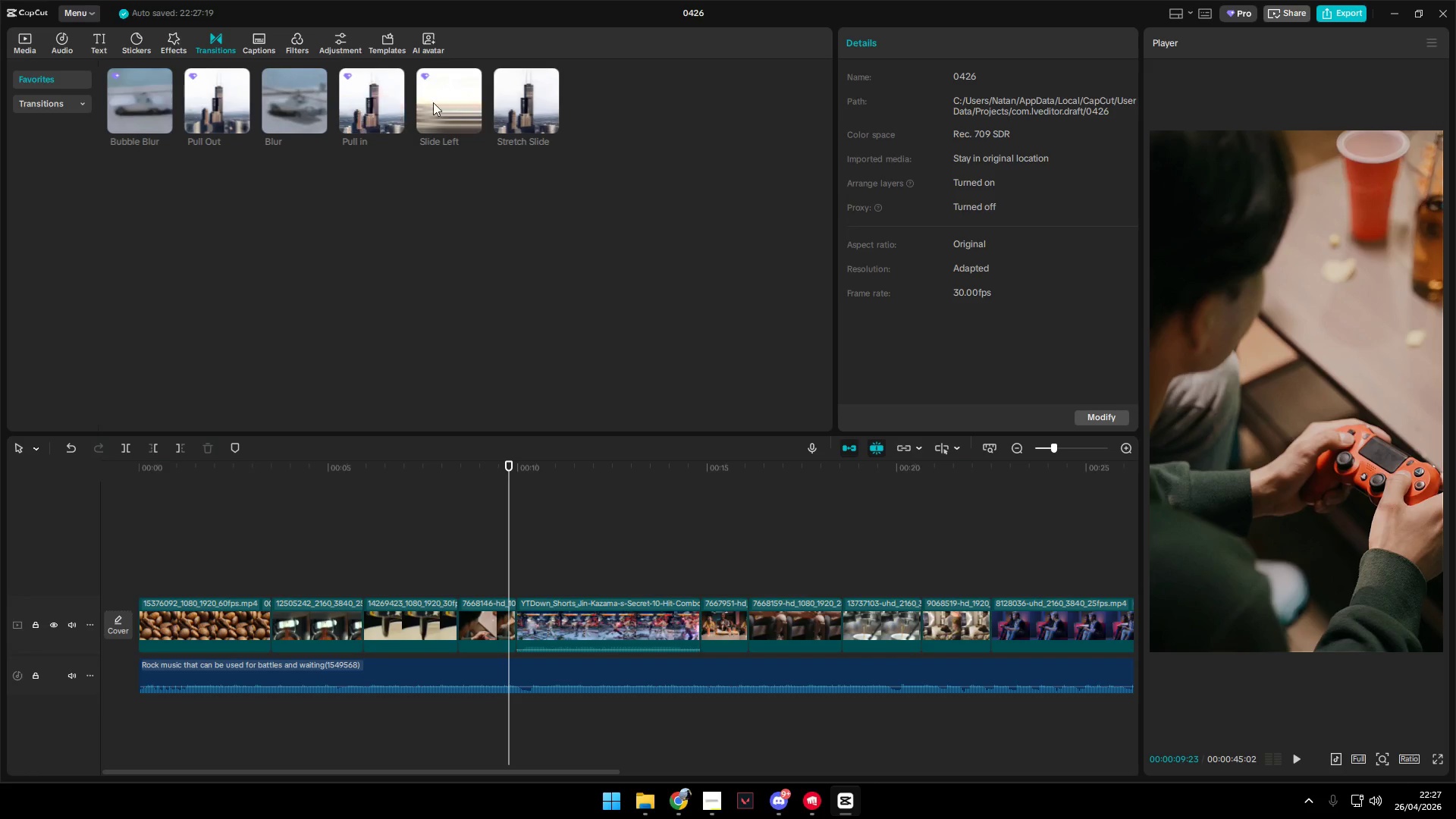 
left_click_drag(start_coordinate=[471, 102], to_coordinate=[510, 608])
 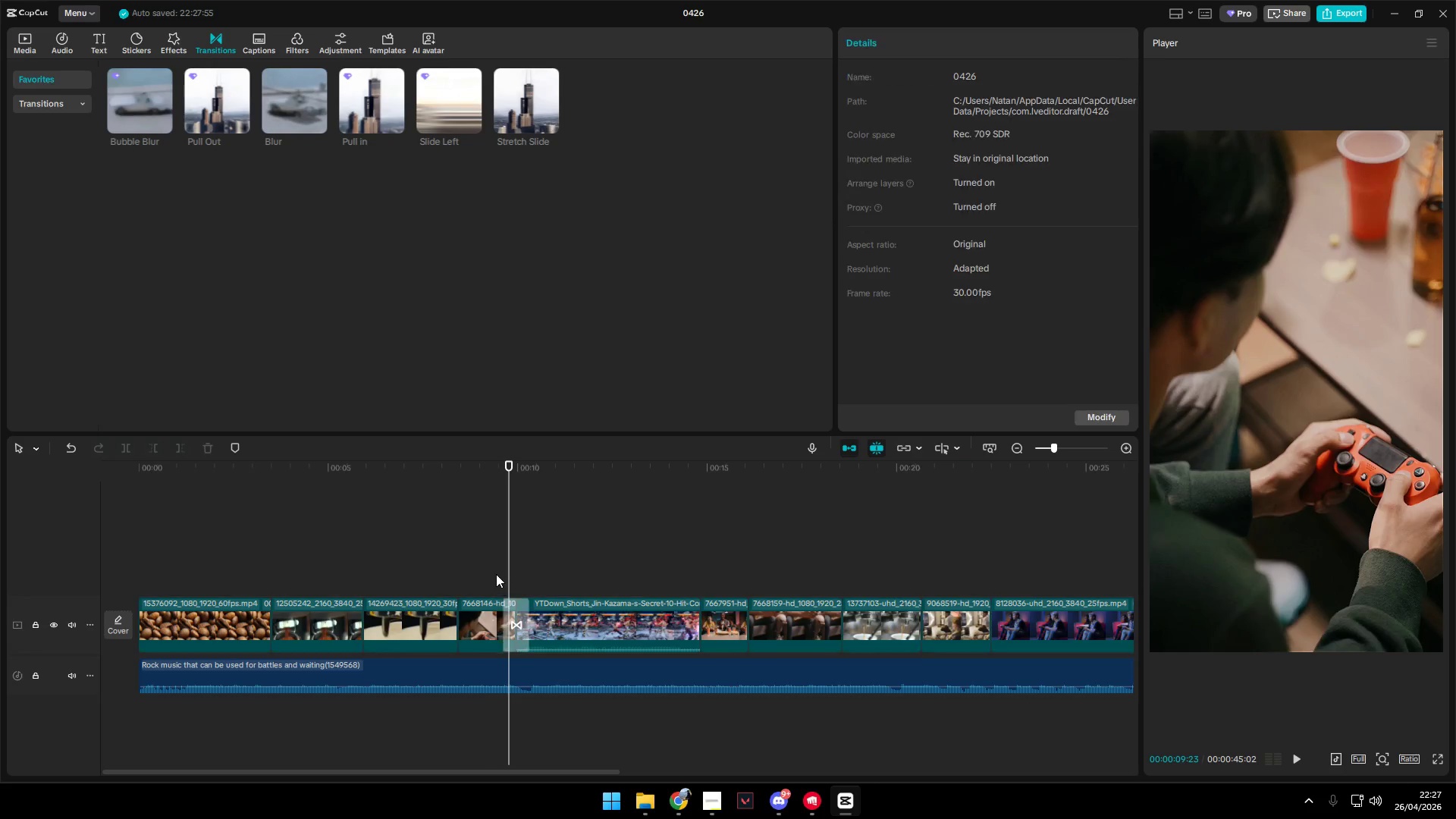 
key(Space)
 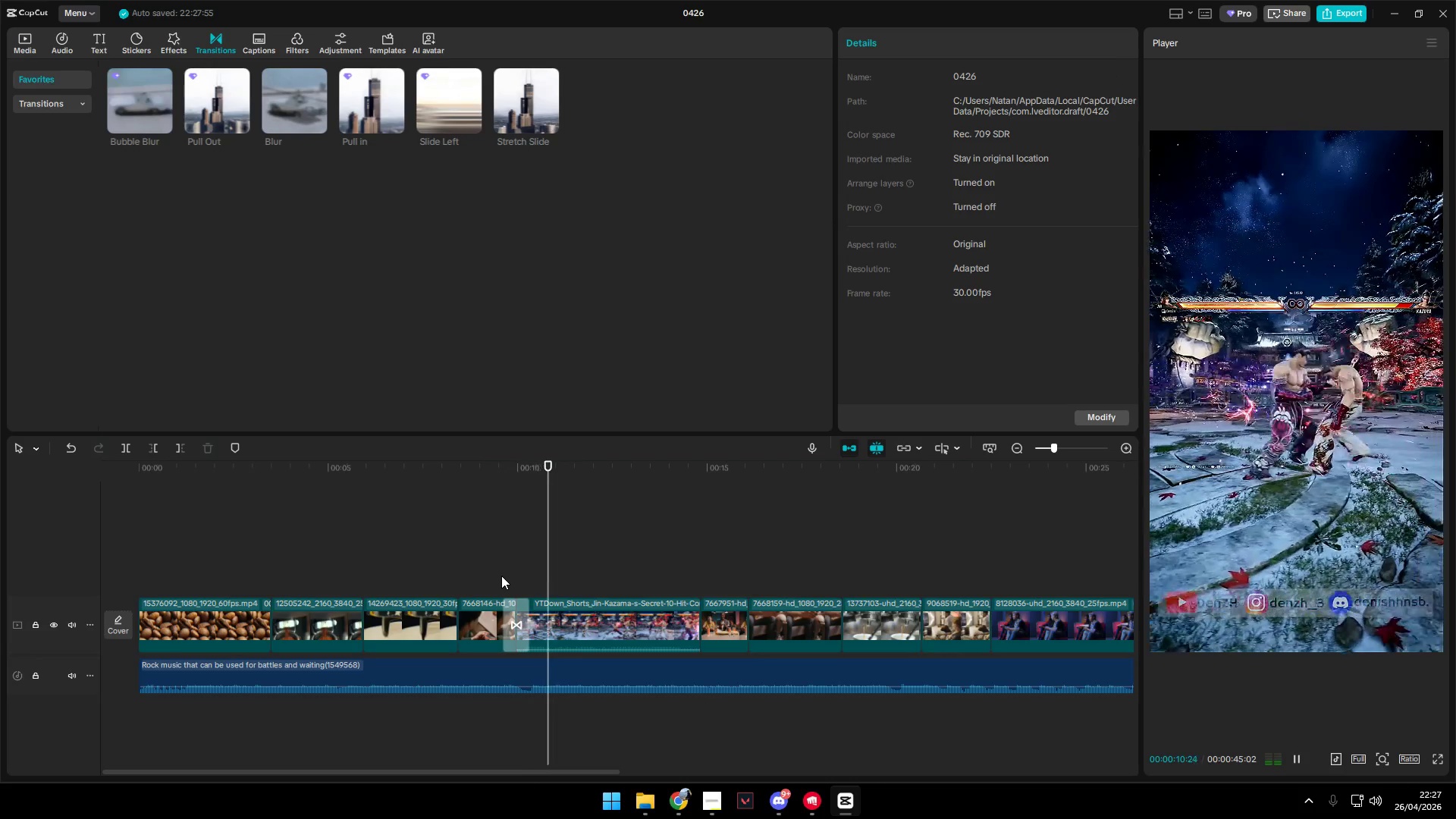 
key(Space)
 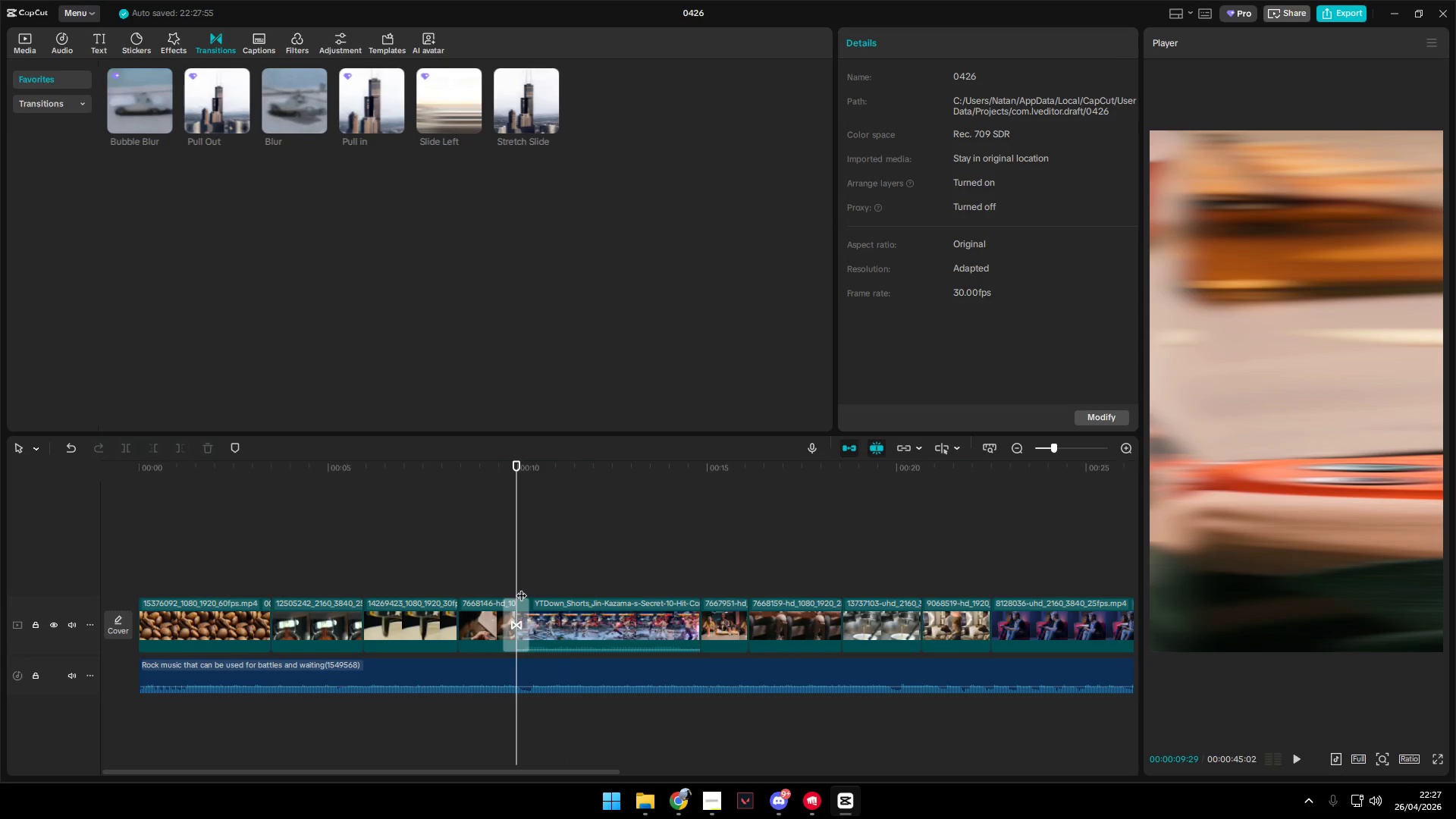 
hold_key(key=ControlLeft, duration=1.41)
 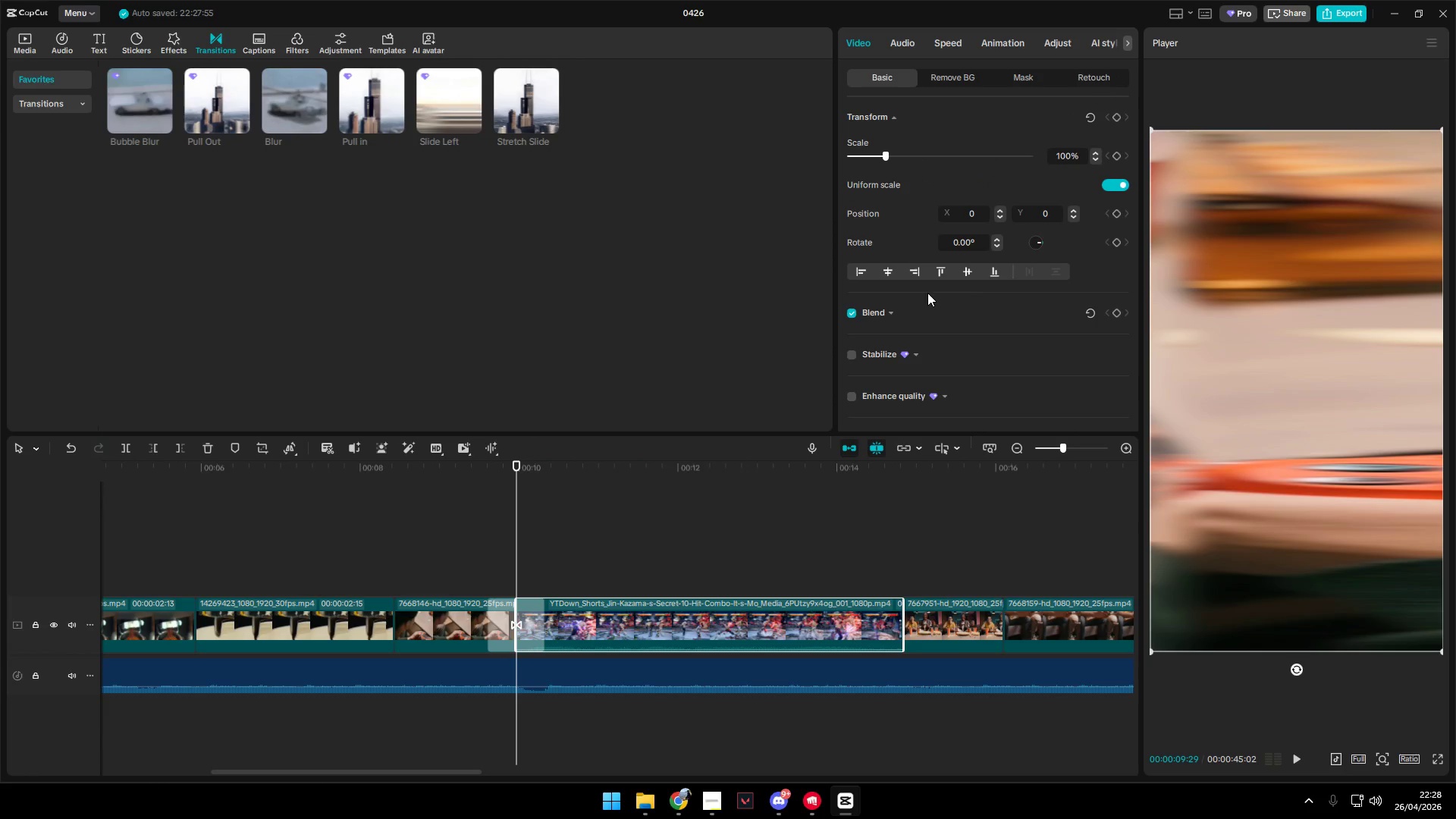 
hold_key(key=ControlLeft, duration=21.67)
left_click([559, 626])
 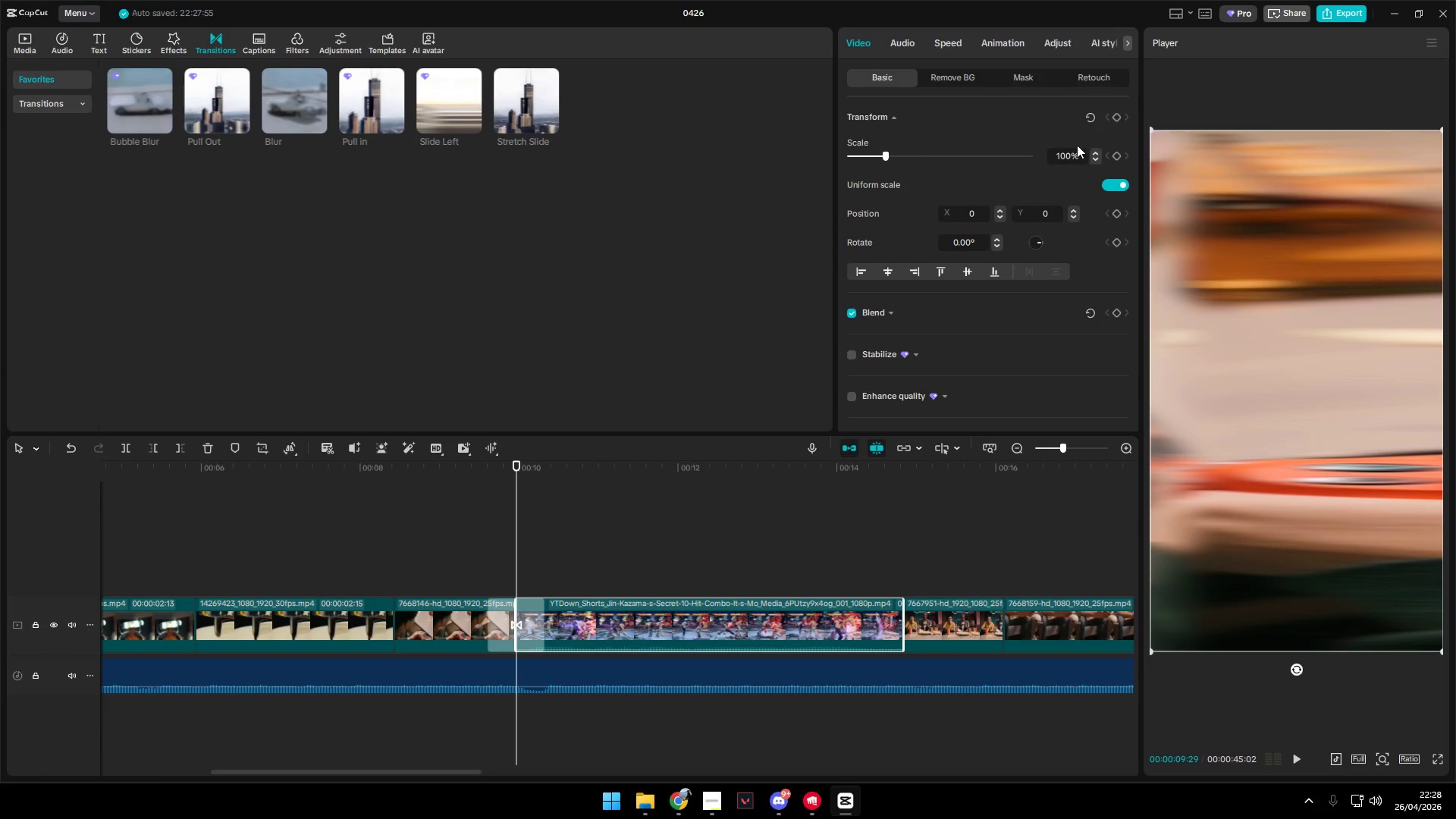 
scroll: coordinate [531, 583], scroll_direction: up, amount: 13.0
 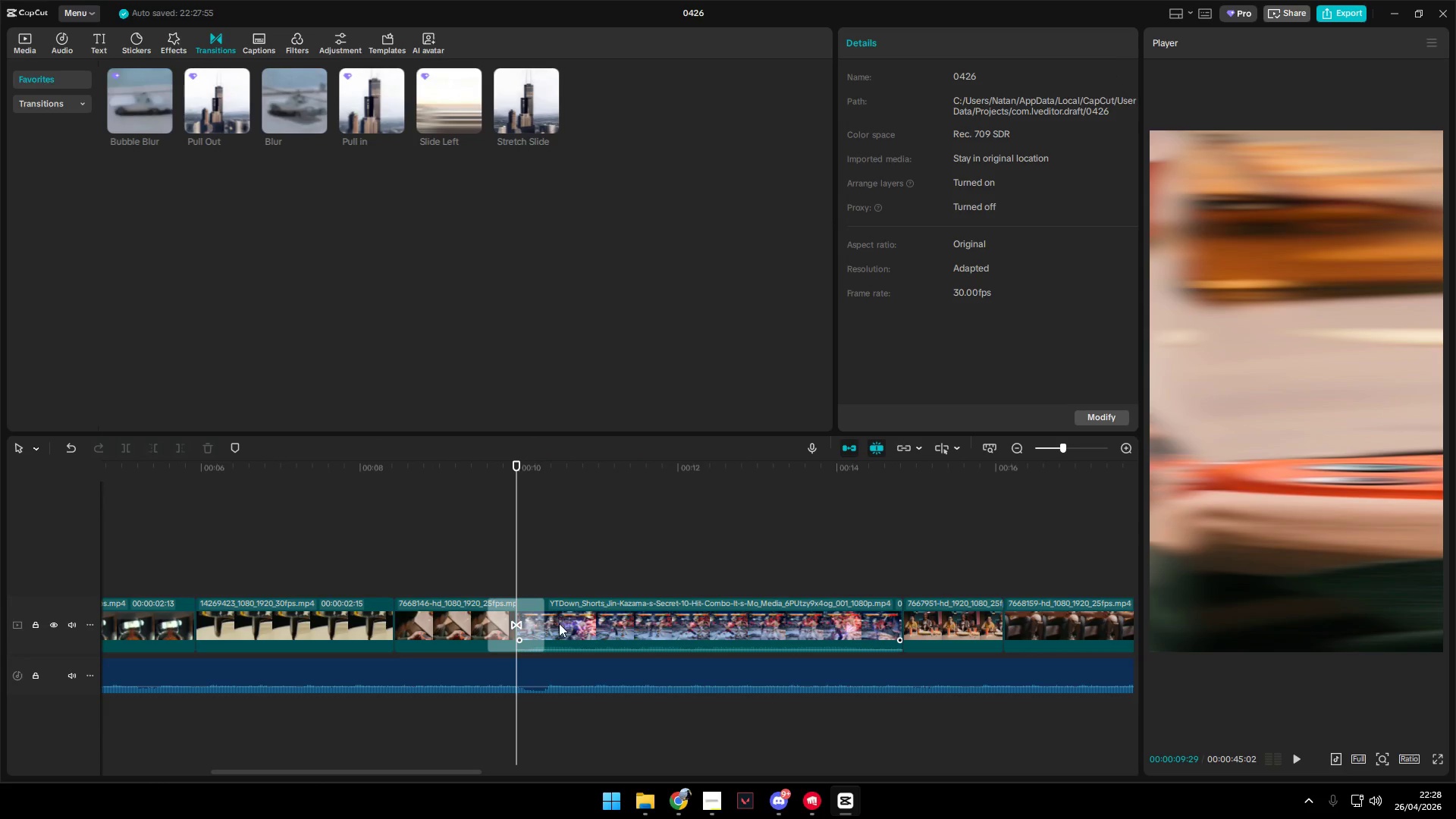 
left_click([1115, 117])
 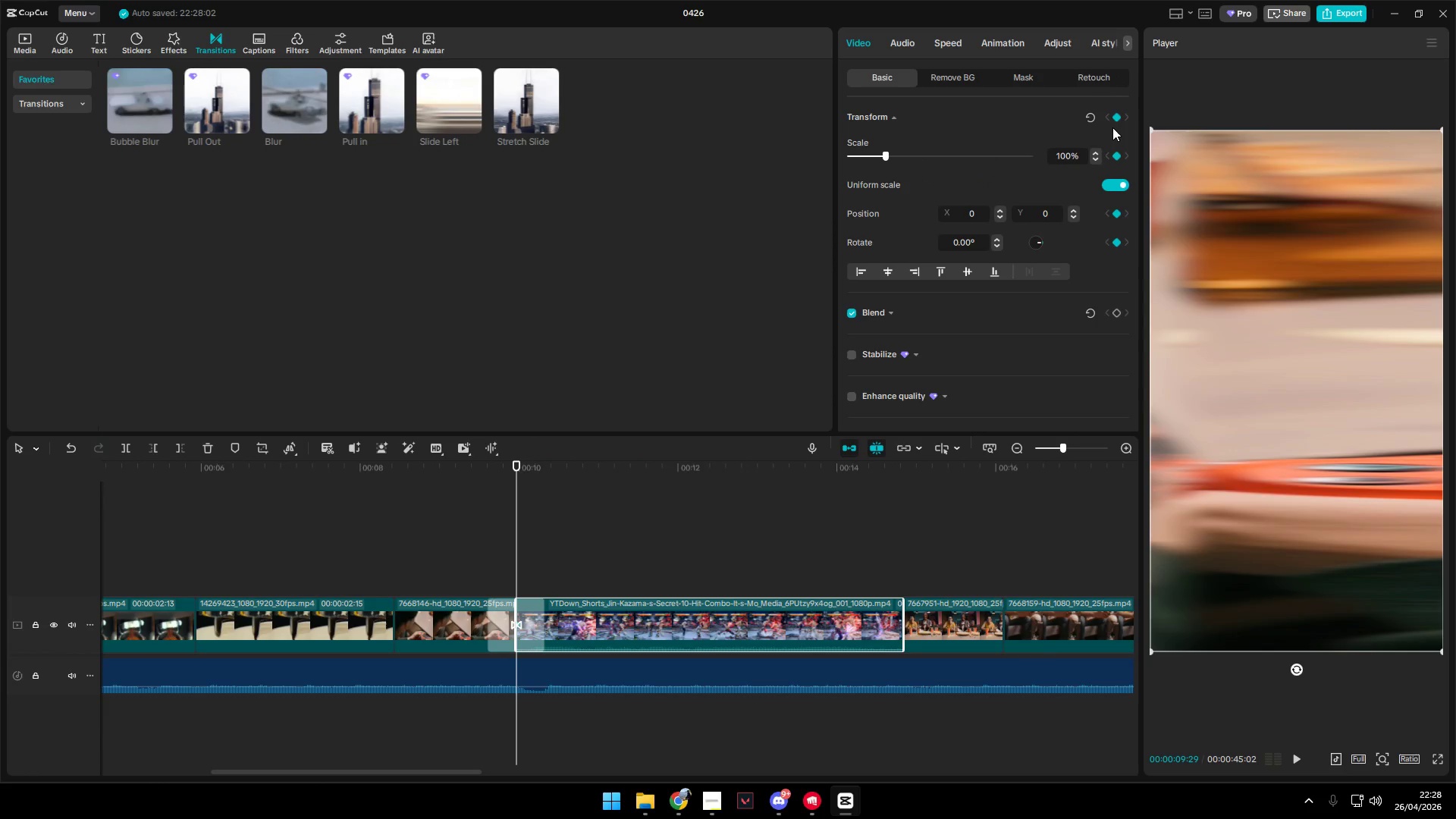 
key(Space)
 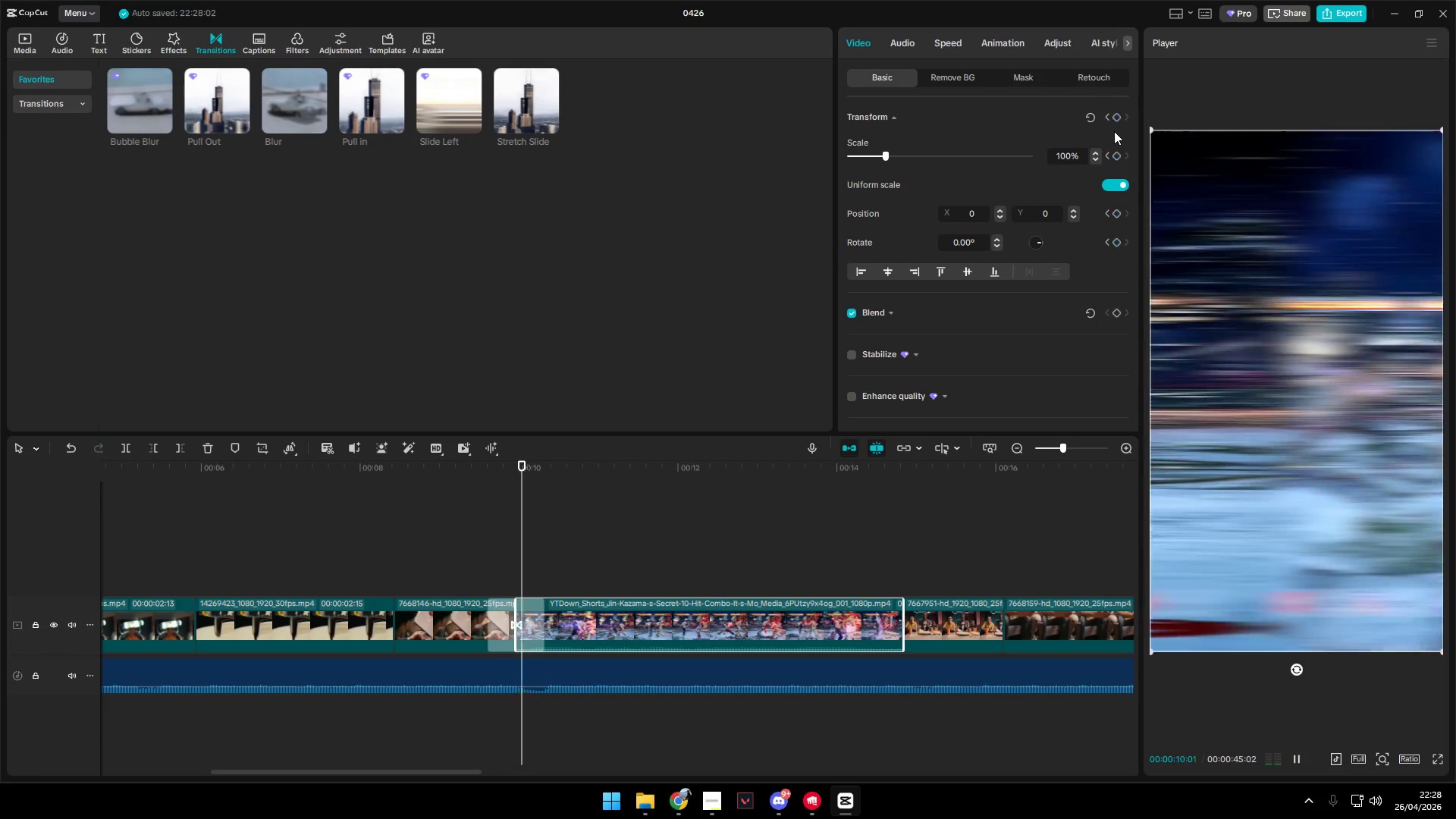 
key(Space)
 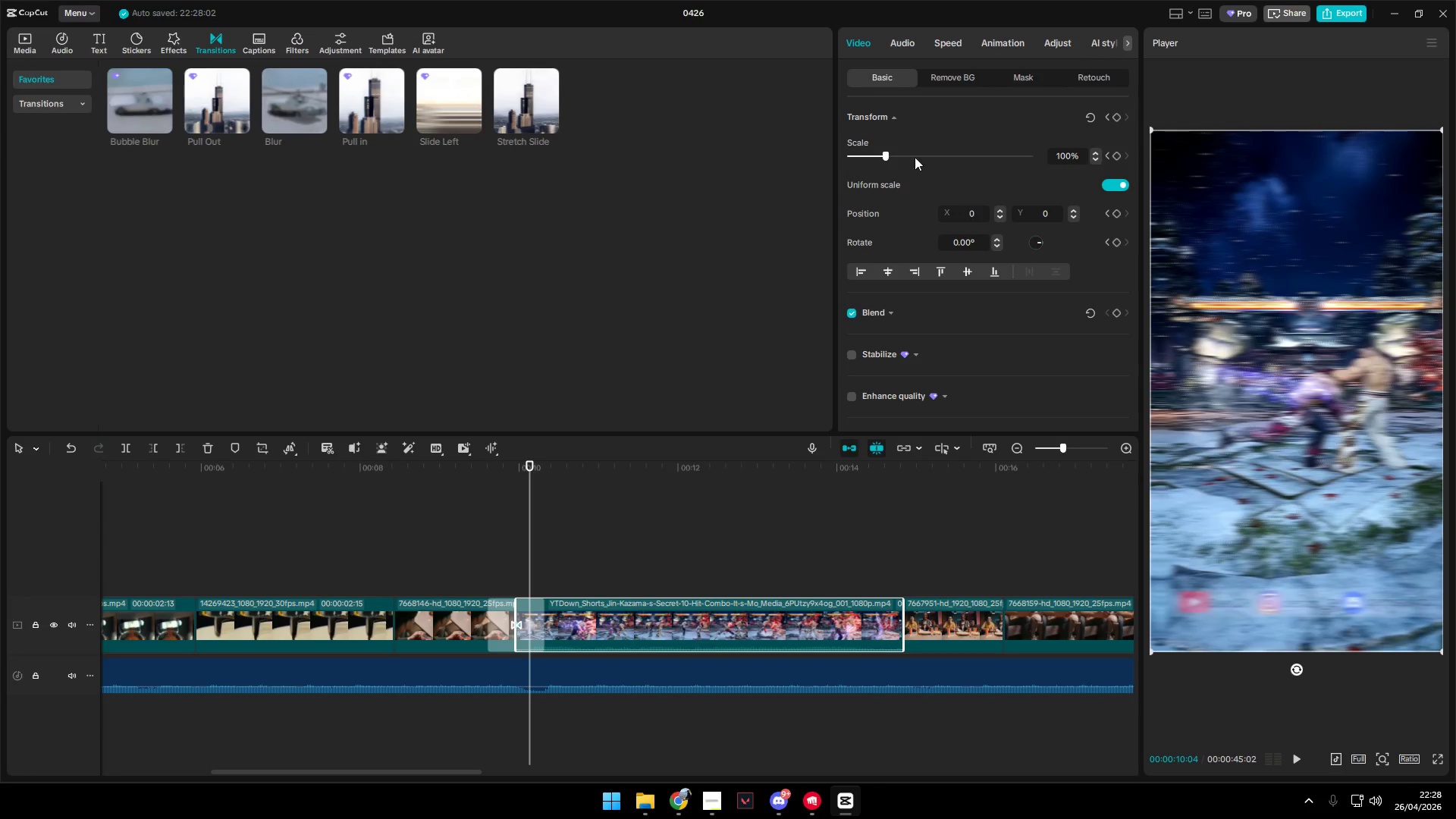 
left_click_drag(start_coordinate=[890, 152], to_coordinate=[967, 146])
 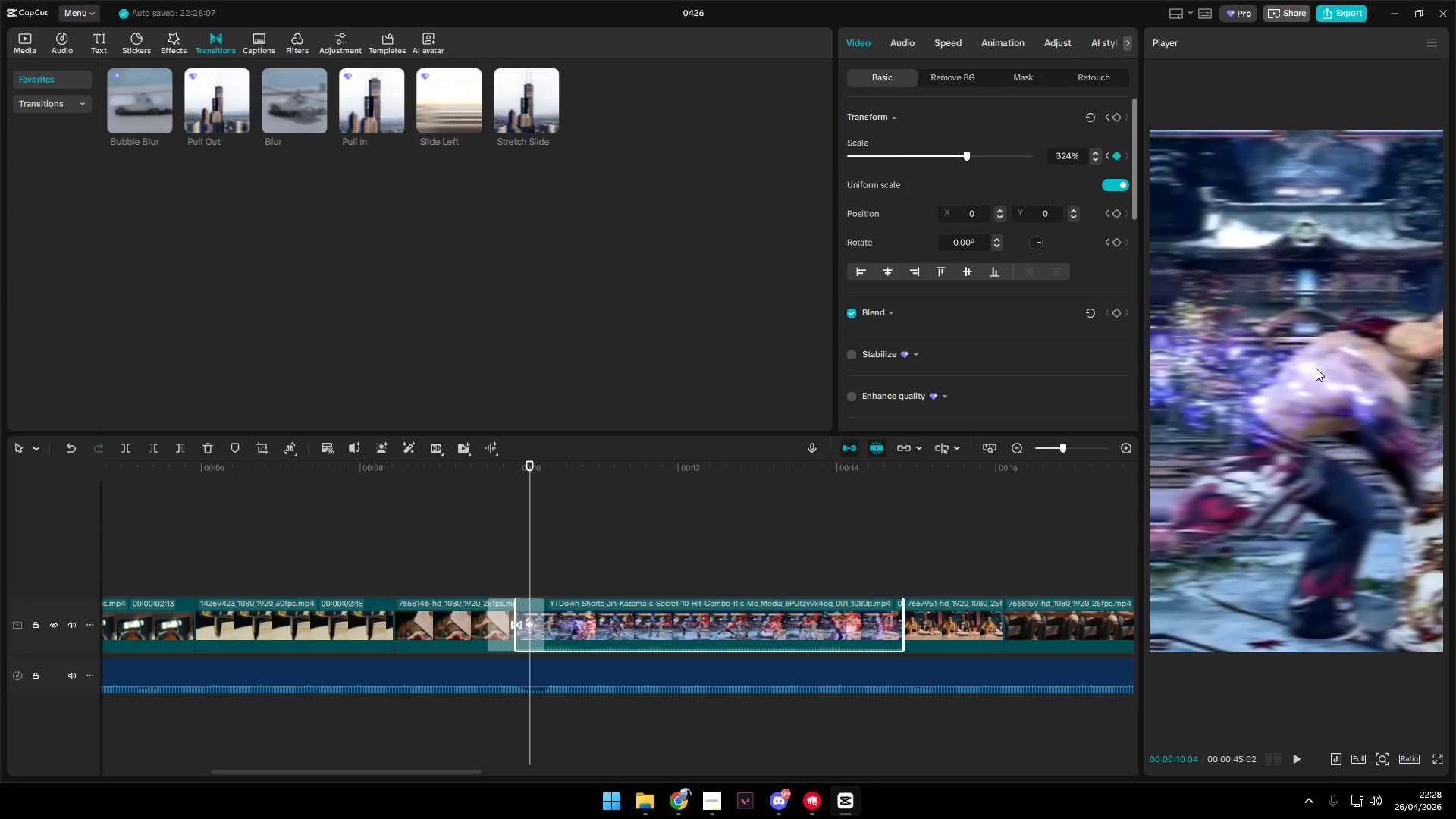 
left_click_drag(start_coordinate=[1339, 378], to_coordinate=[1220, 376])
 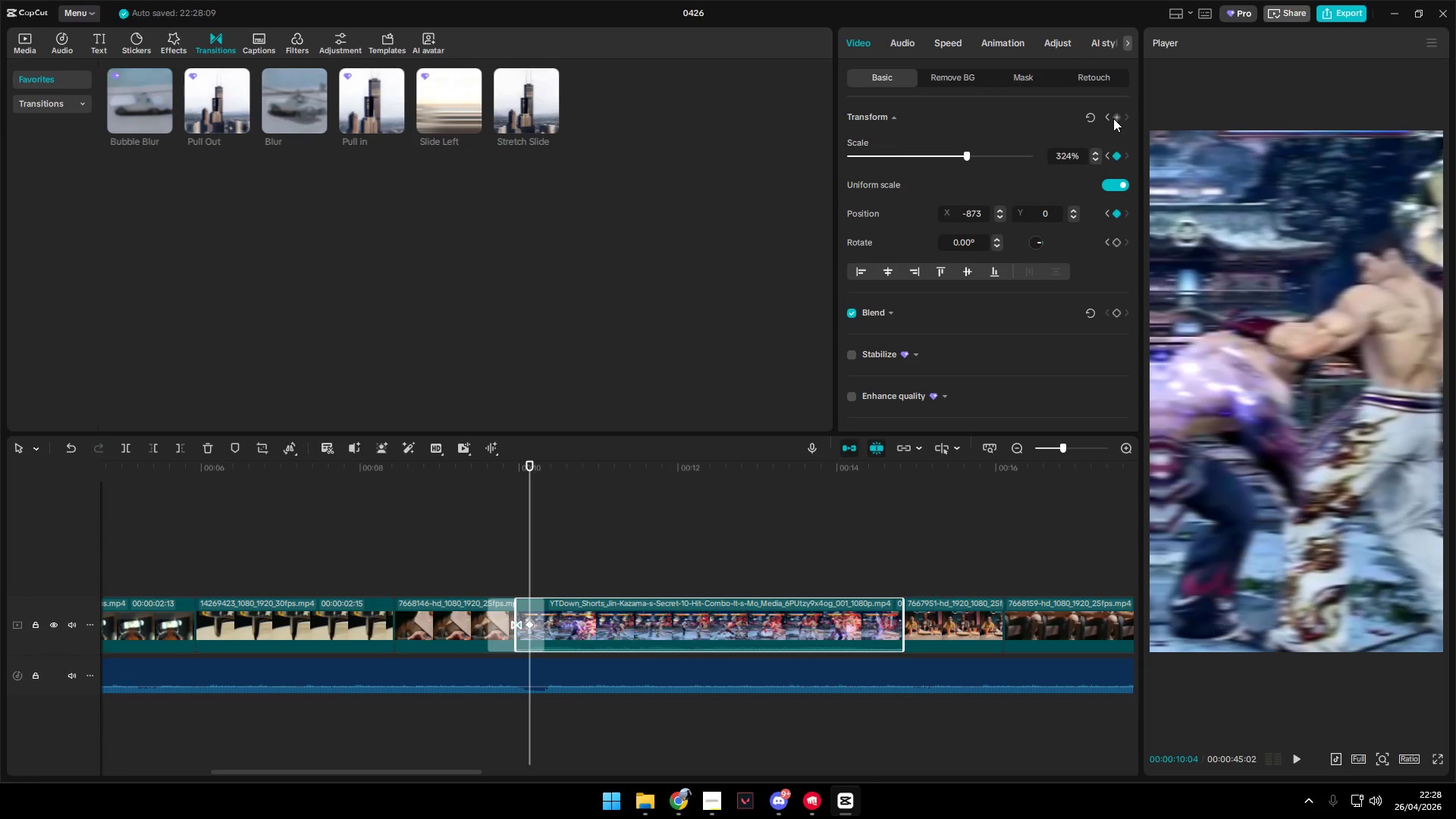 
key(Space)
 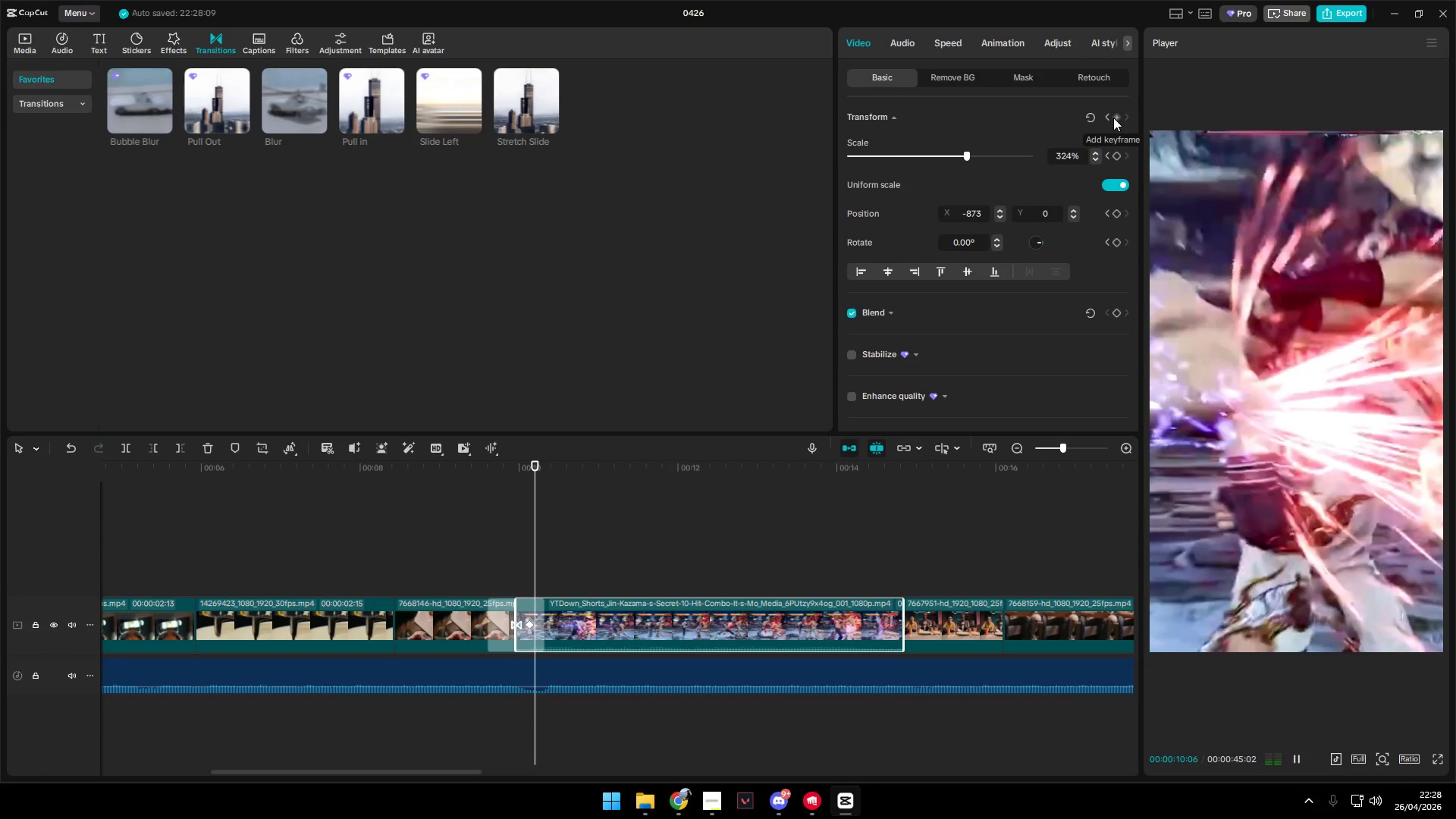 
key(Space)
 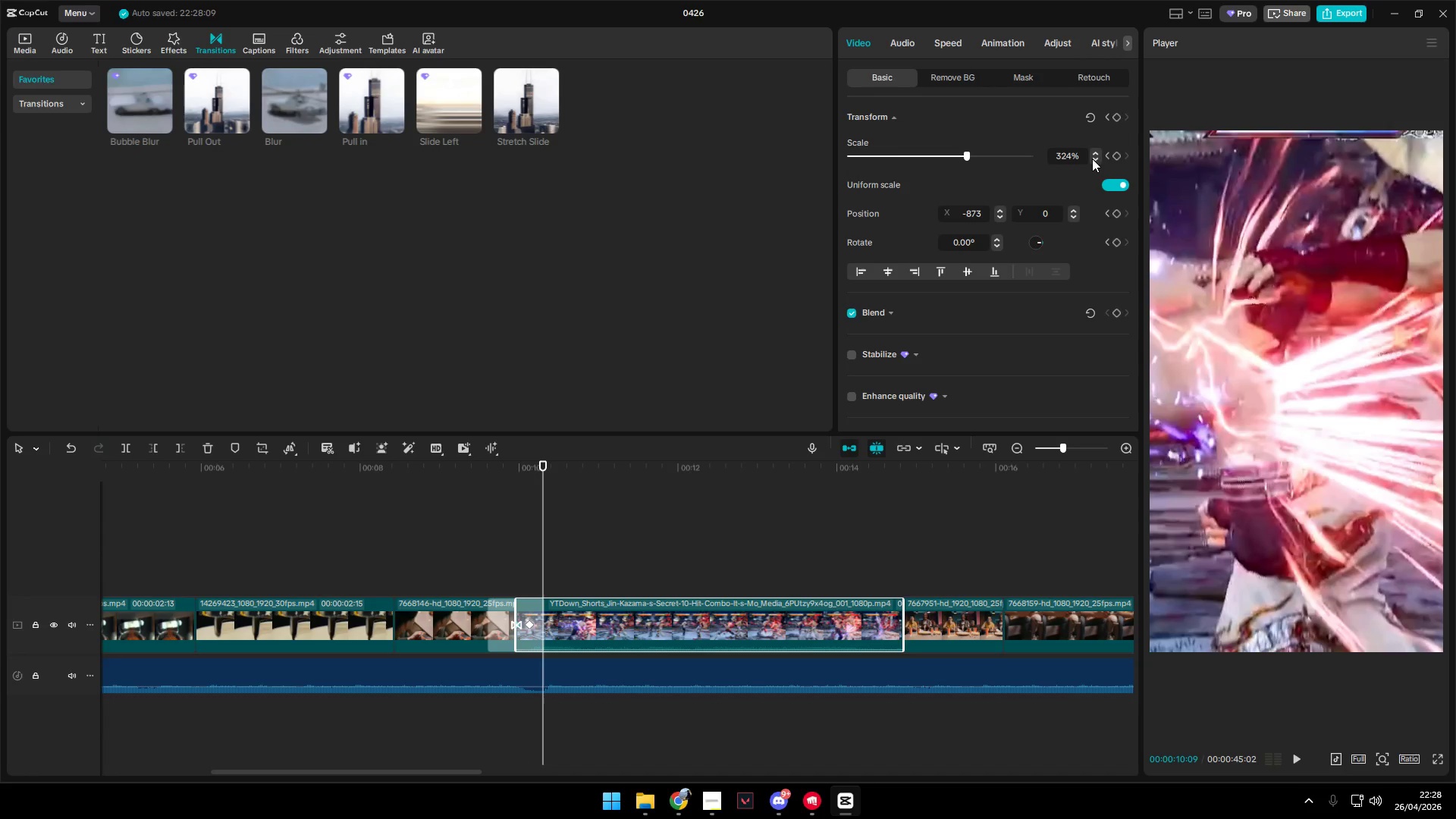 
left_click([1114, 156])
 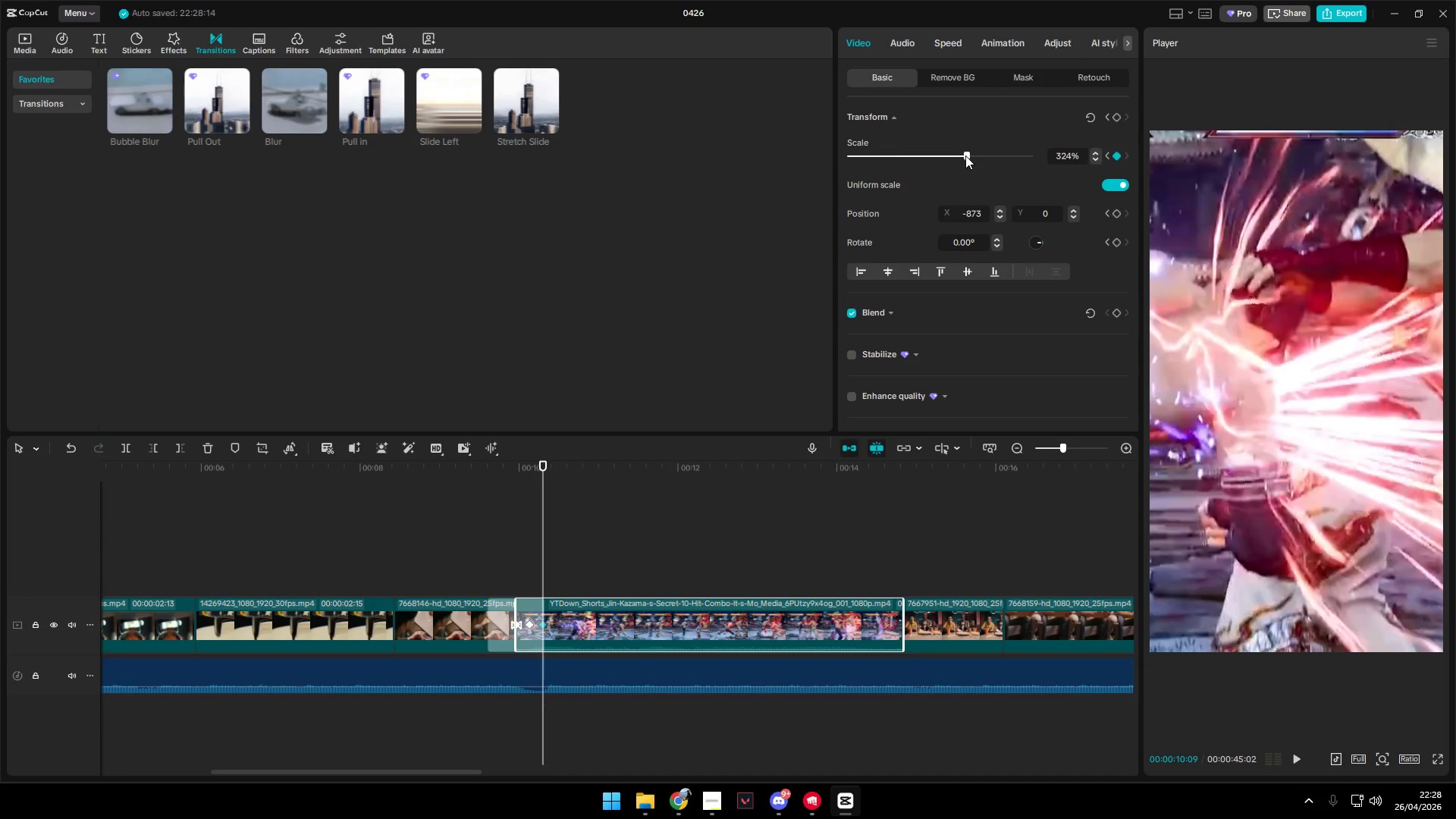 
left_click_drag(start_coordinate=[965, 155], to_coordinate=[883, 154])
 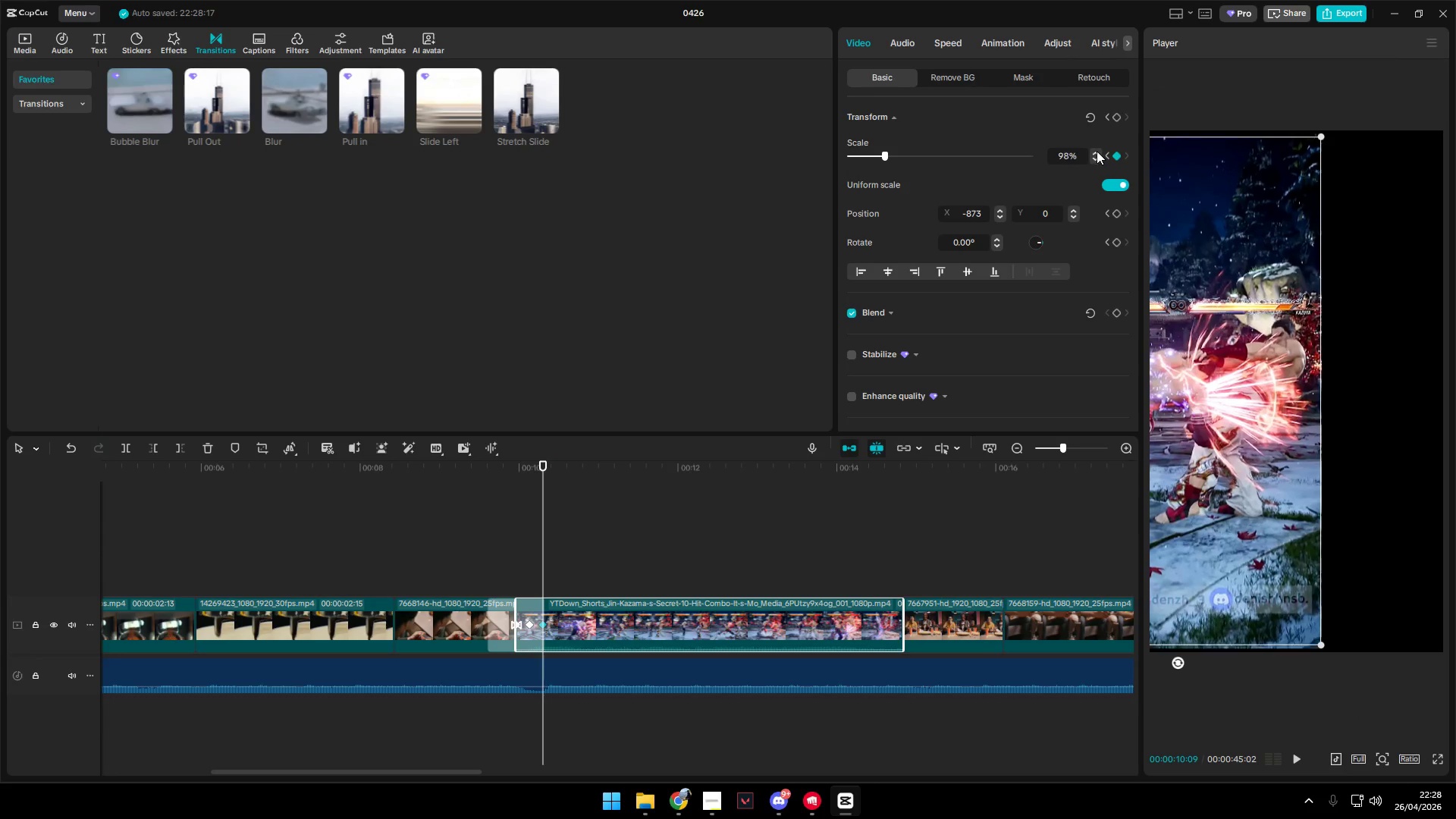 
double_click([1097, 151])
 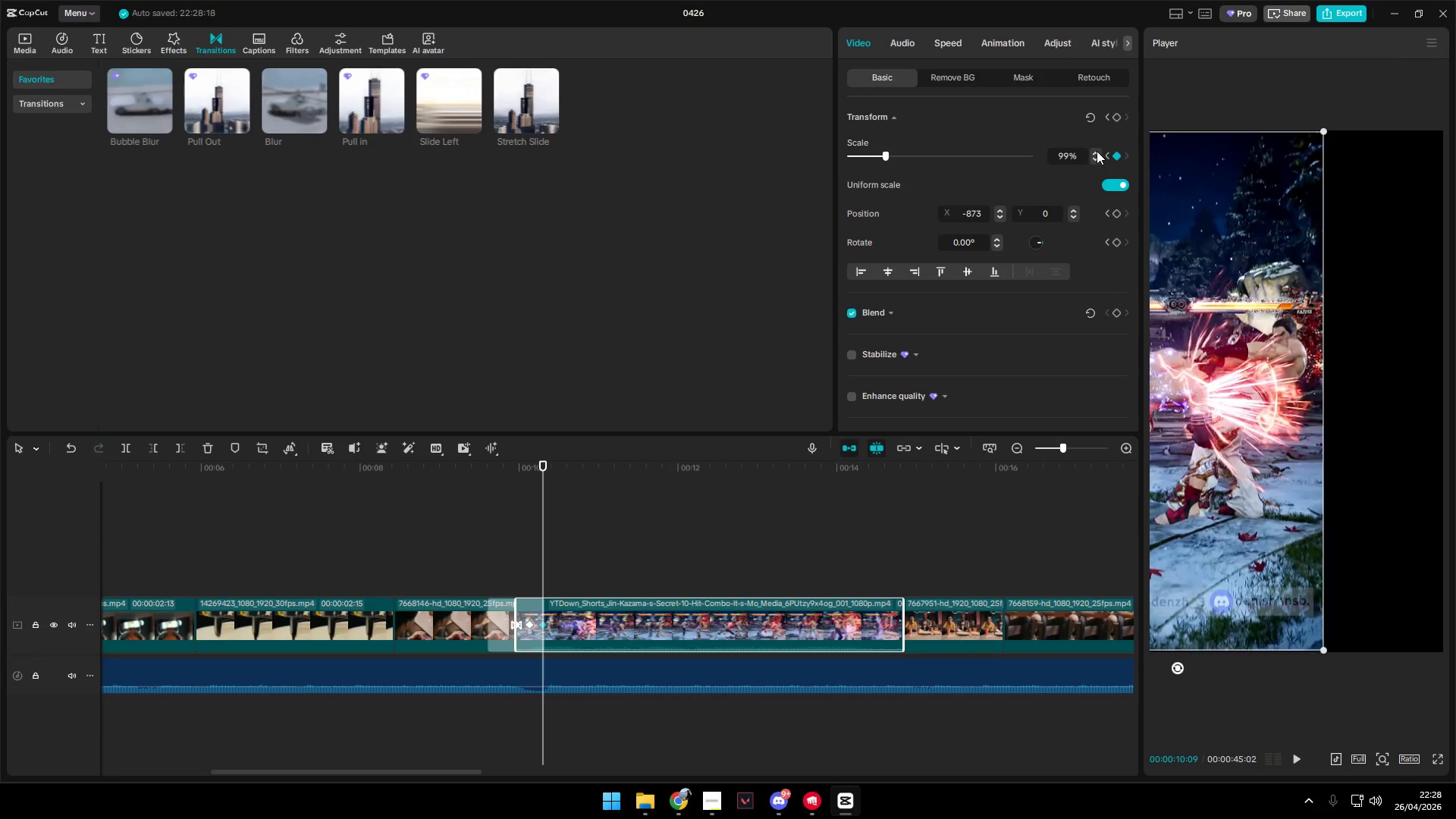 
triple_click([1097, 151])
 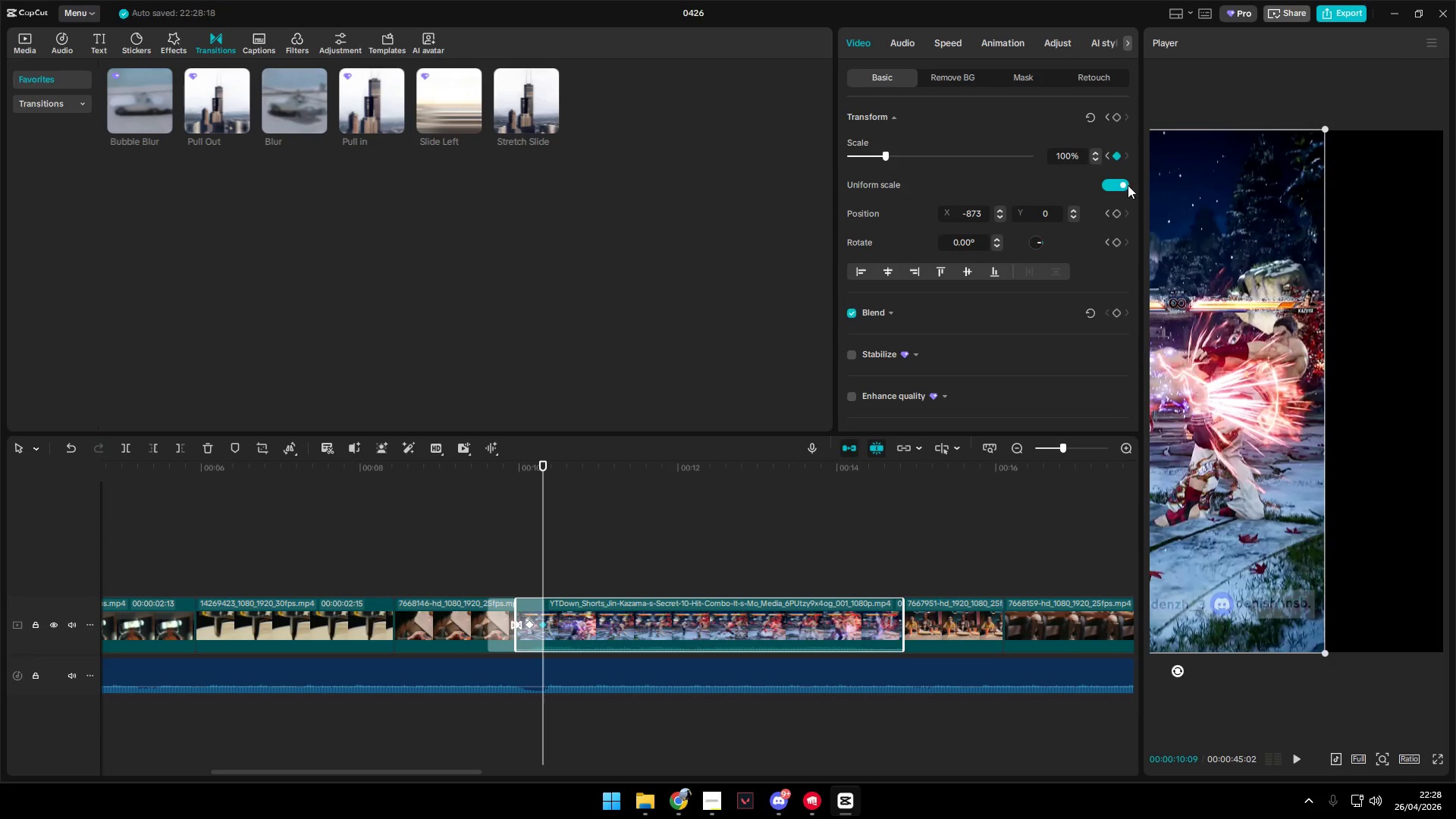 
left_click_drag(start_coordinate=[1227, 285], to_coordinate=[1345, 288])
 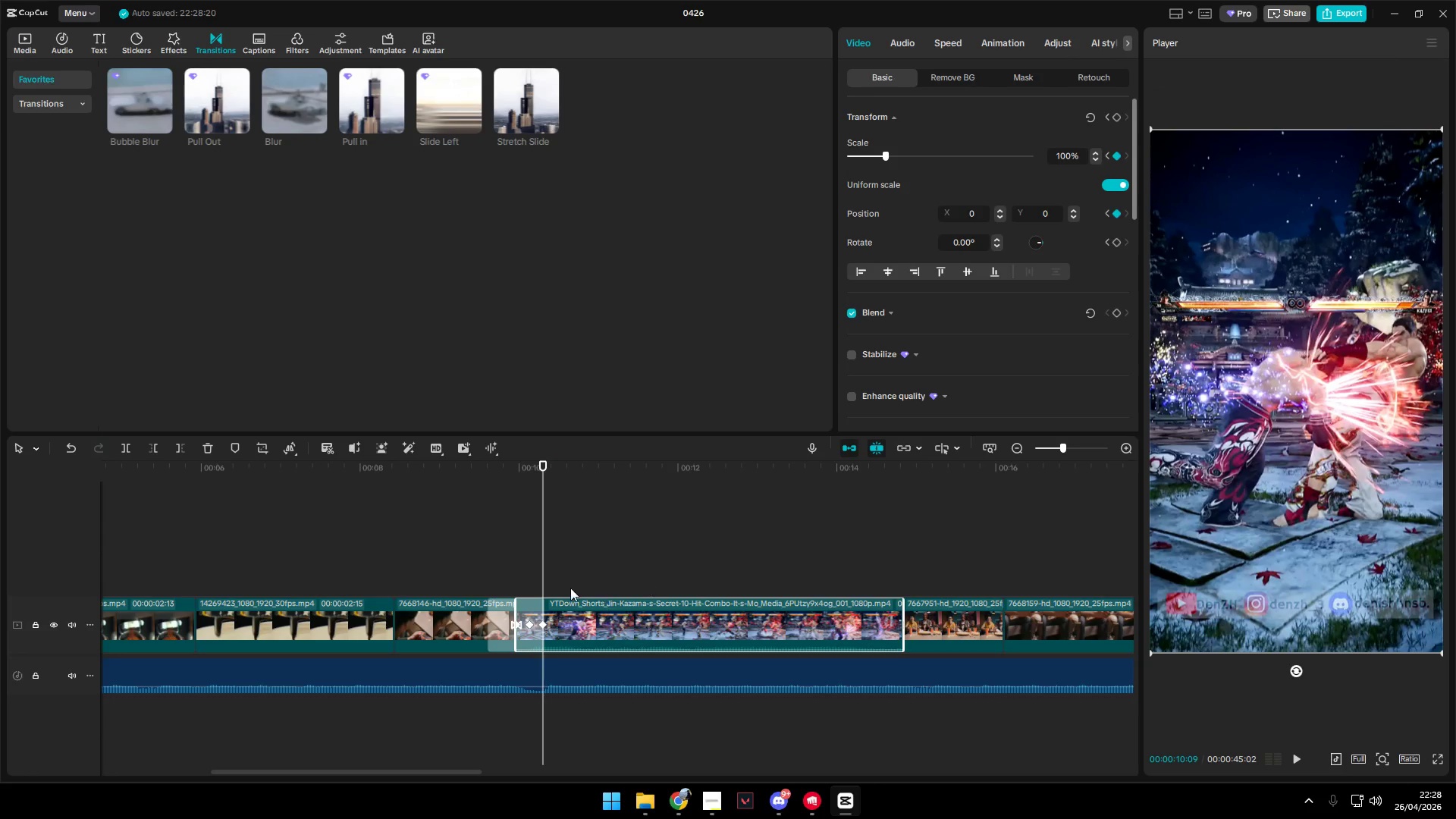 
left_click([516, 584])
 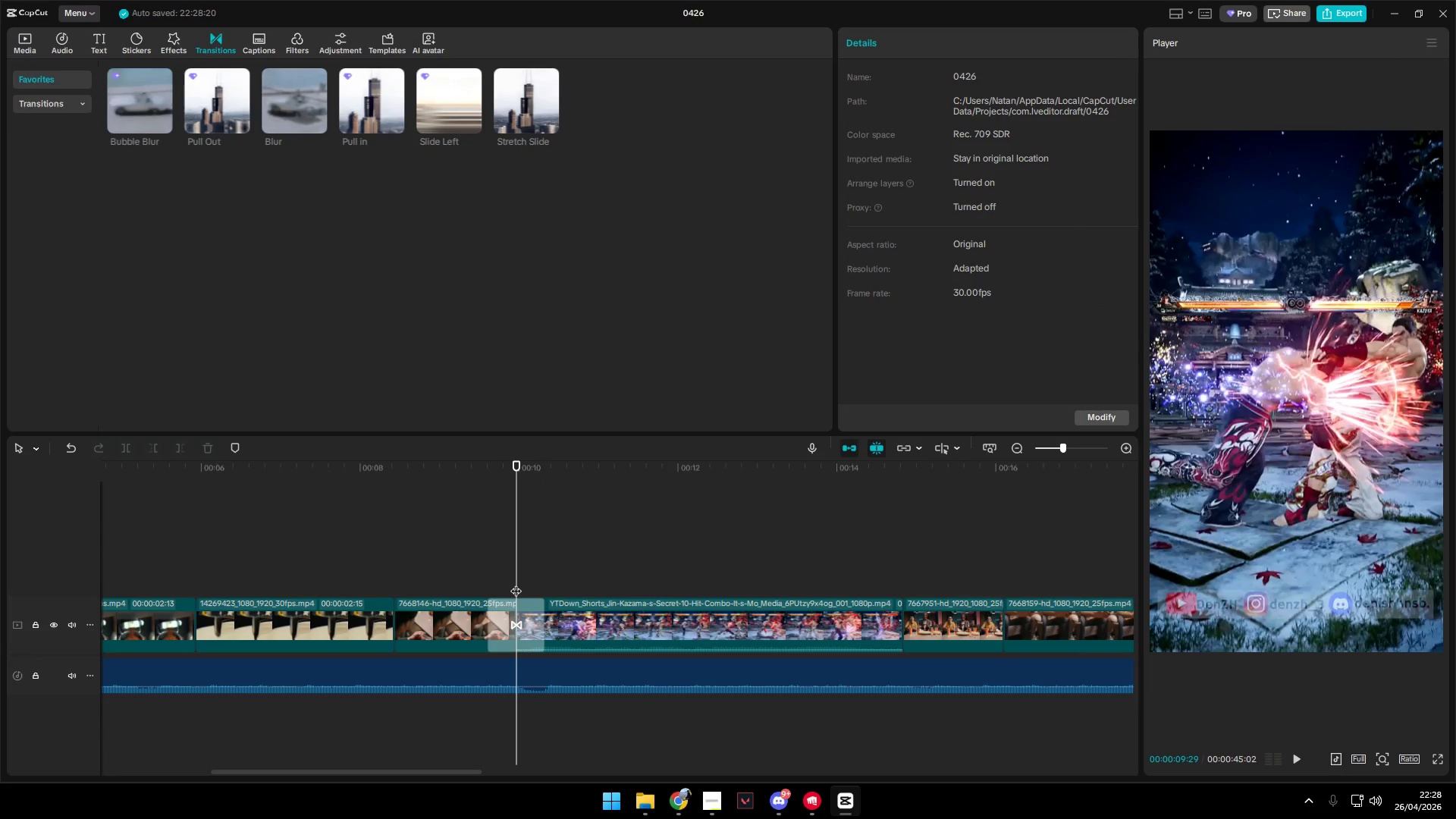 
key(Space)
 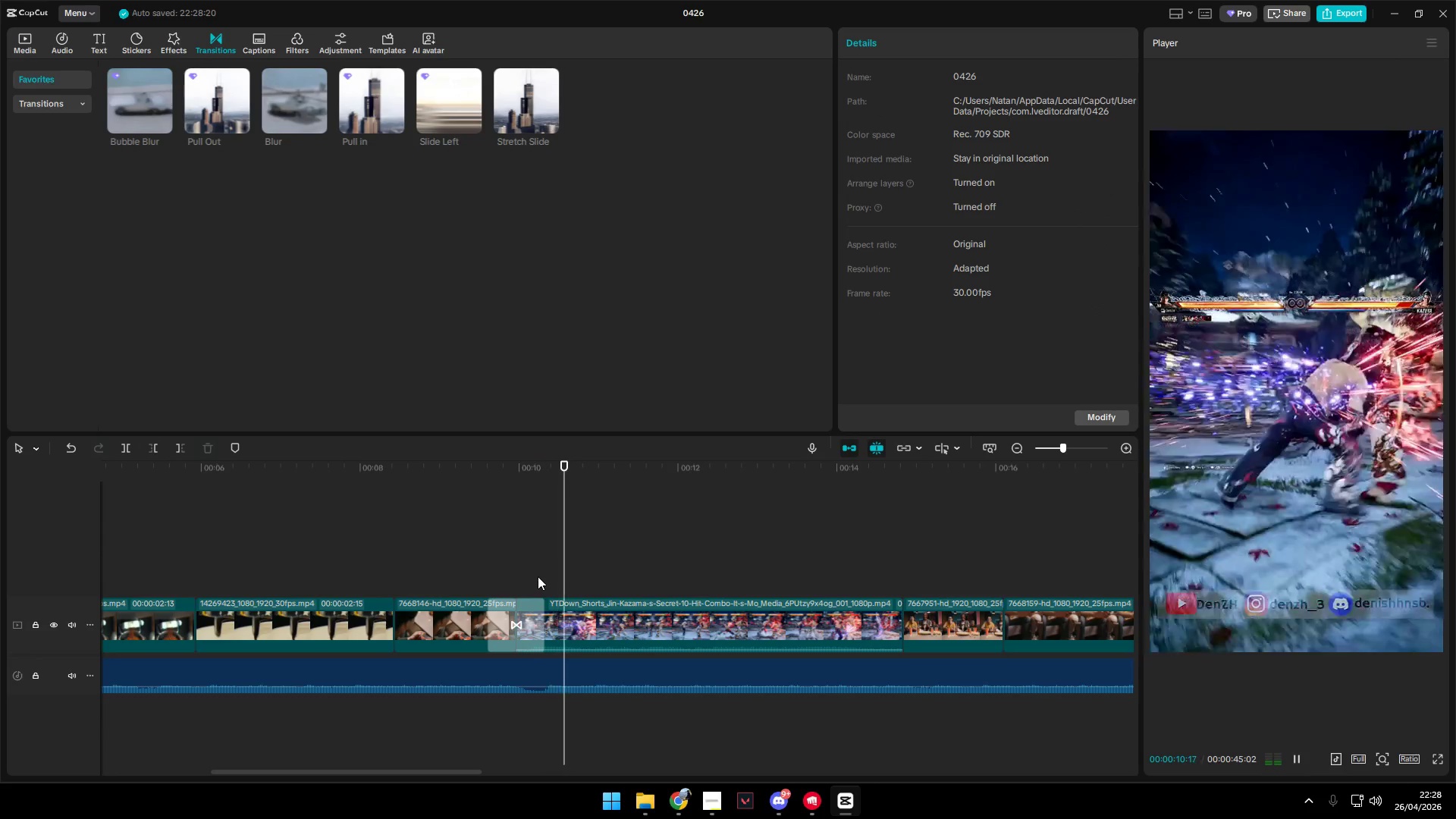 
key(Space)
 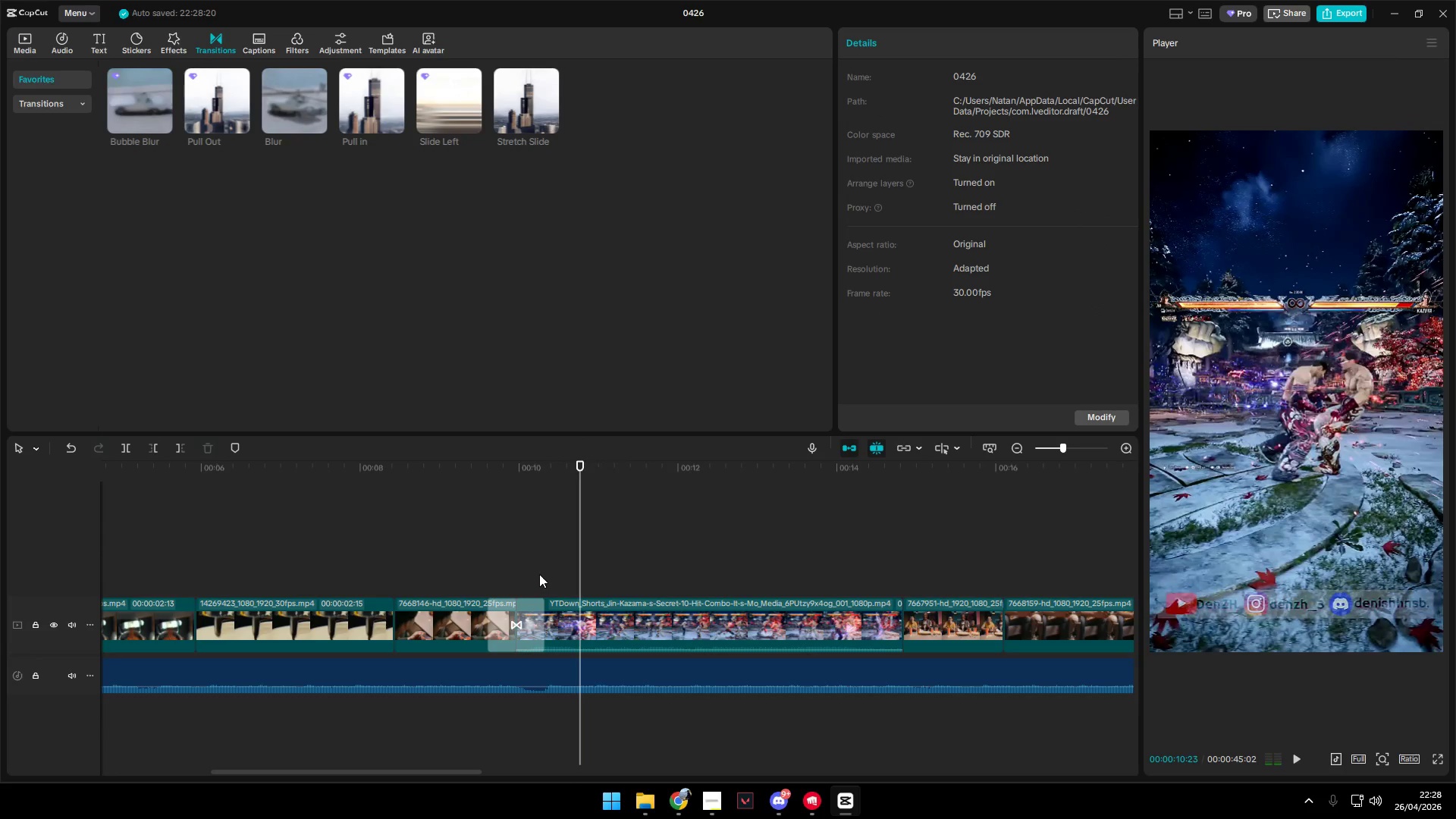 
hold_key(key=ControlLeft, duration=0.88)
scroll: coordinate [562, 640], scroll_direction: up, amount: 15.0
 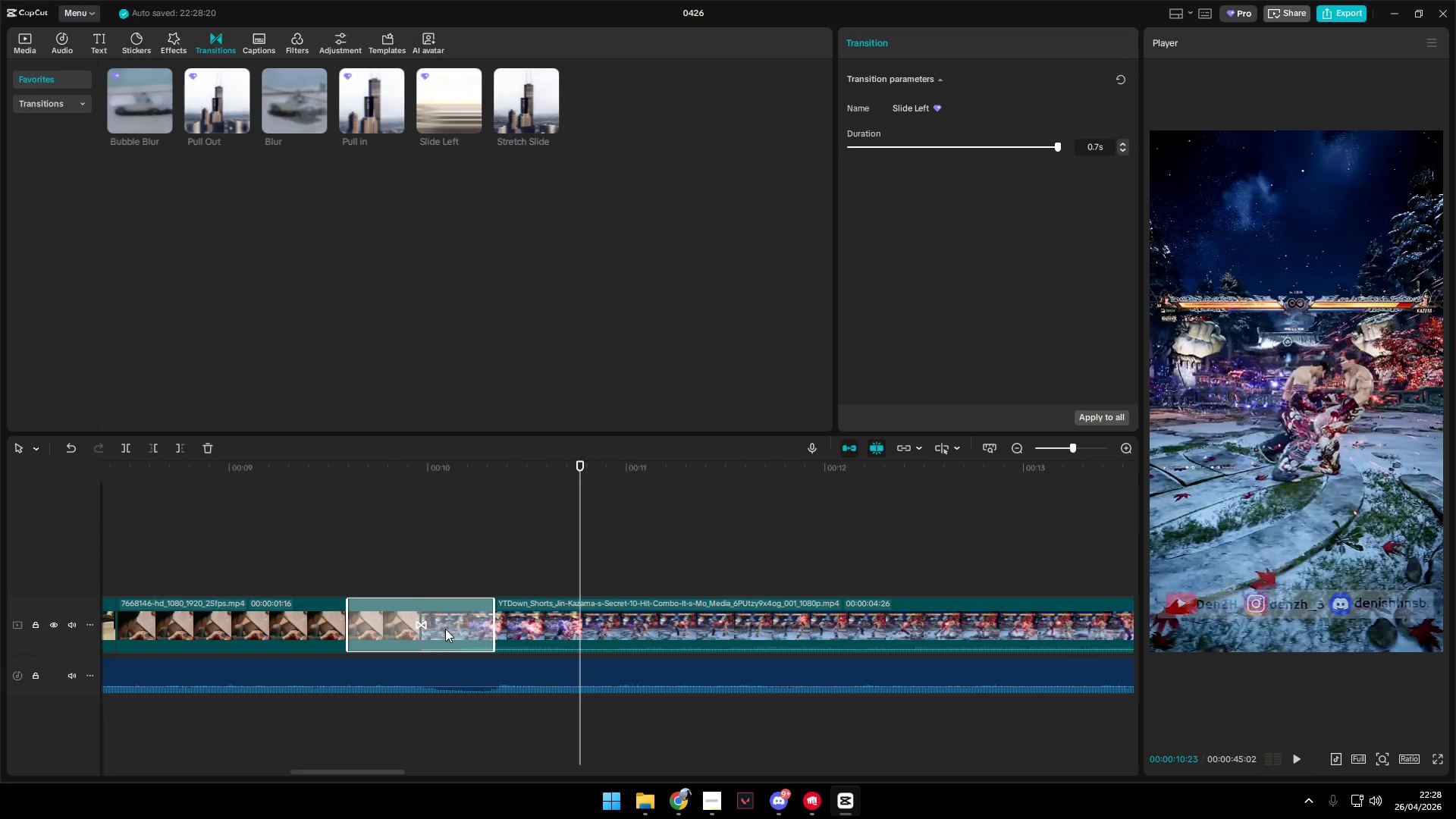 
left_click([466, 628])
 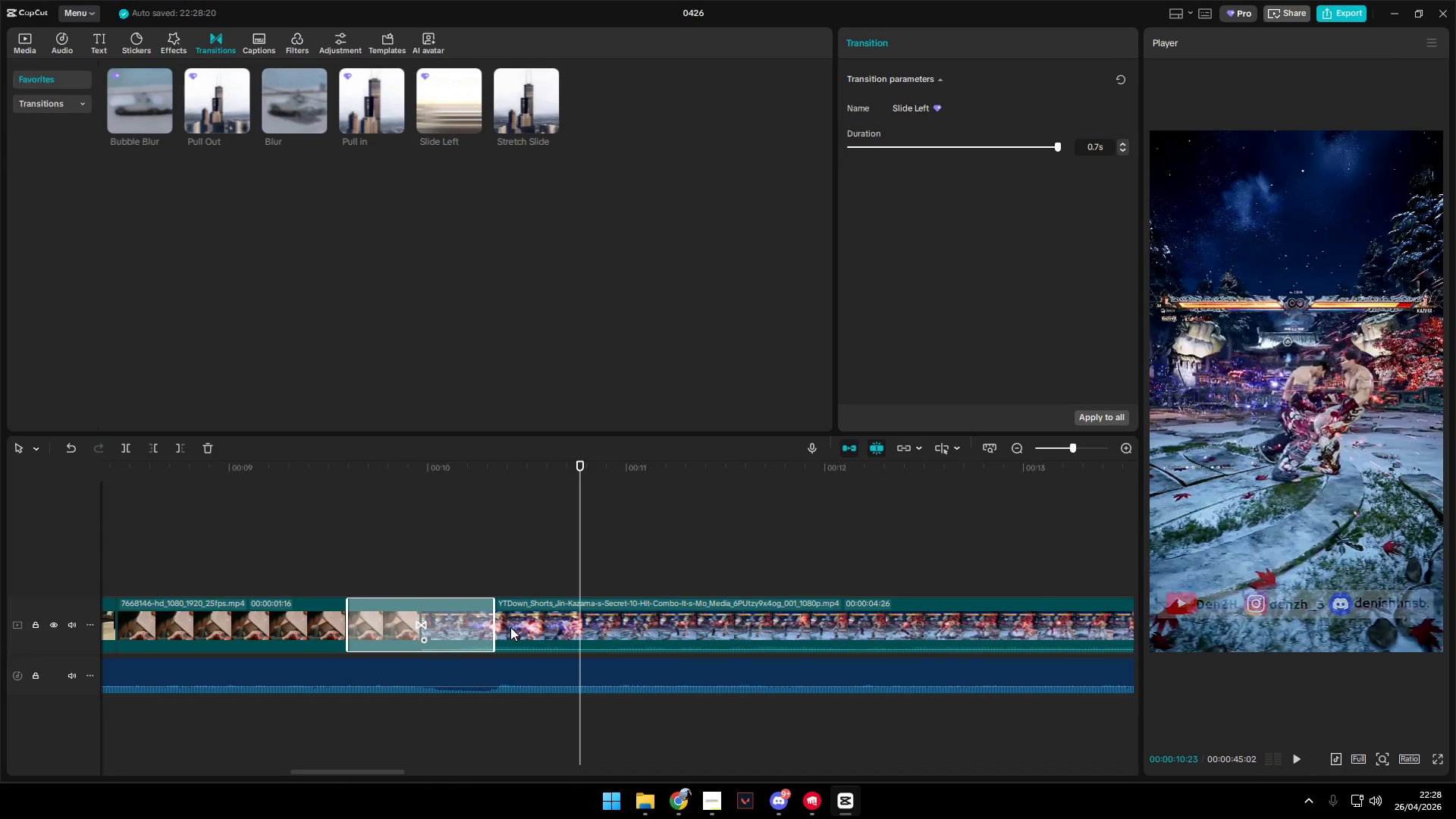 
left_click([515, 627])
 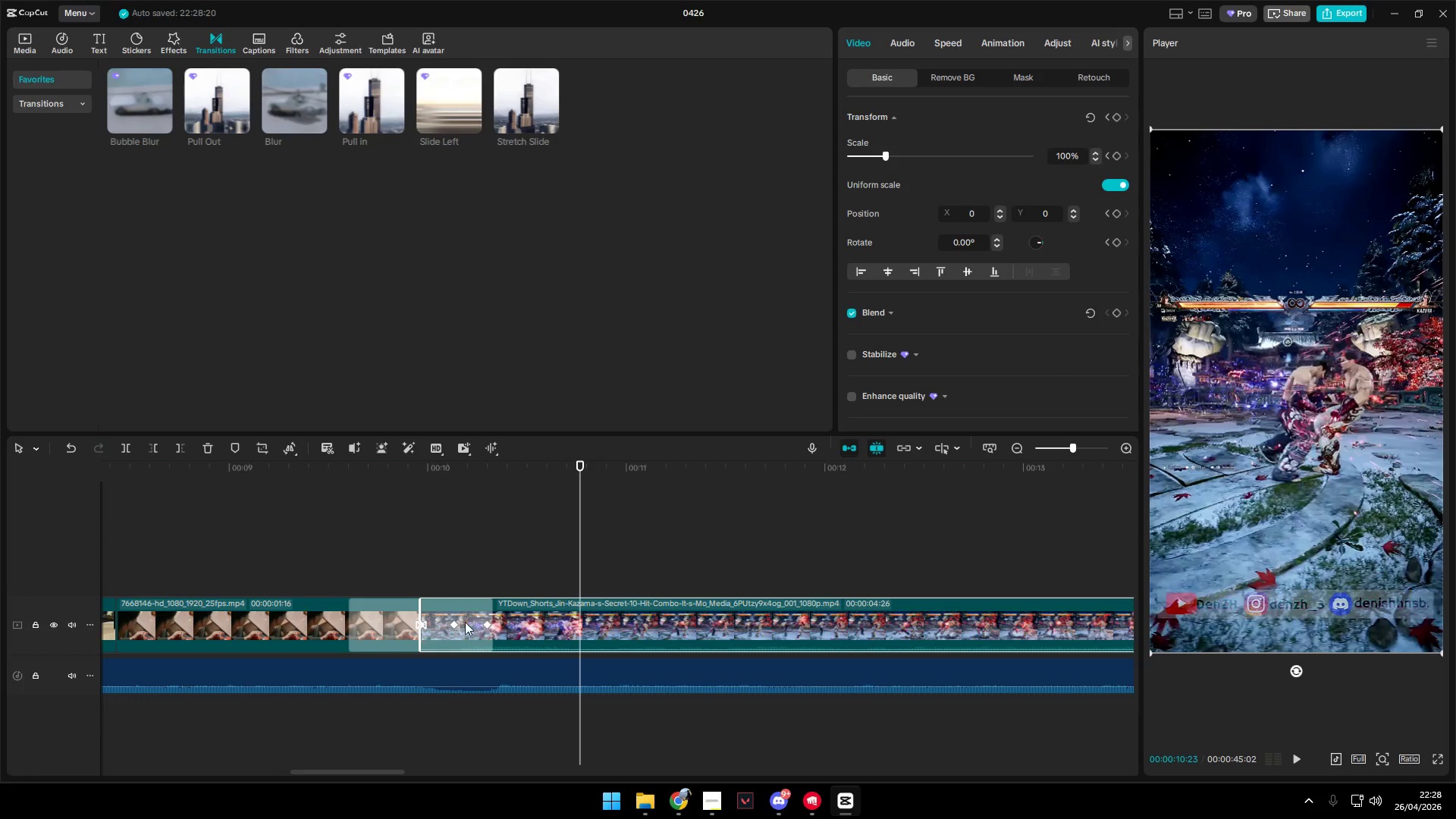 
left_click([453, 625])
 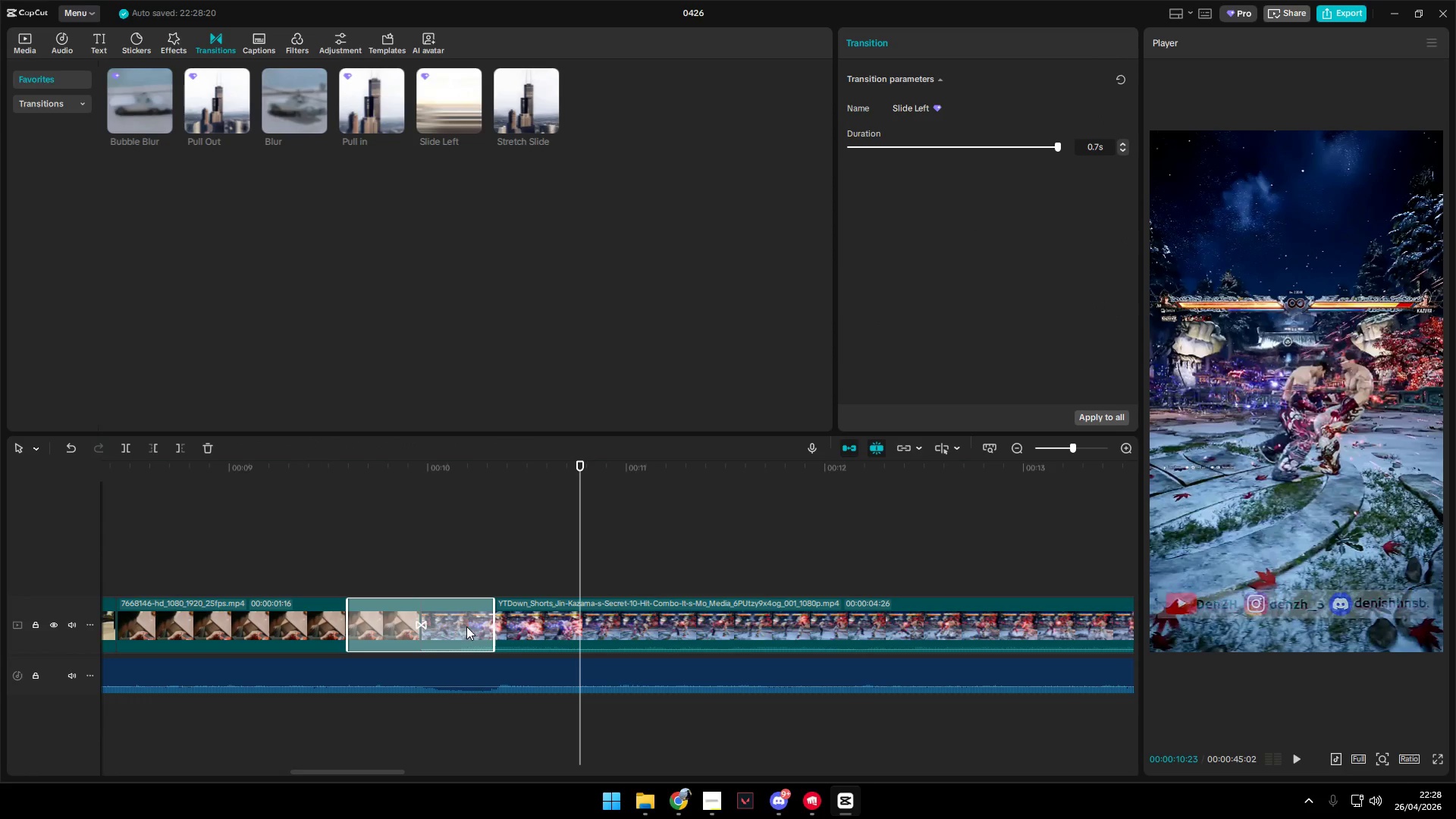 
left_click([530, 632])
 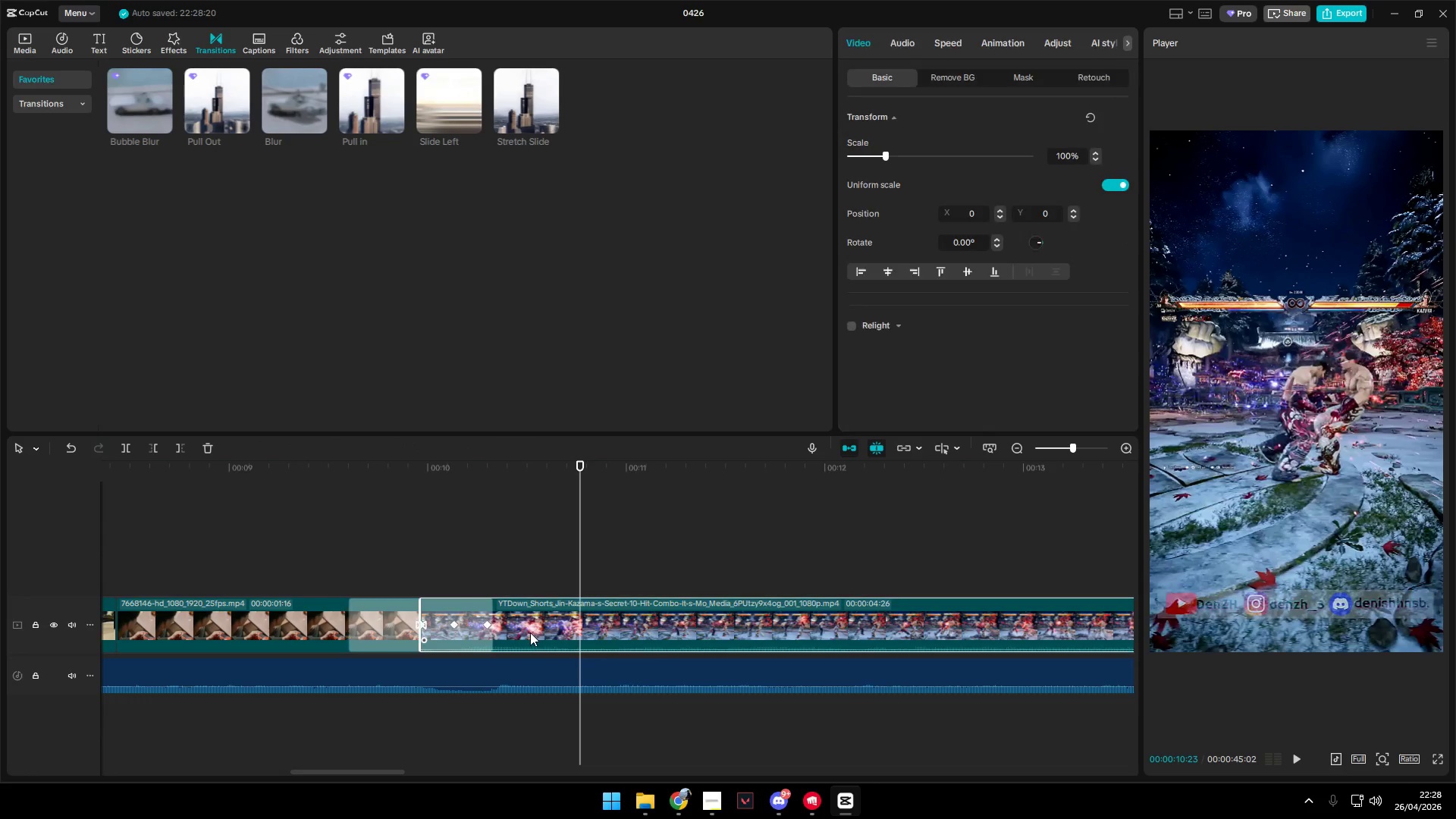 
hold_key(key=ControlLeft, duration=0.77)
scroll: coordinate [494, 626], scroll_direction: up, amount: 10.0
 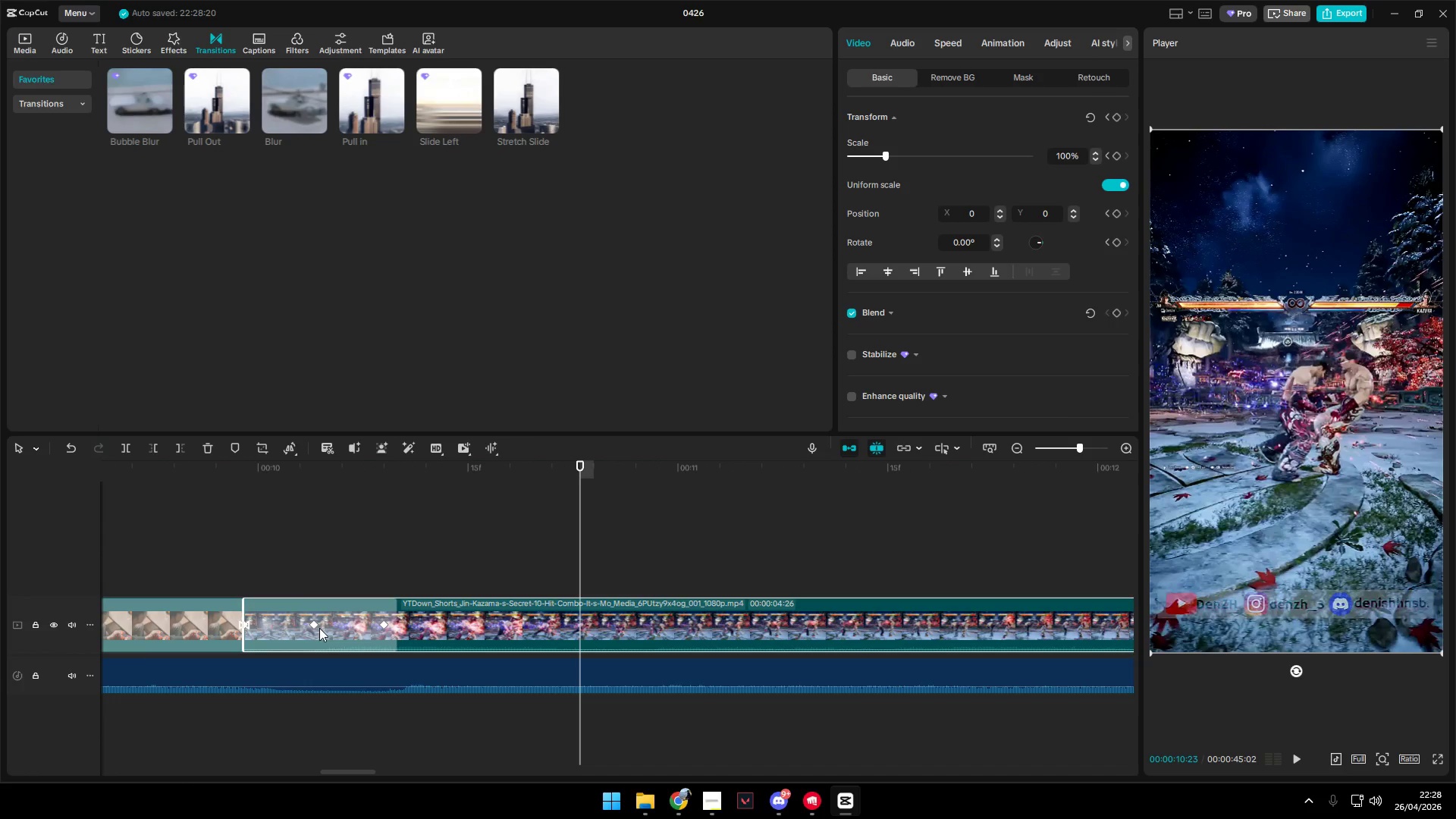 
left_click_drag(start_coordinate=[315, 625], to_coordinate=[301, 625])
 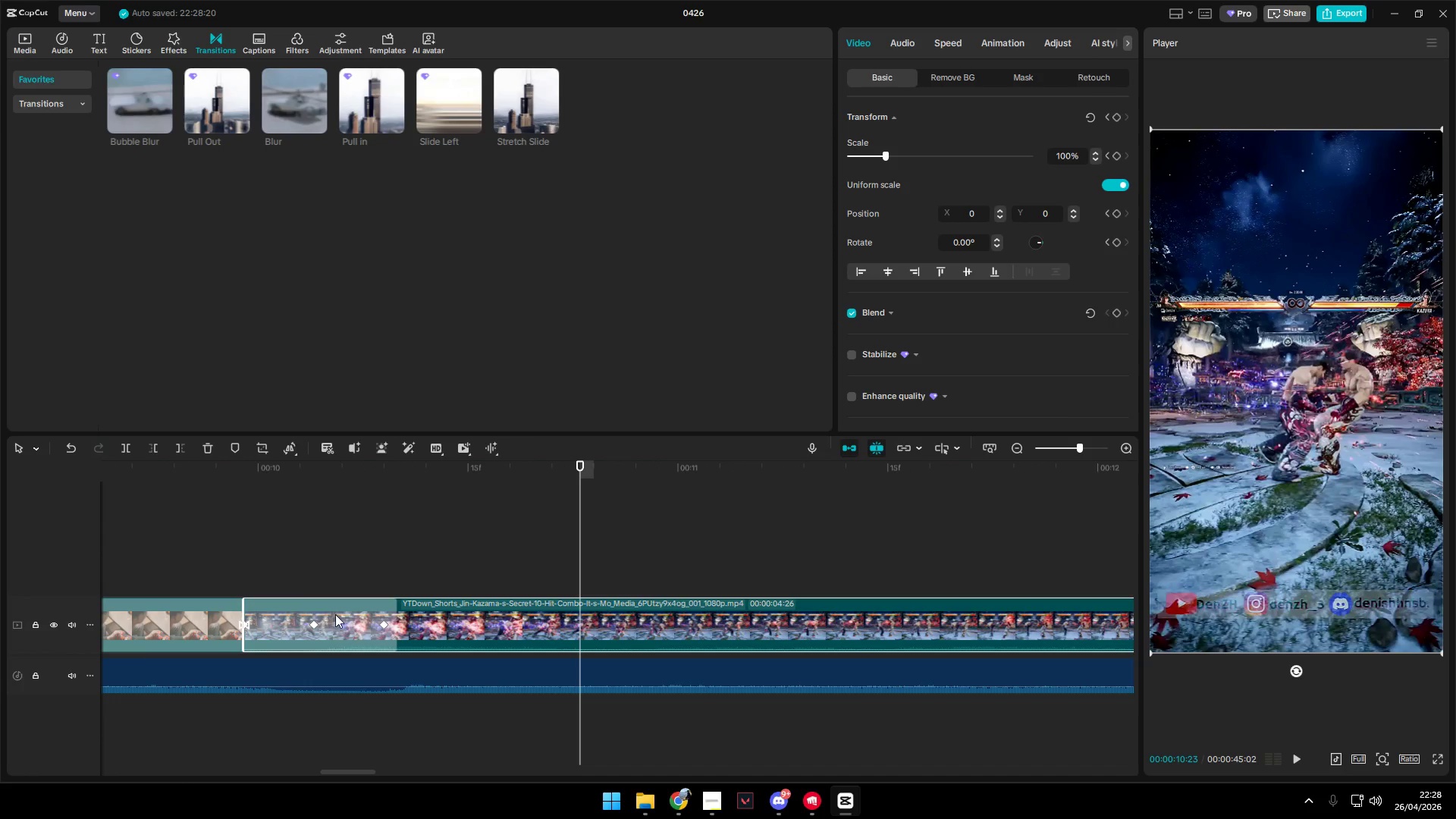 
hold_key(key=ControlLeft, duration=0.5)
scroll: coordinate [374, 626], scroll_direction: up, amount: 4.0
 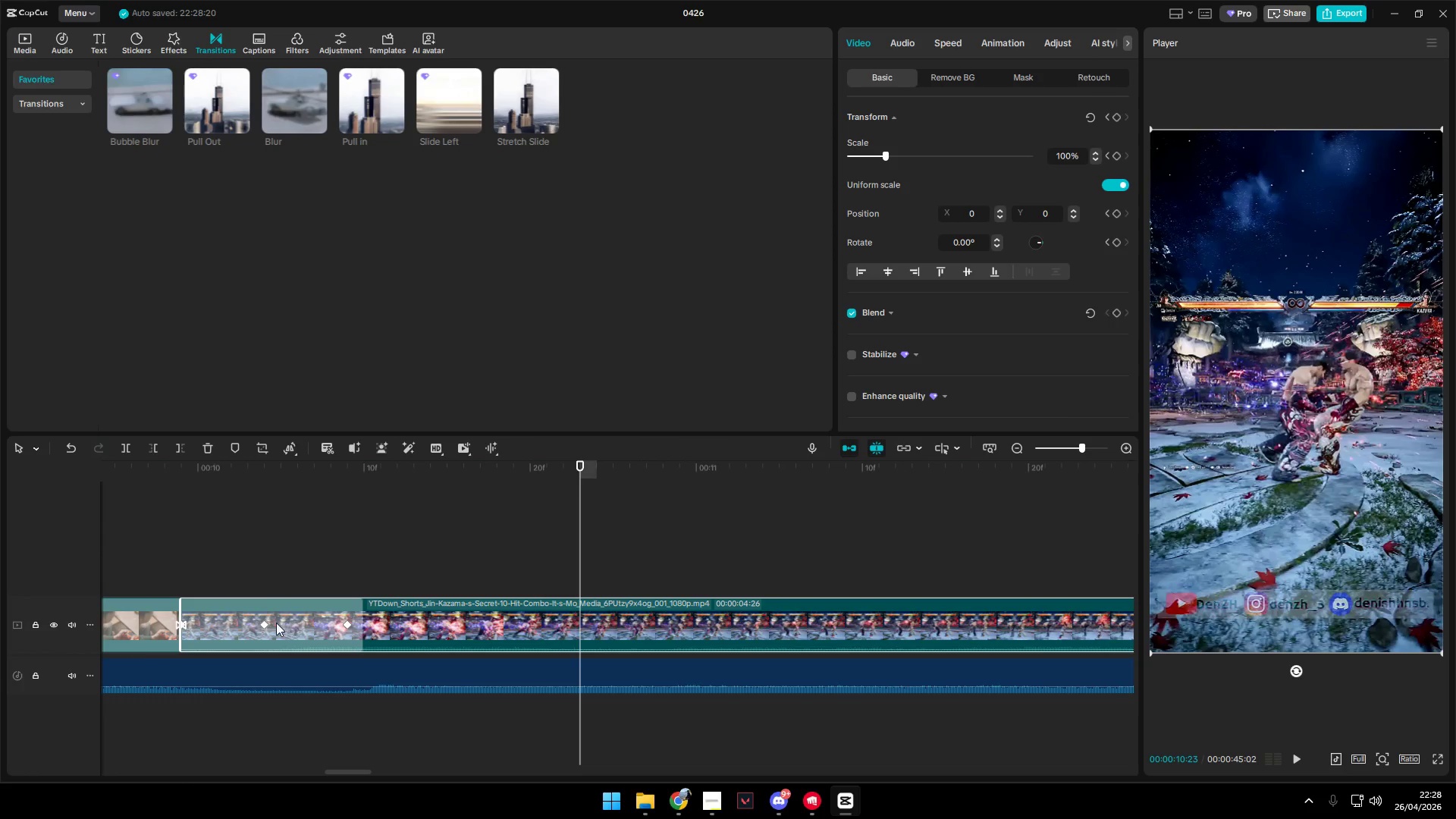 
left_click_drag(start_coordinate=[265, 623], to_coordinate=[315, 628])
 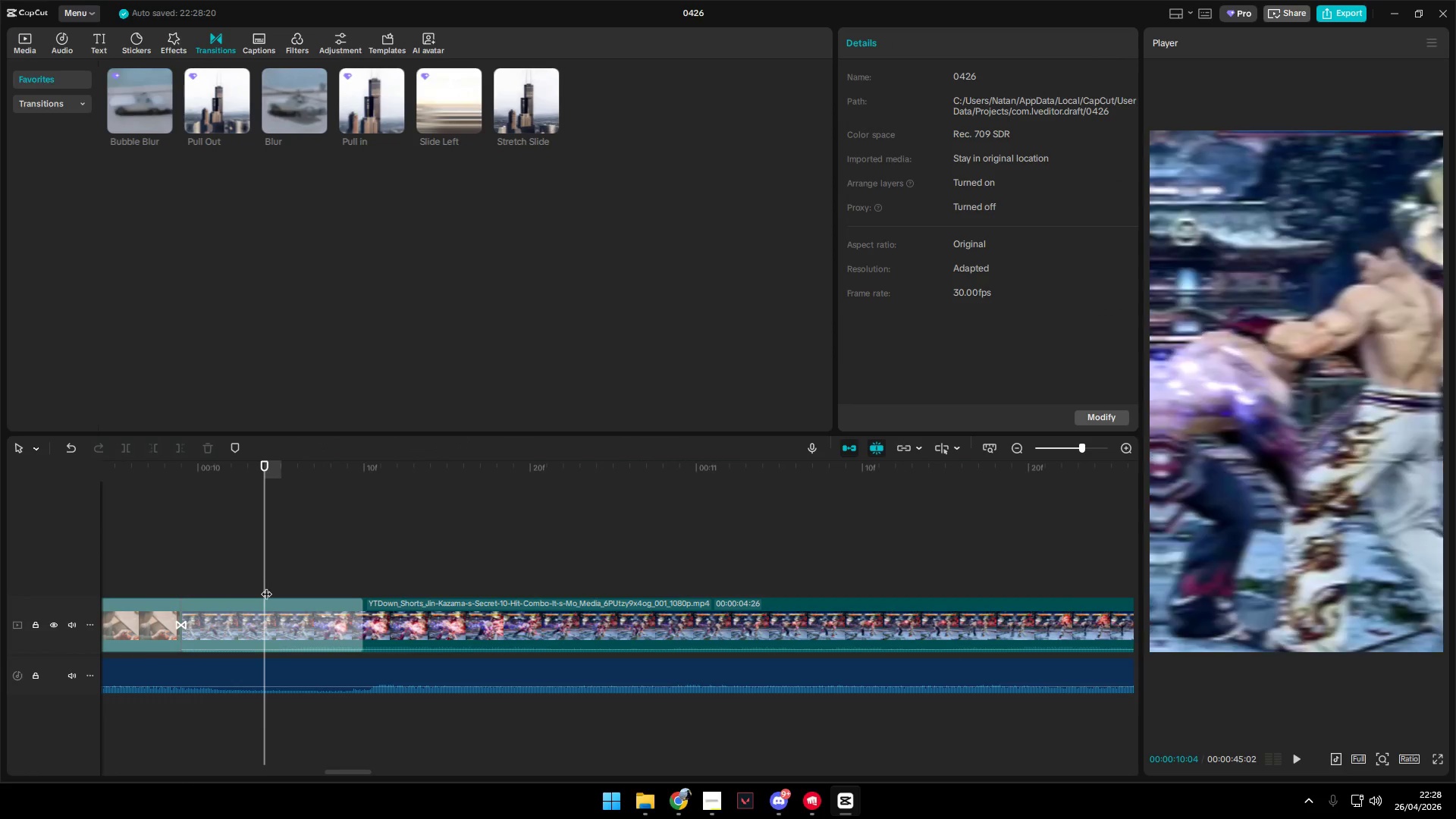 
left_click_drag(start_coordinate=[266, 586], to_coordinate=[232, 581])
 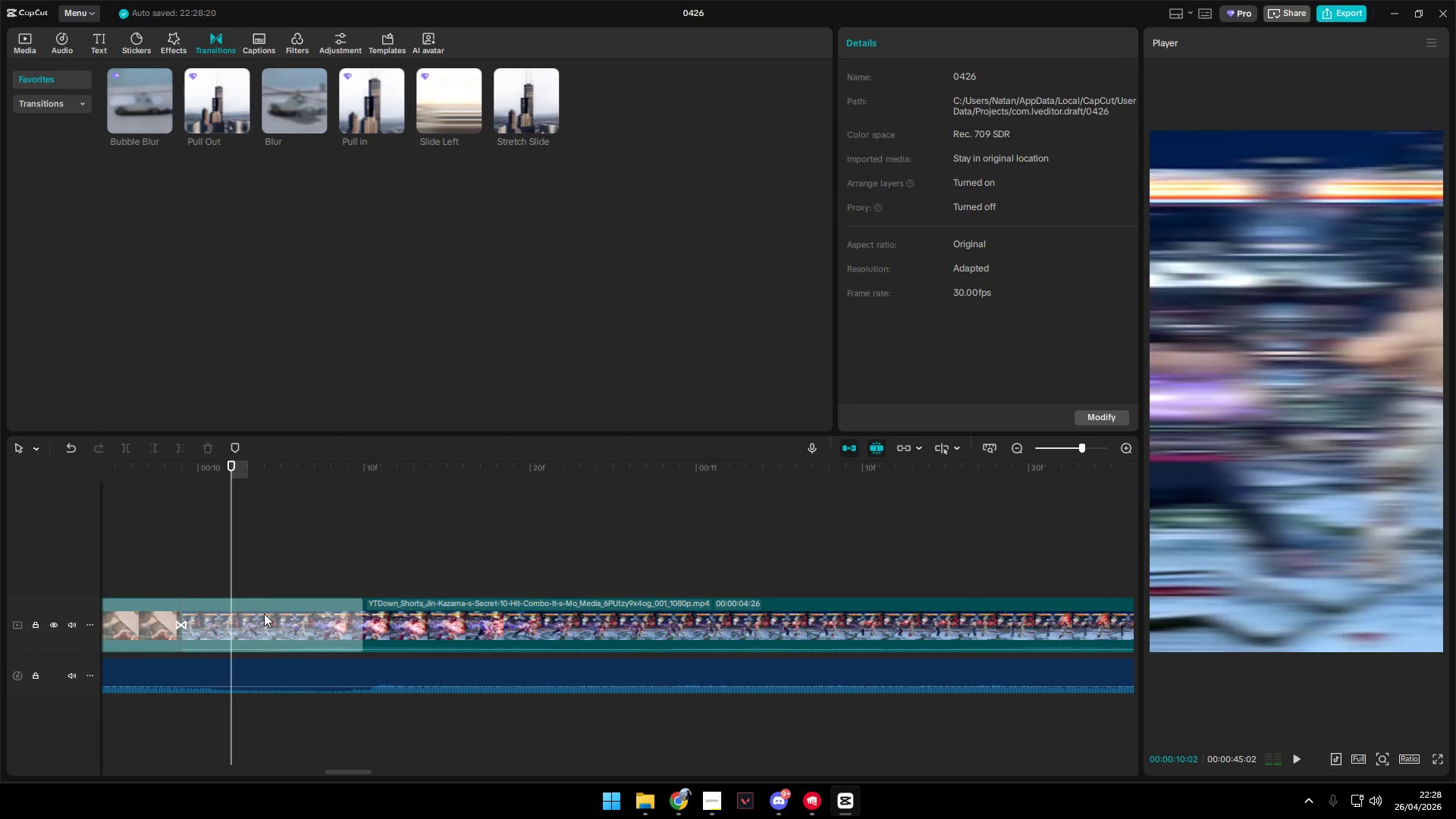 
triple_click([269, 618])
 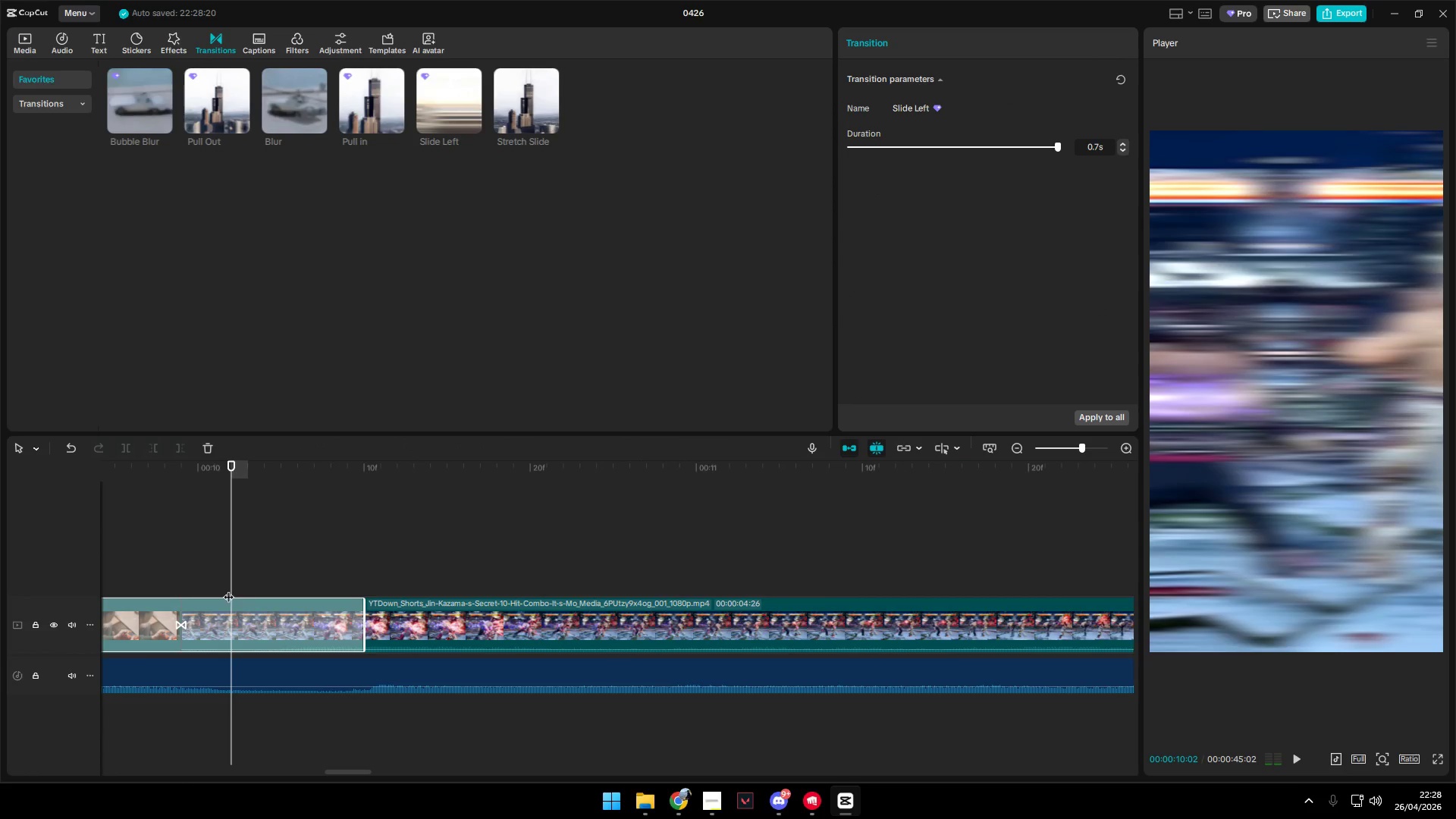 
left_click([387, 624])
 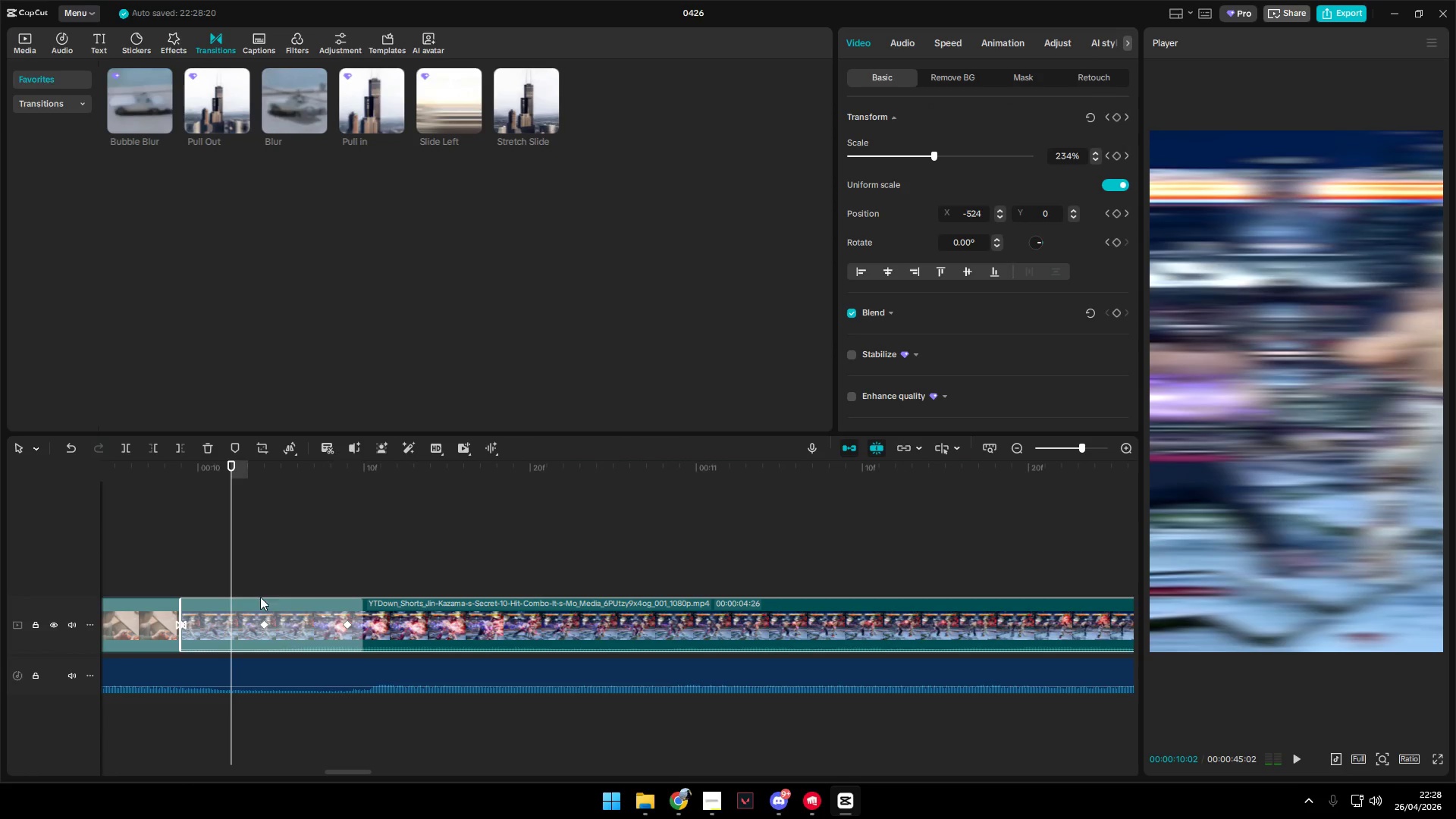 
left_click([292, 614])
 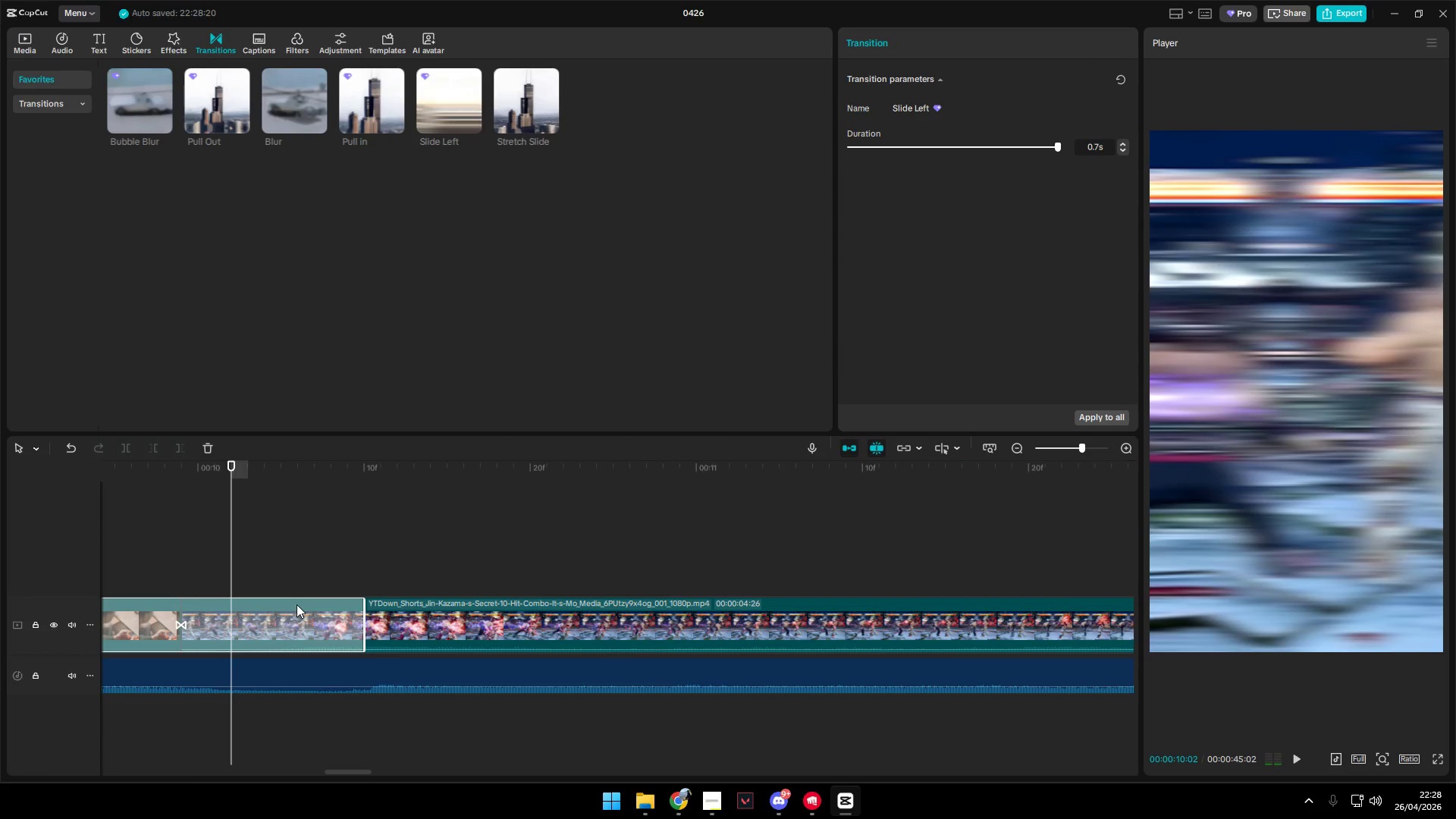 
key(Backspace)
 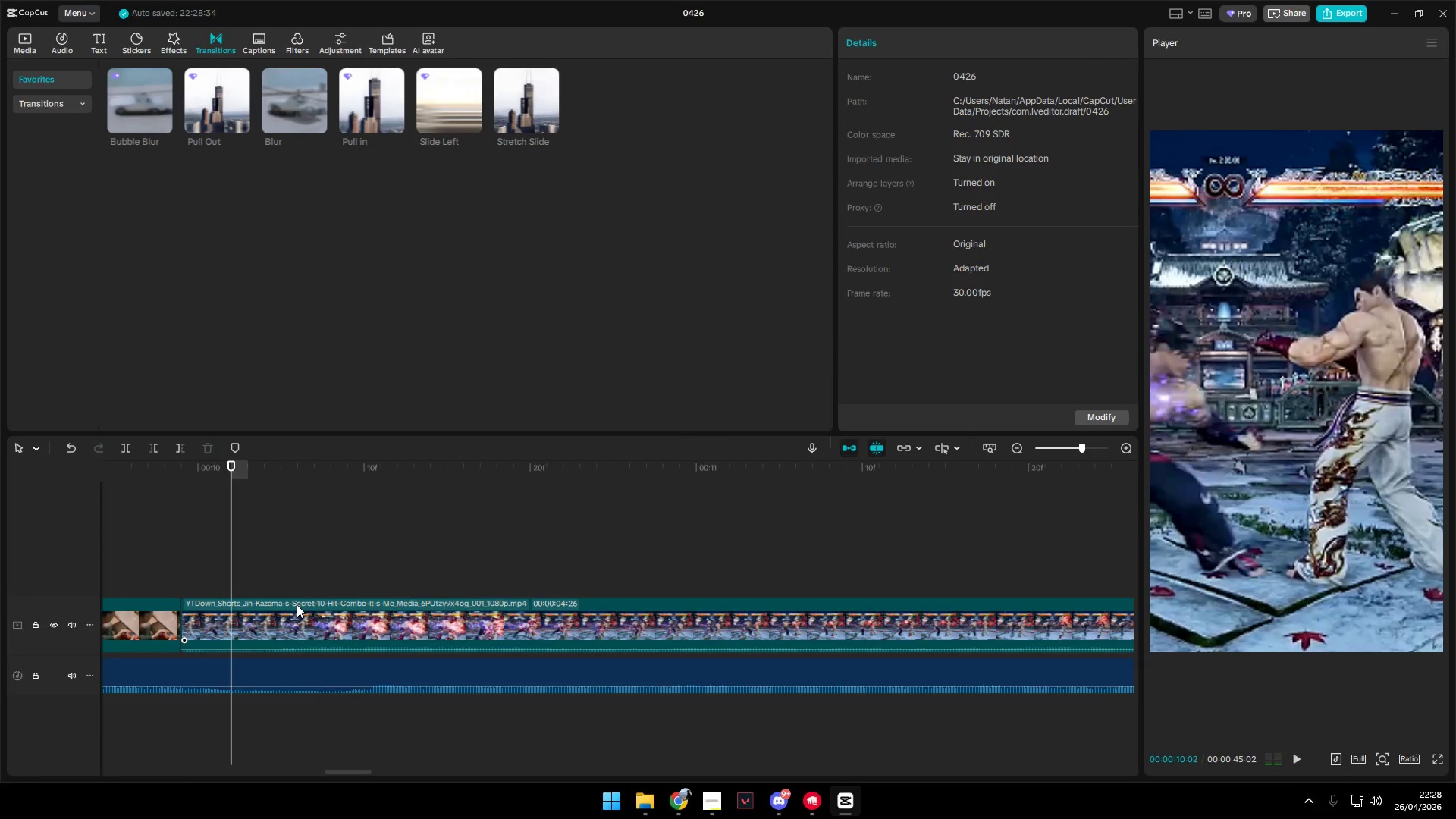 
left_click_drag(start_coordinate=[277, 601], to_coordinate=[279, 609])
 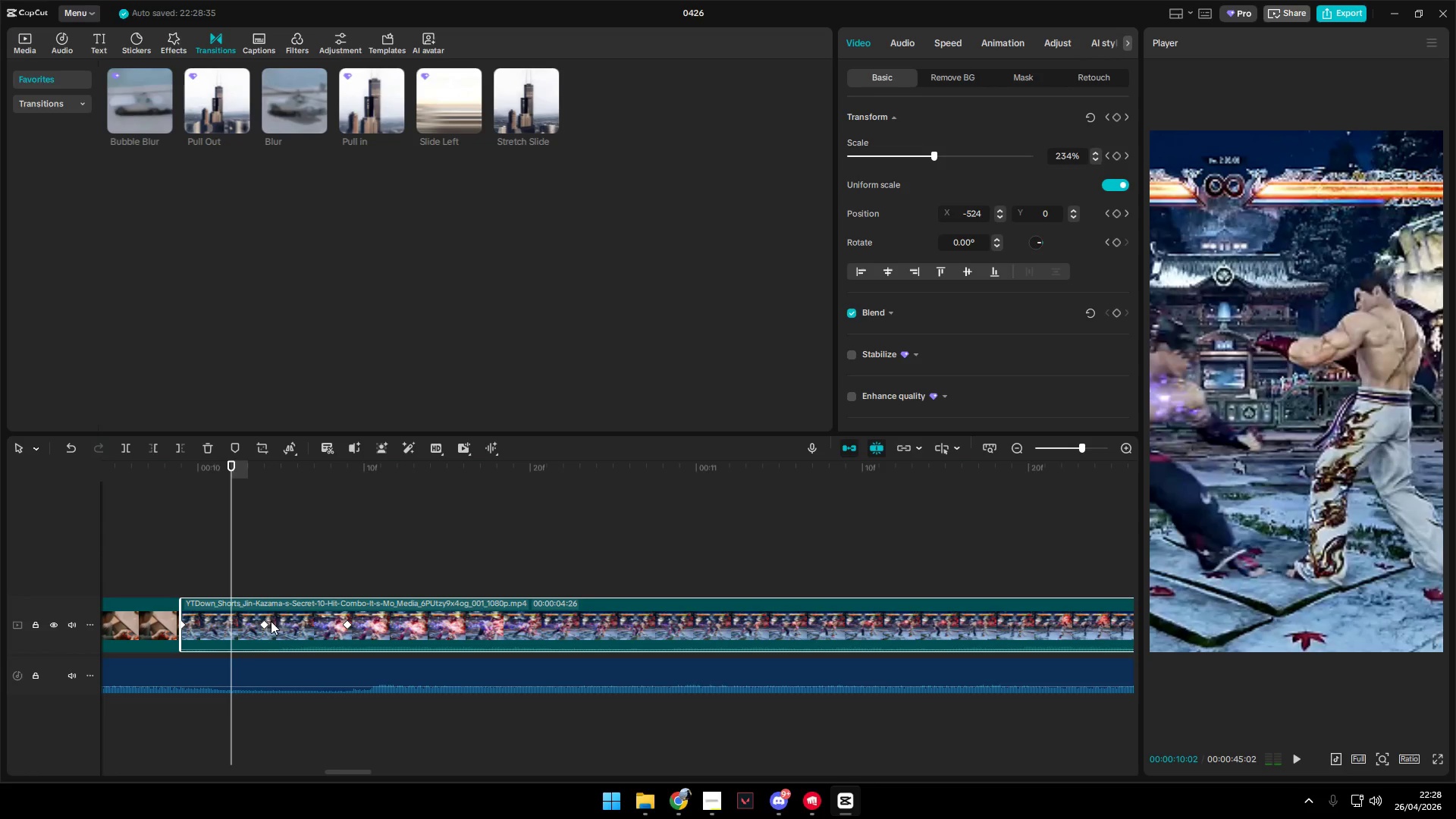 
left_click([269, 622])
 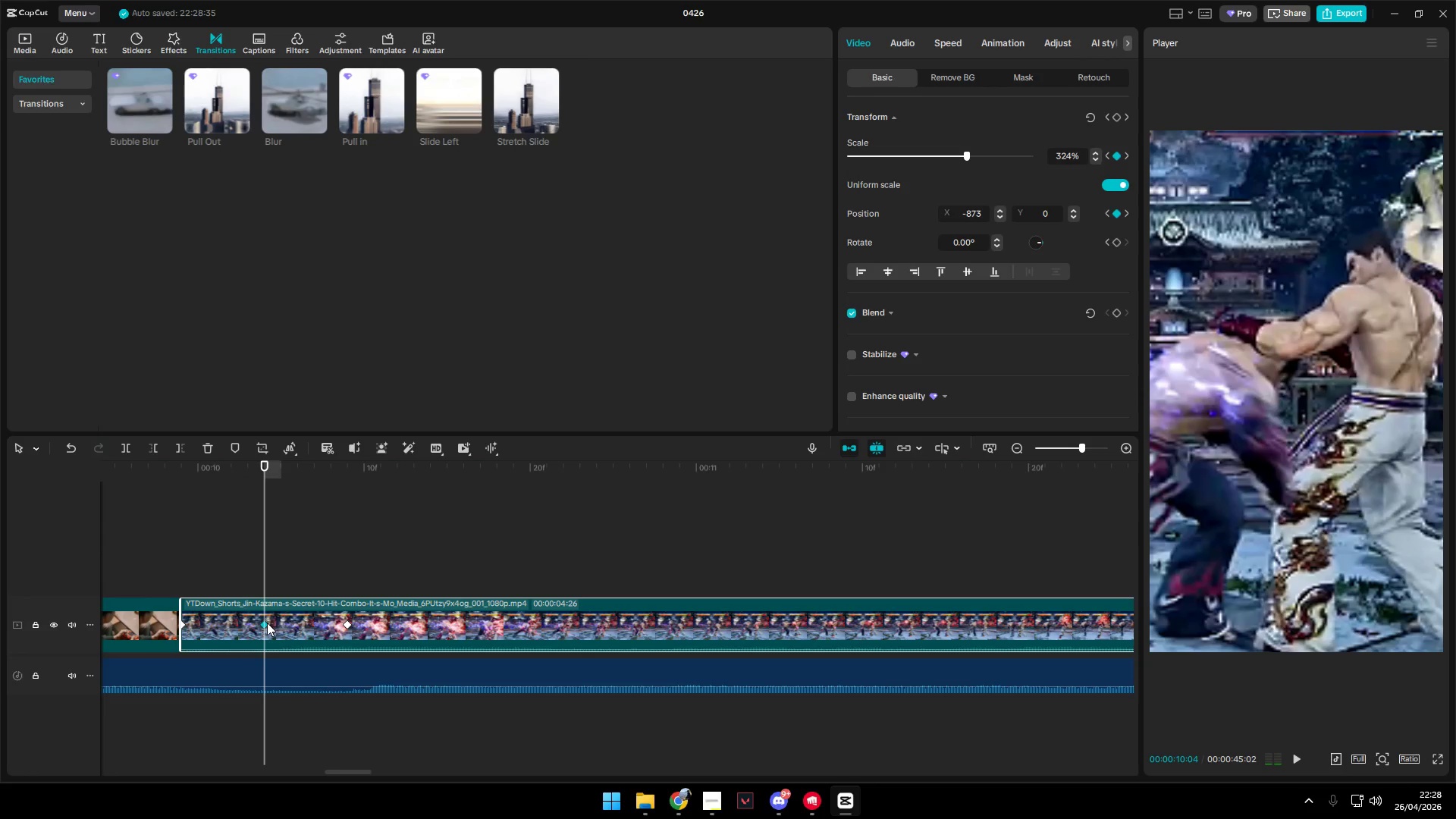 
left_click_drag(start_coordinate=[267, 623], to_coordinate=[191, 620])
 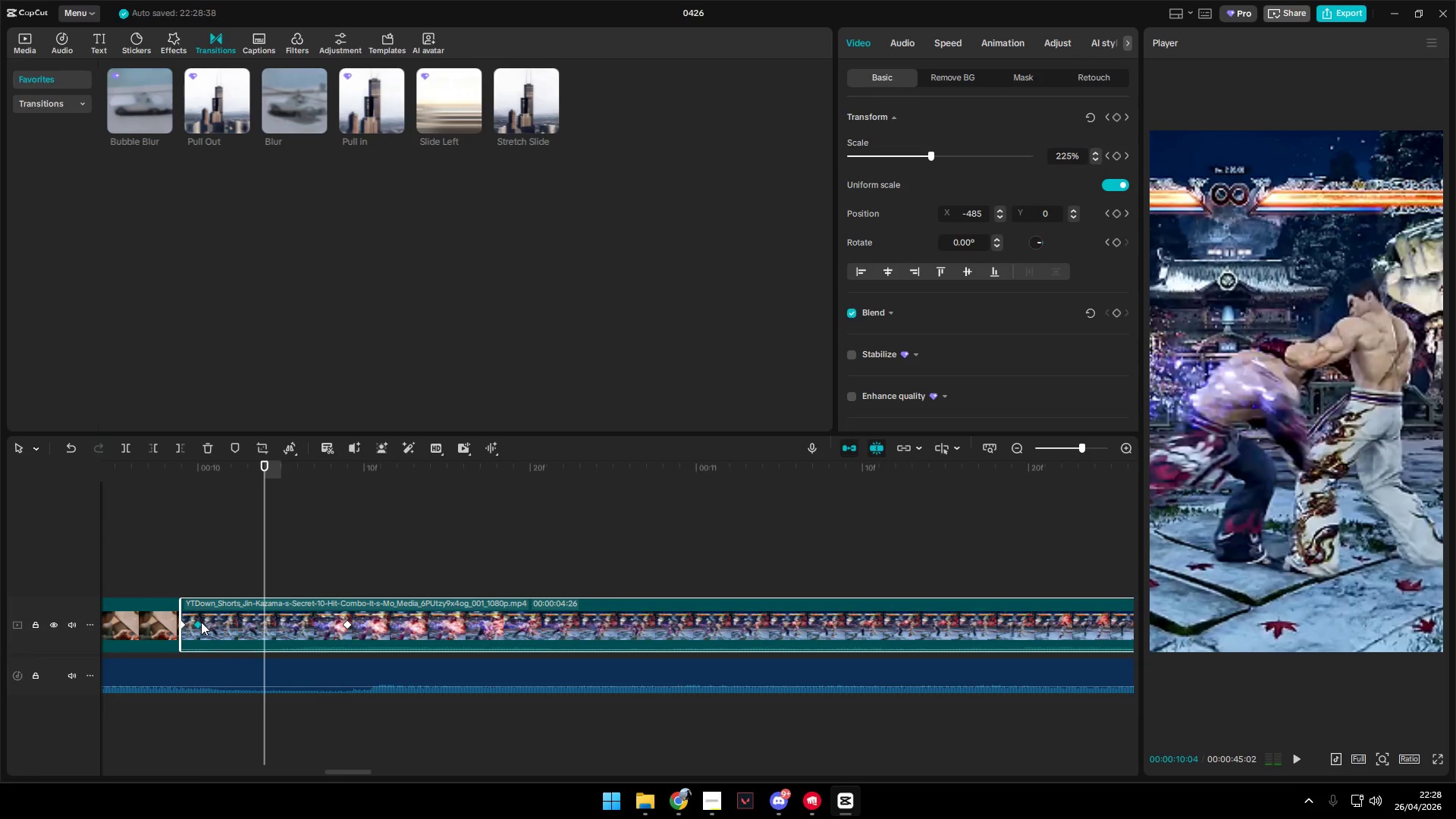 
left_click_drag(start_coordinate=[201, 623], to_coordinate=[223, 626])
 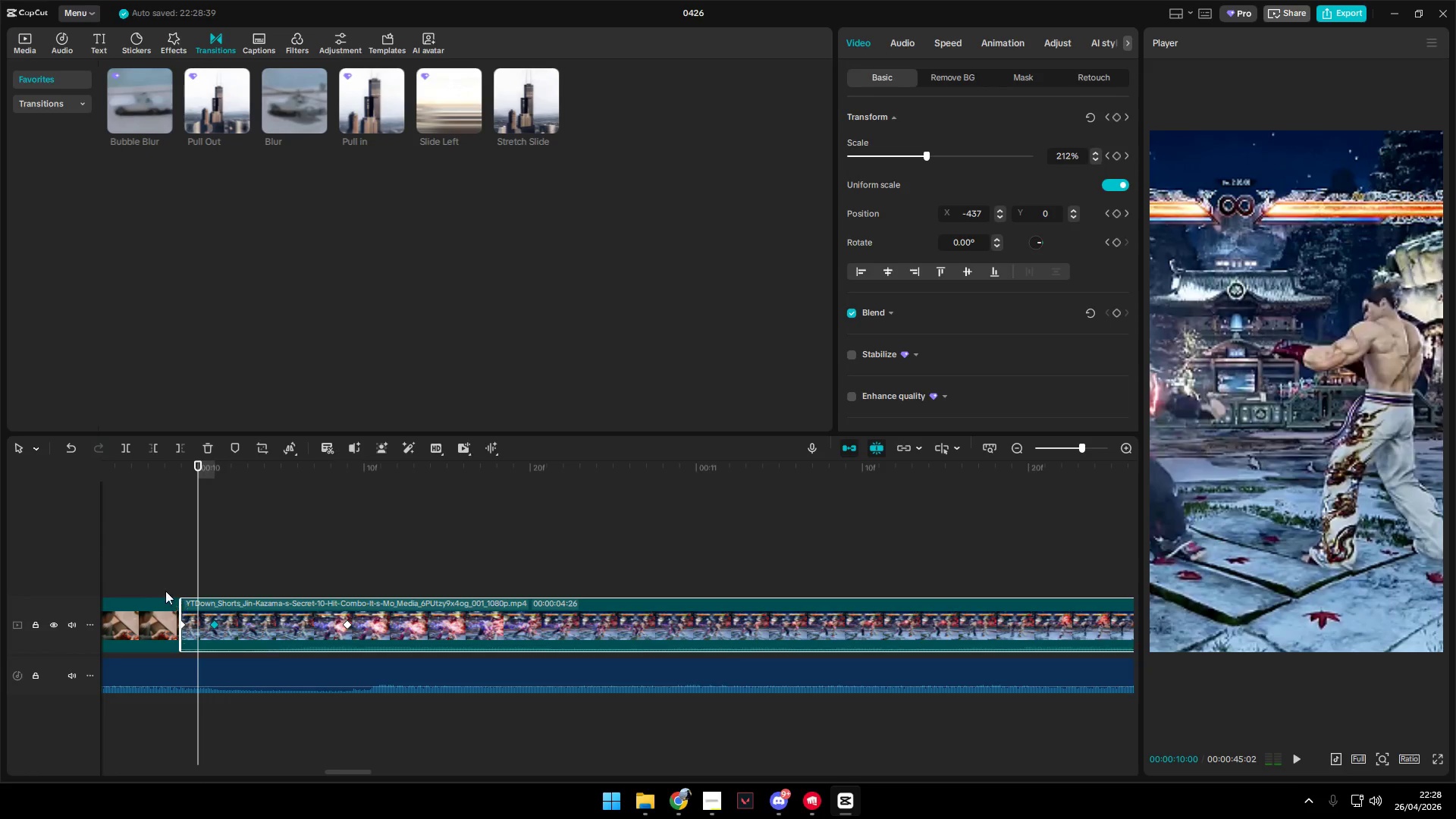 
left_click([164, 585])
 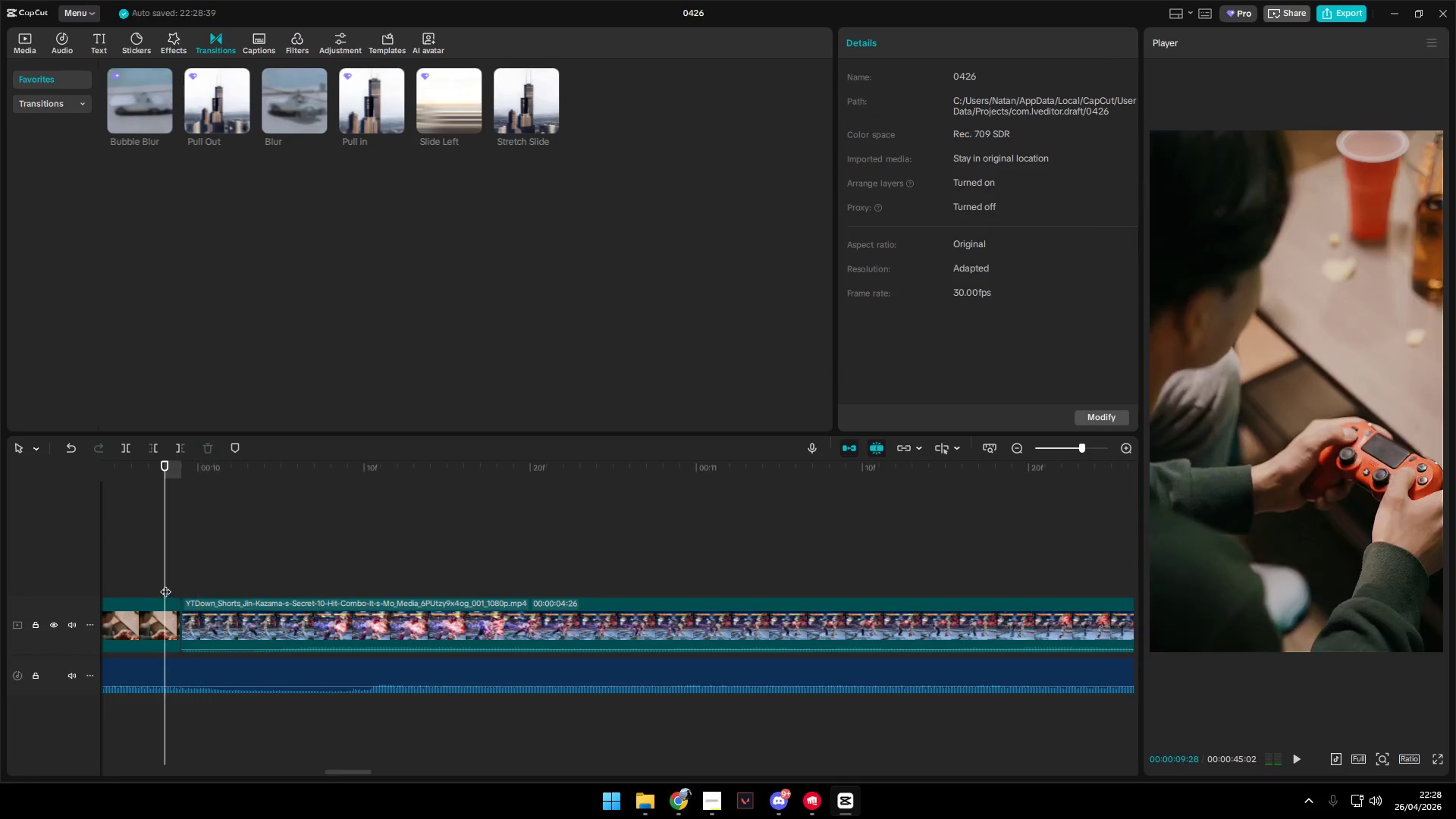 
key(Space)
 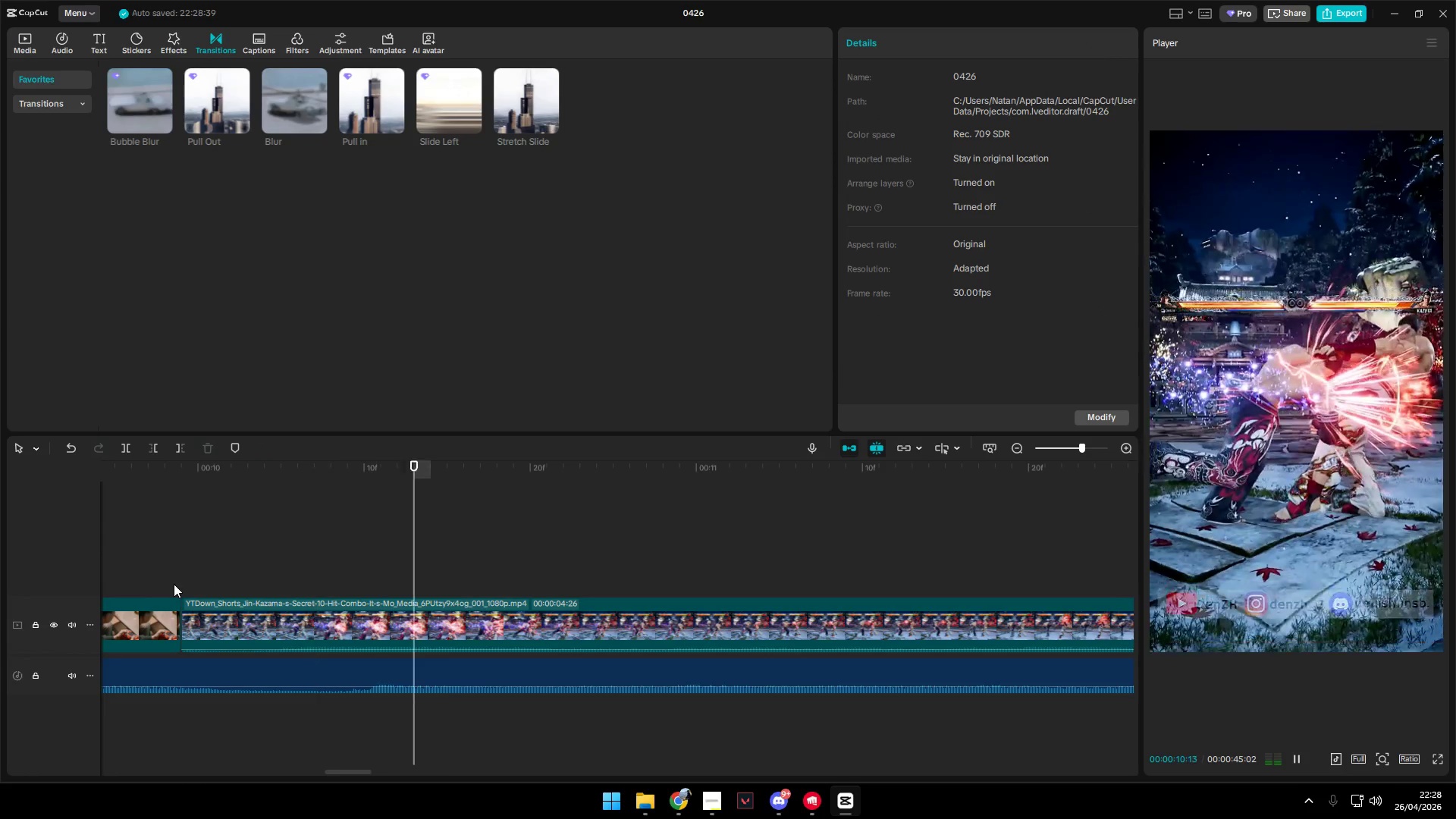 
key(Space)
 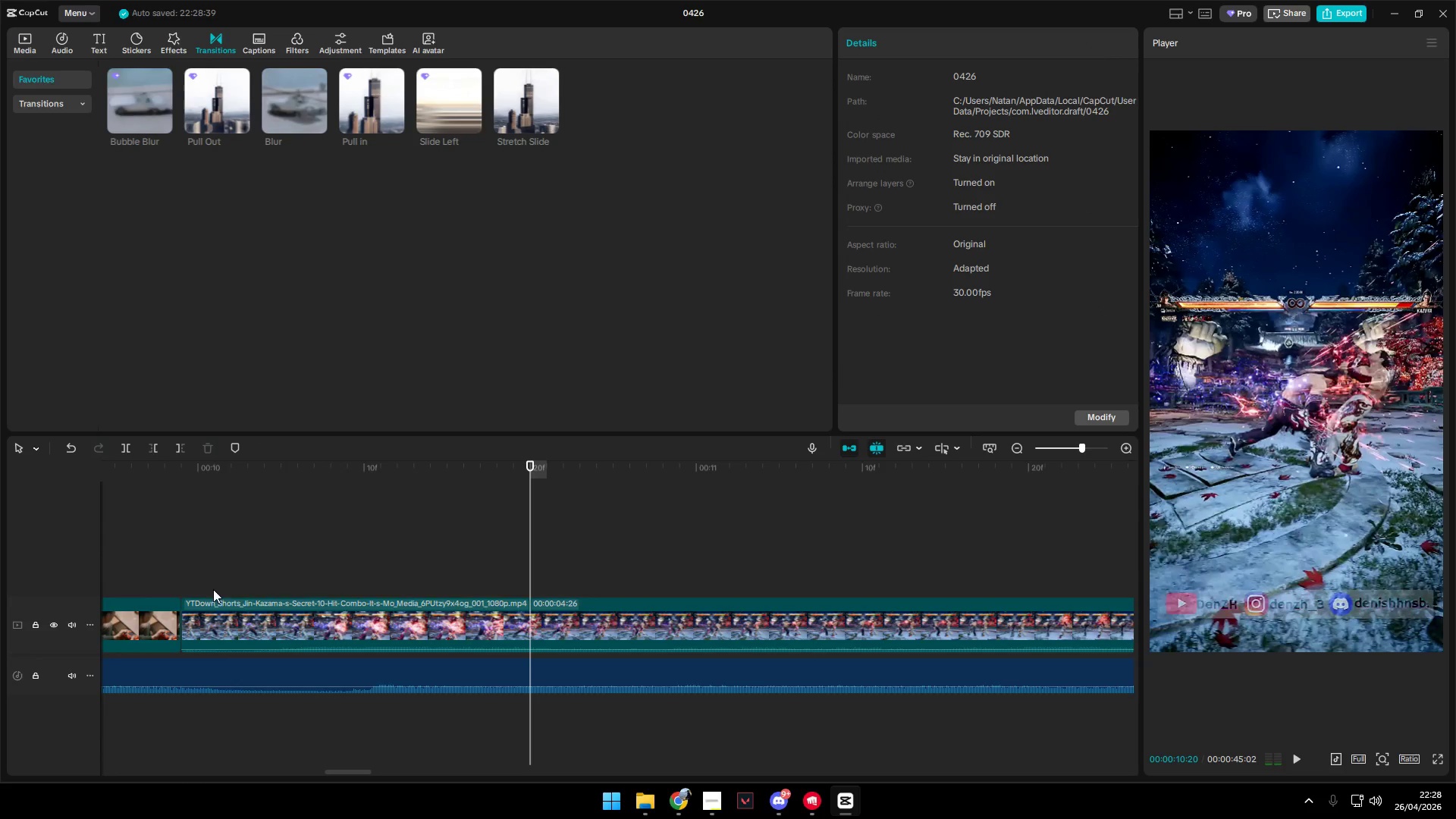 
hold_key(key=ControlLeft, duration=0.45)
 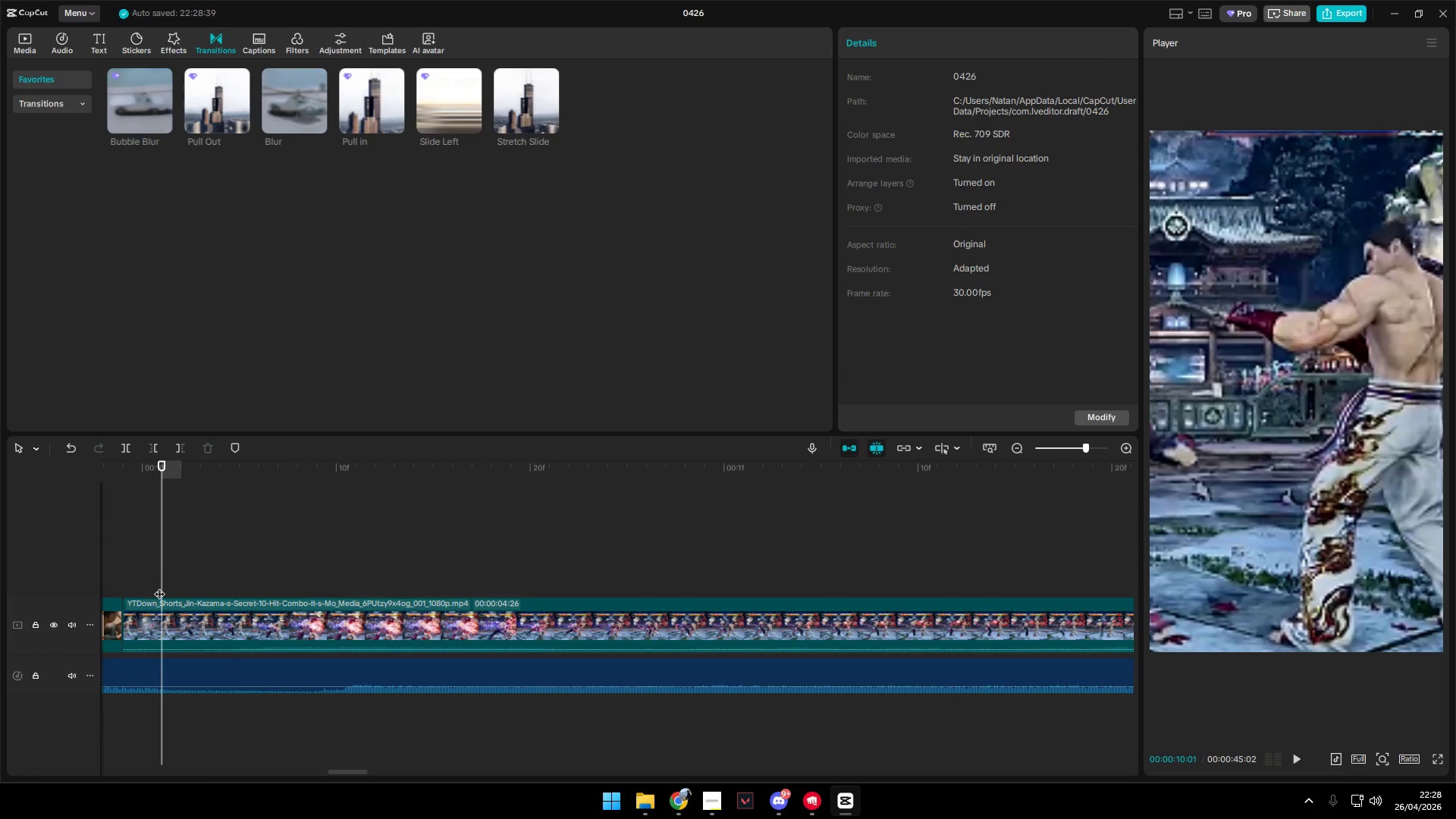 
left_click([169, 577])
 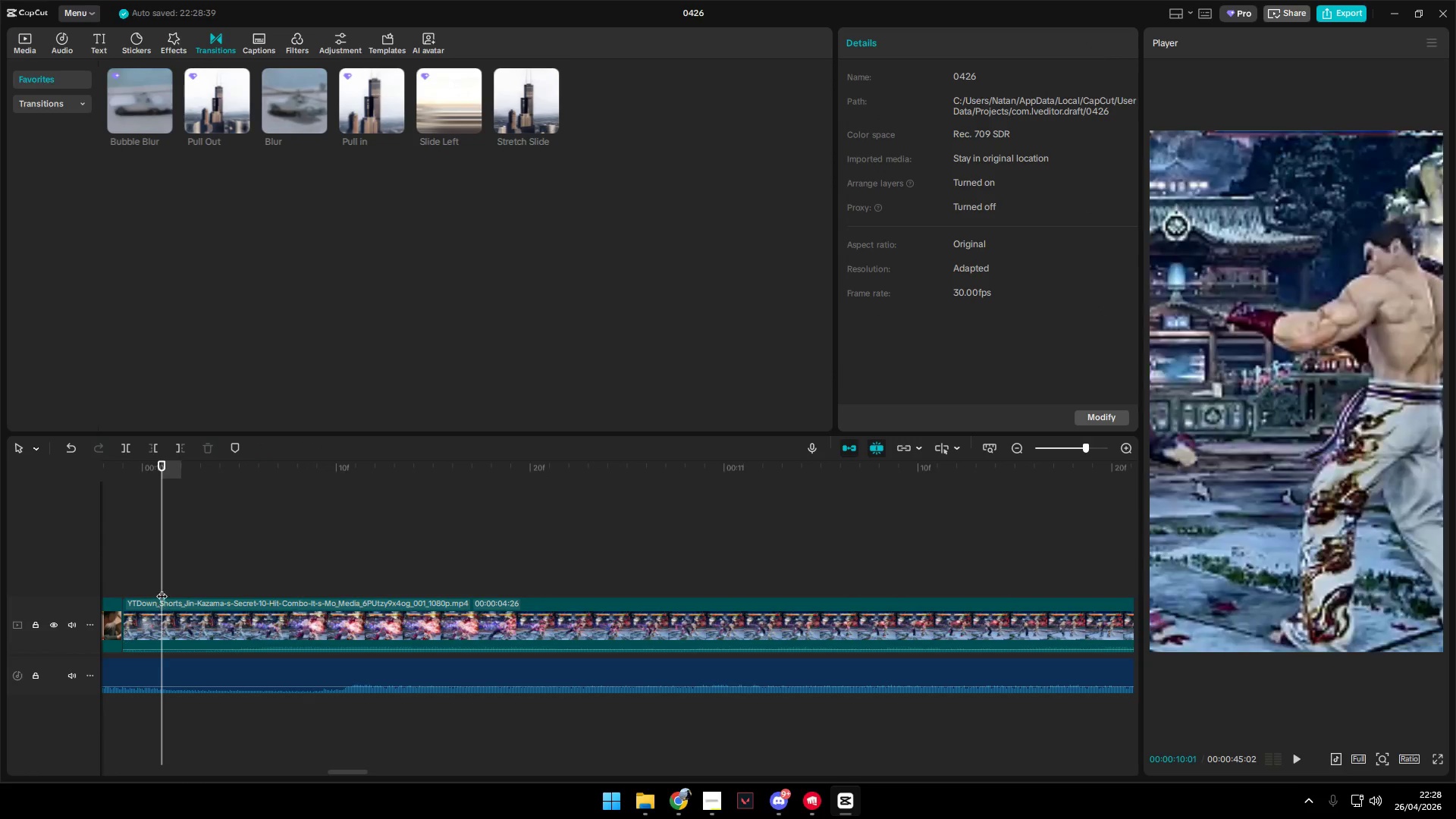 
scroll: coordinate [242, 604], scroll_direction: up, amount: 5.0
 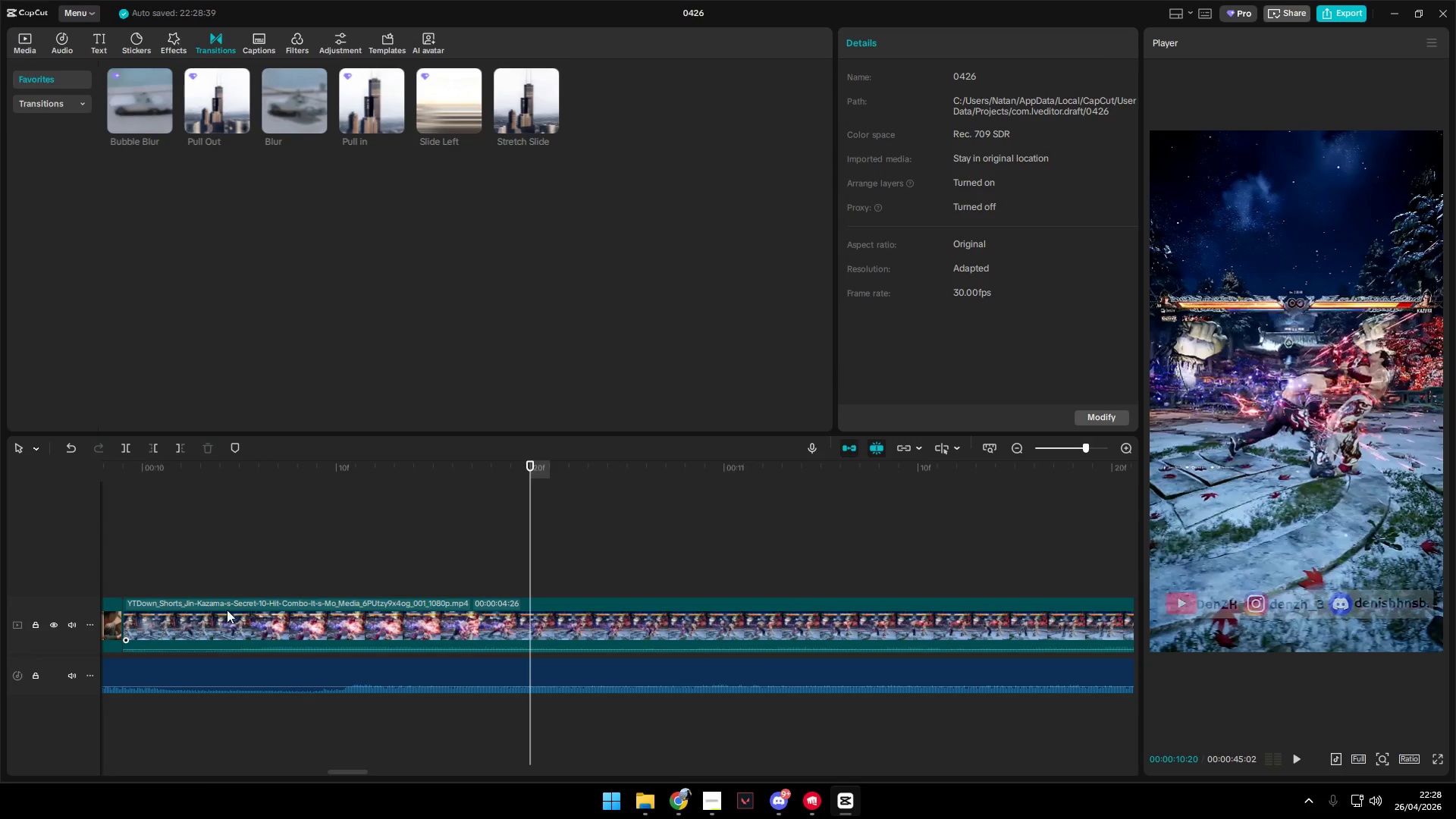 
left_click_drag(start_coordinate=[159, 586], to_coordinate=[345, 617])
 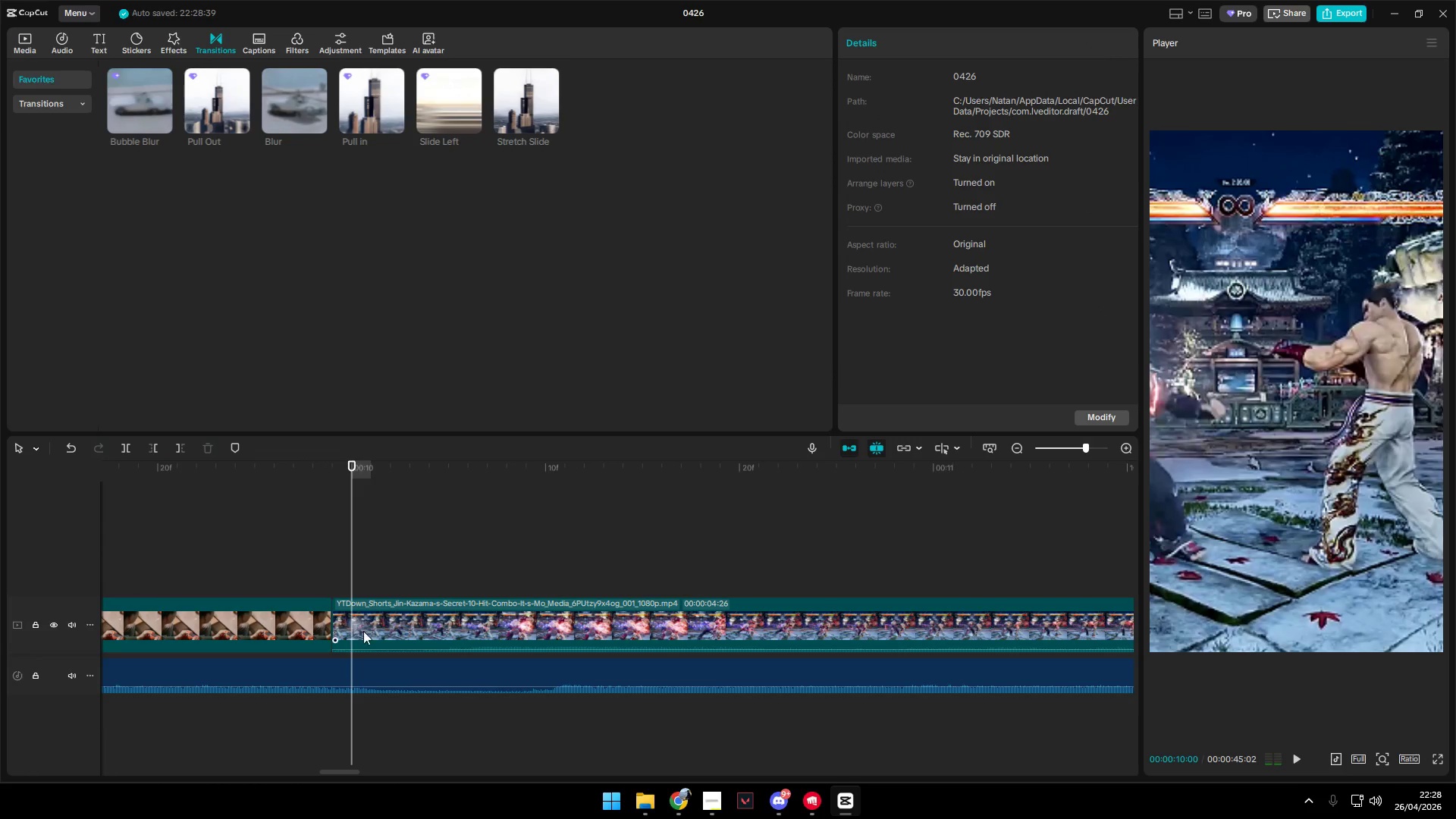 
left_click([370, 634])
 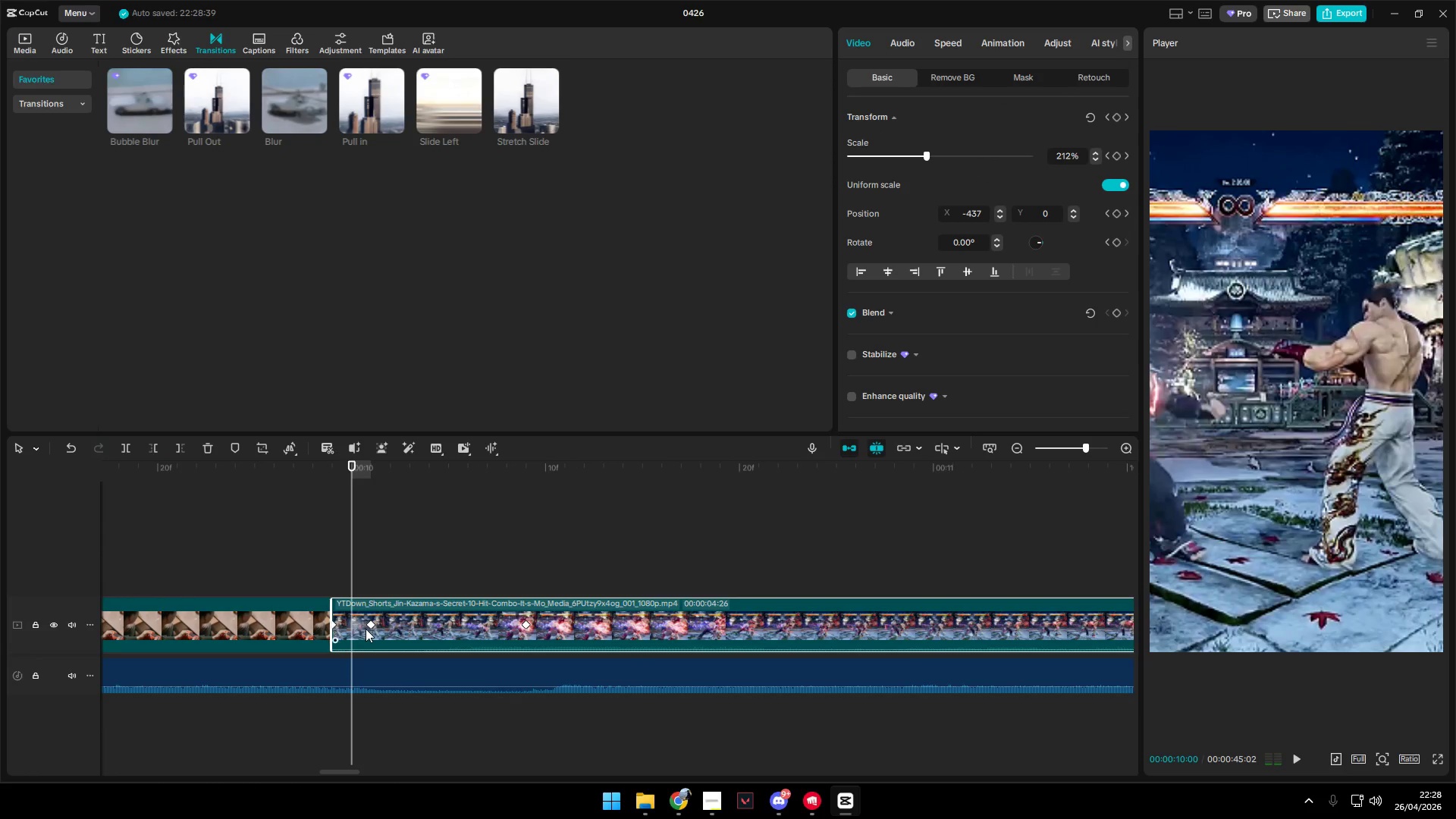 
left_click_drag(start_coordinate=[373, 624], to_coordinate=[472, 627])
 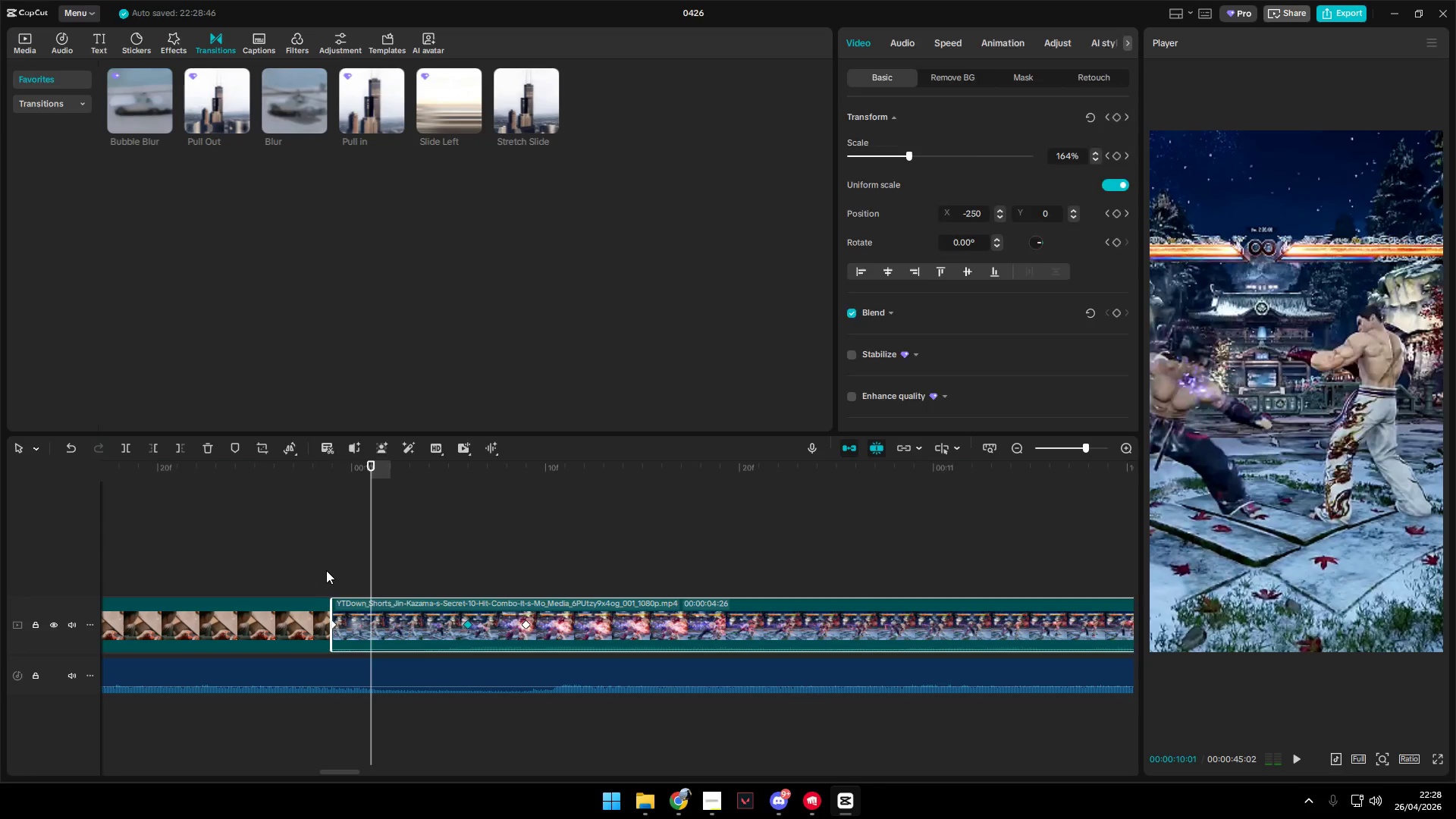 
key(Space)
 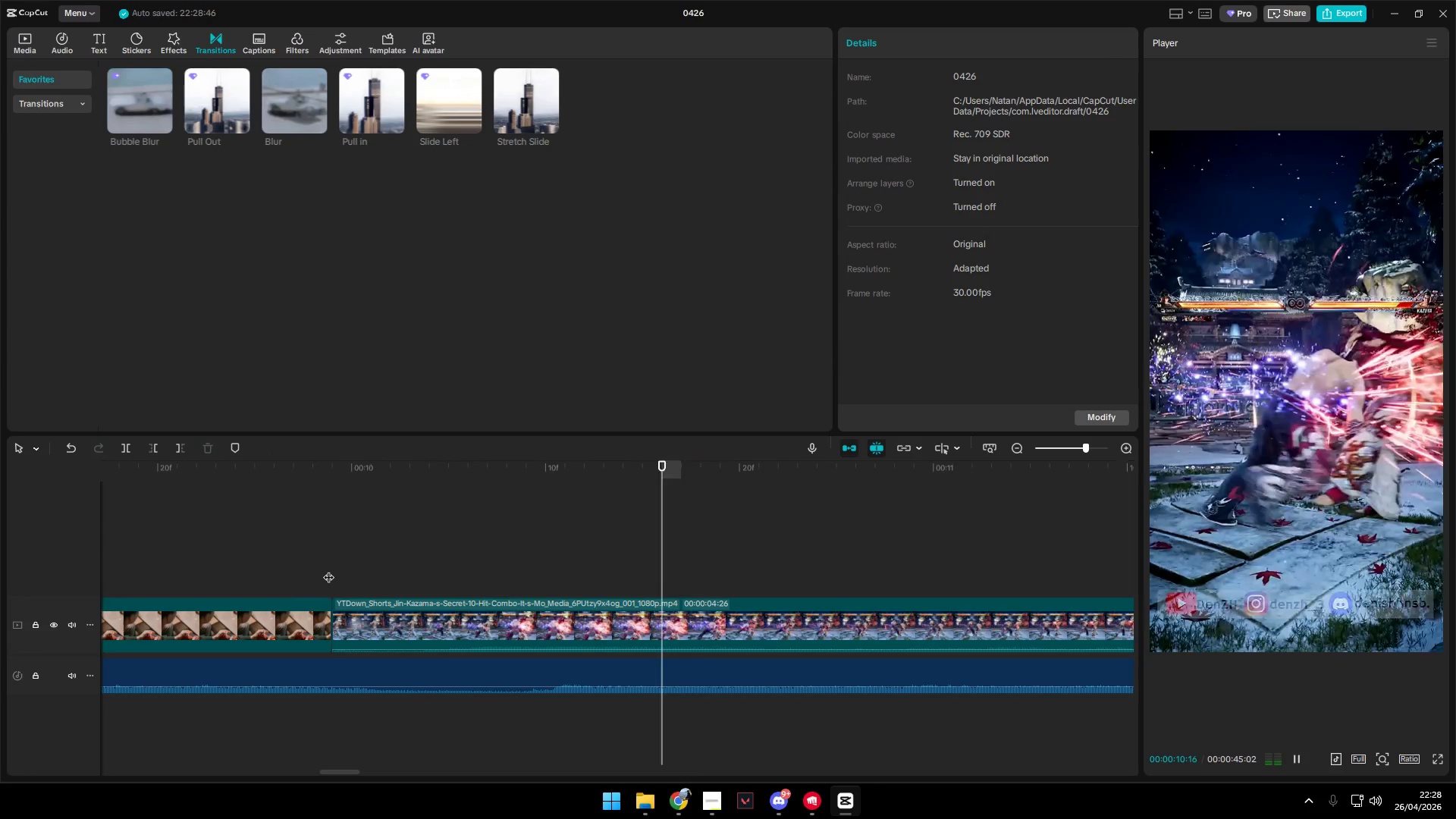 
key(Space)
 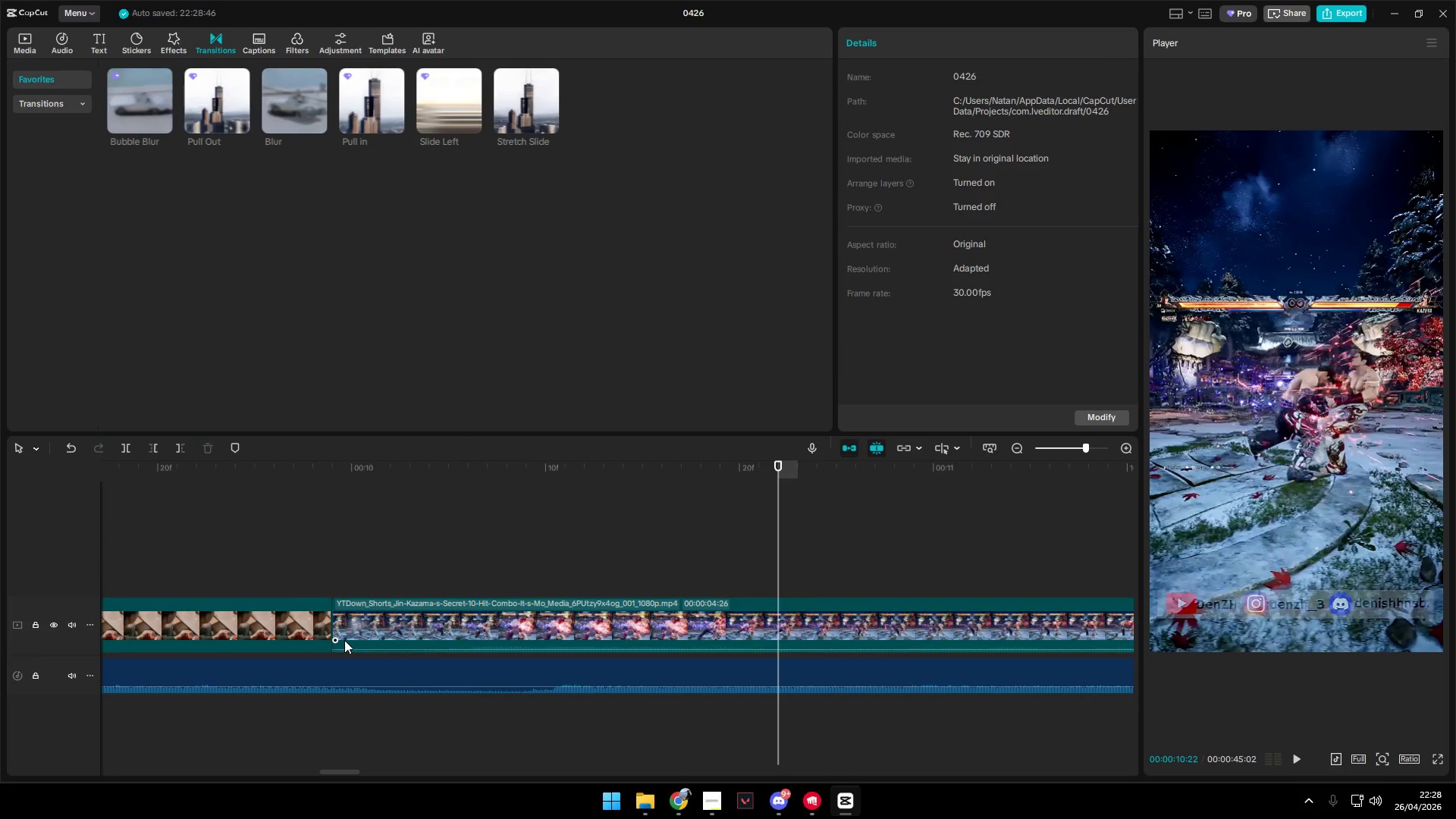 
left_click([359, 626])
 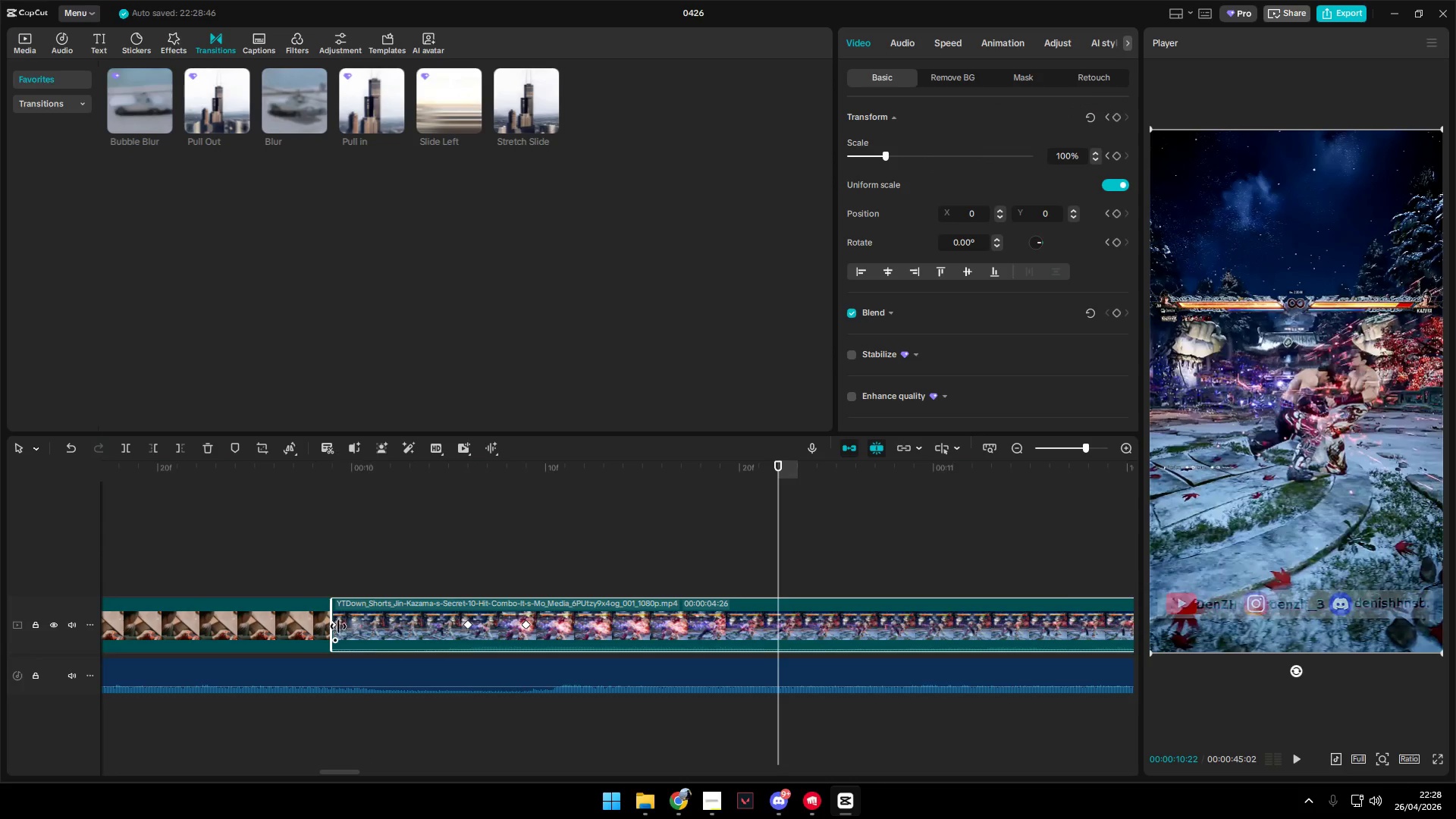 
left_click([335, 626])
 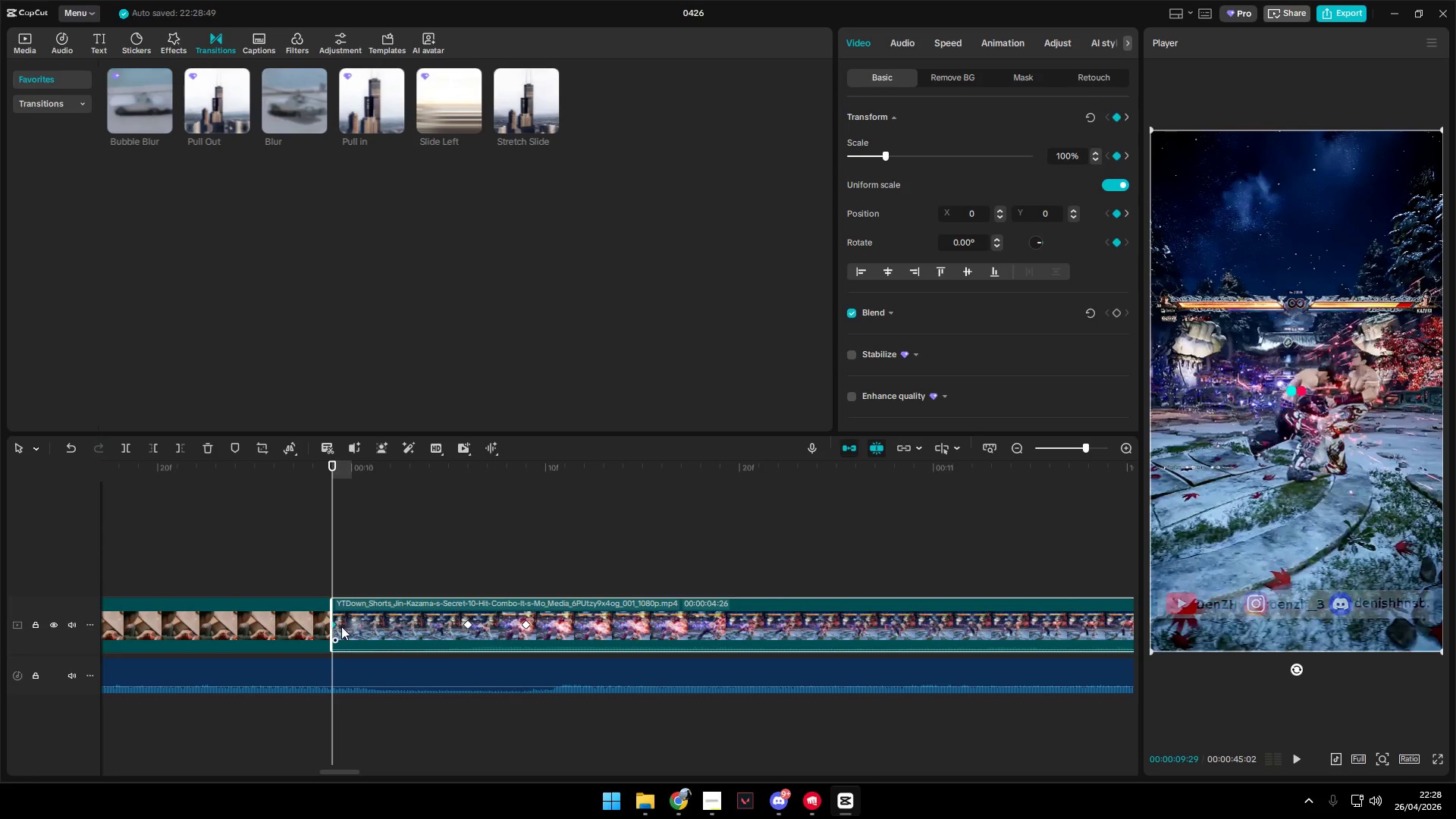 
left_click_drag(start_coordinate=[337, 626], to_coordinate=[522, 637])
 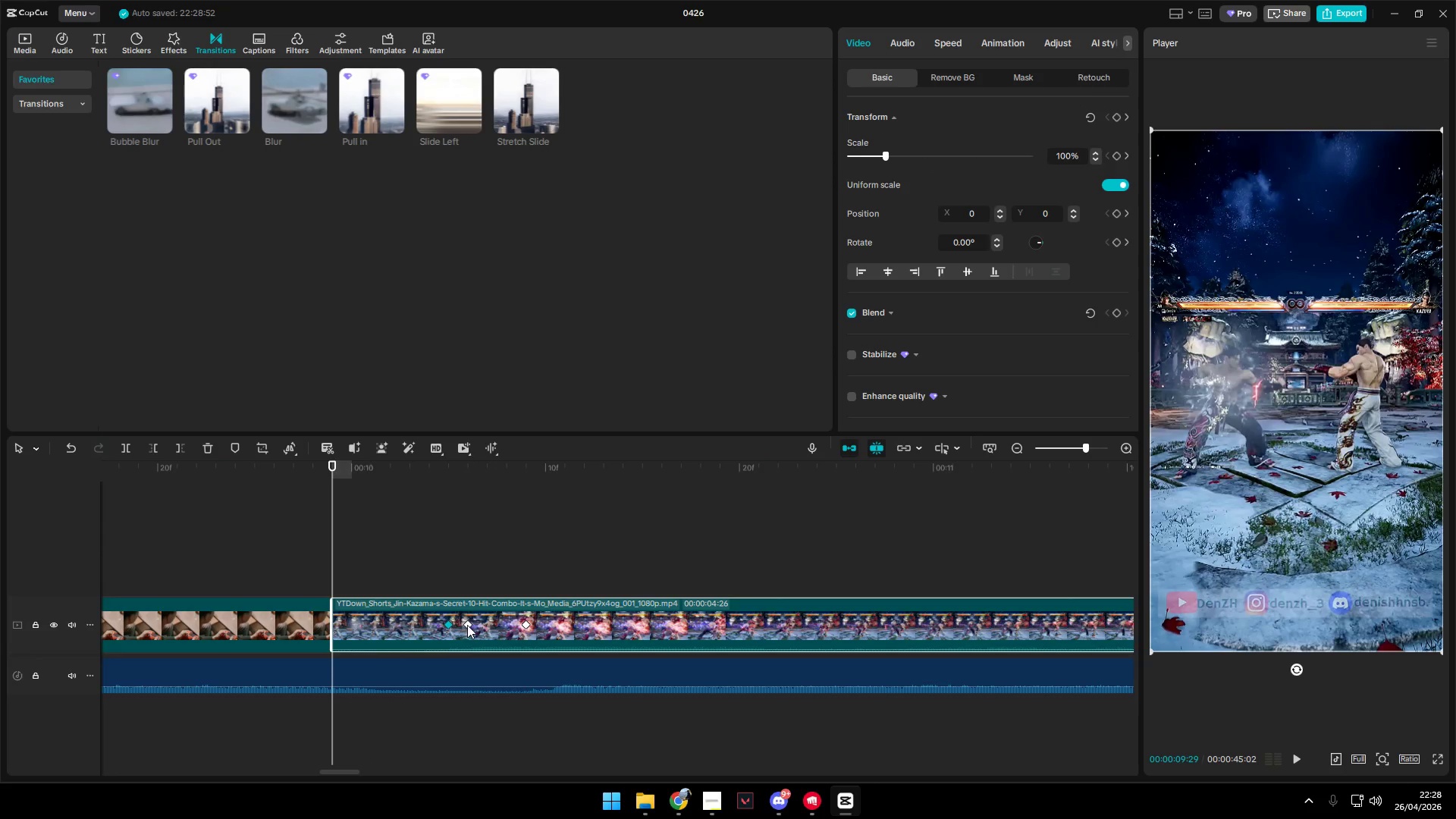 
left_click([469, 625])
 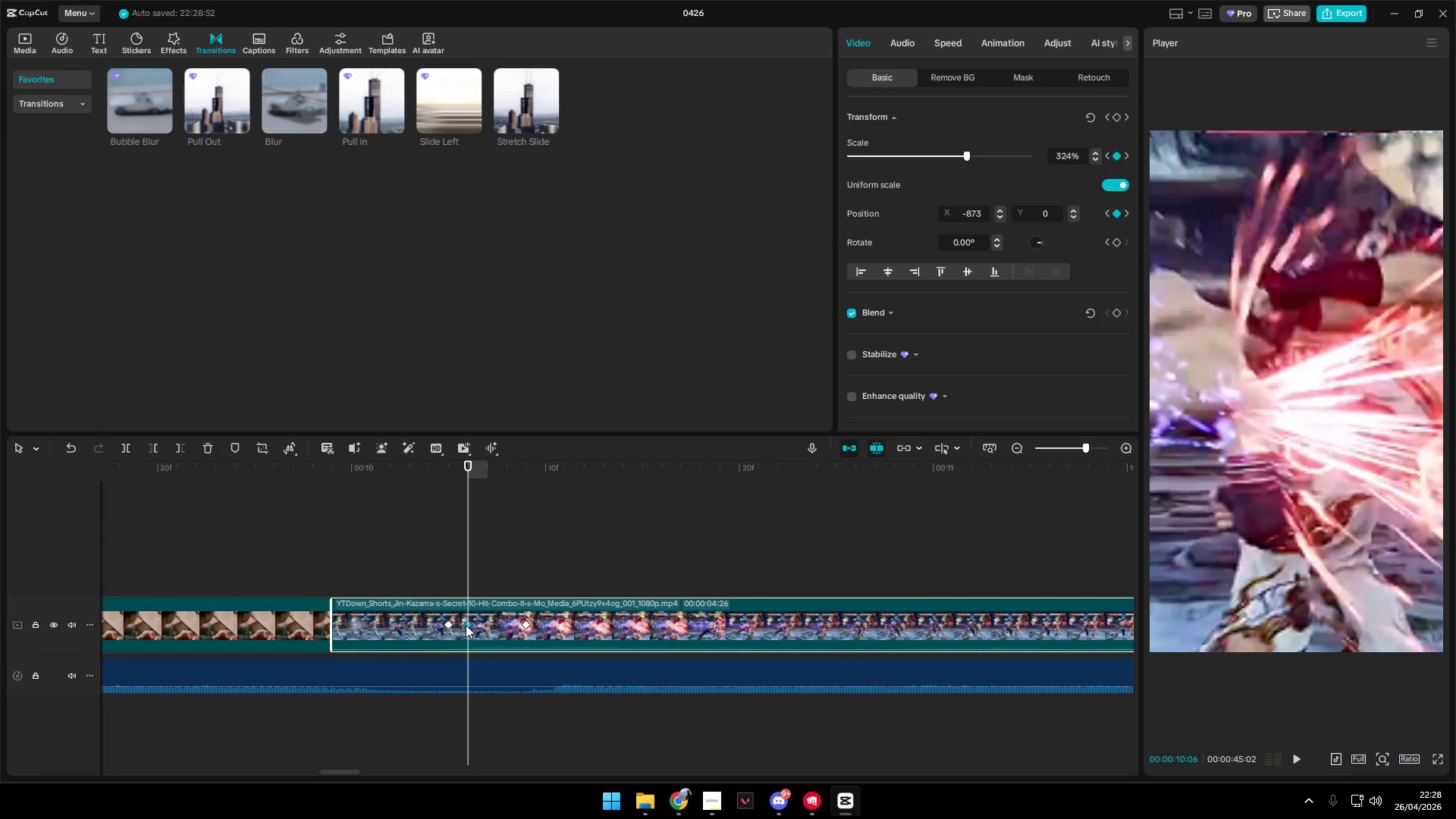 
left_click([448, 625])
 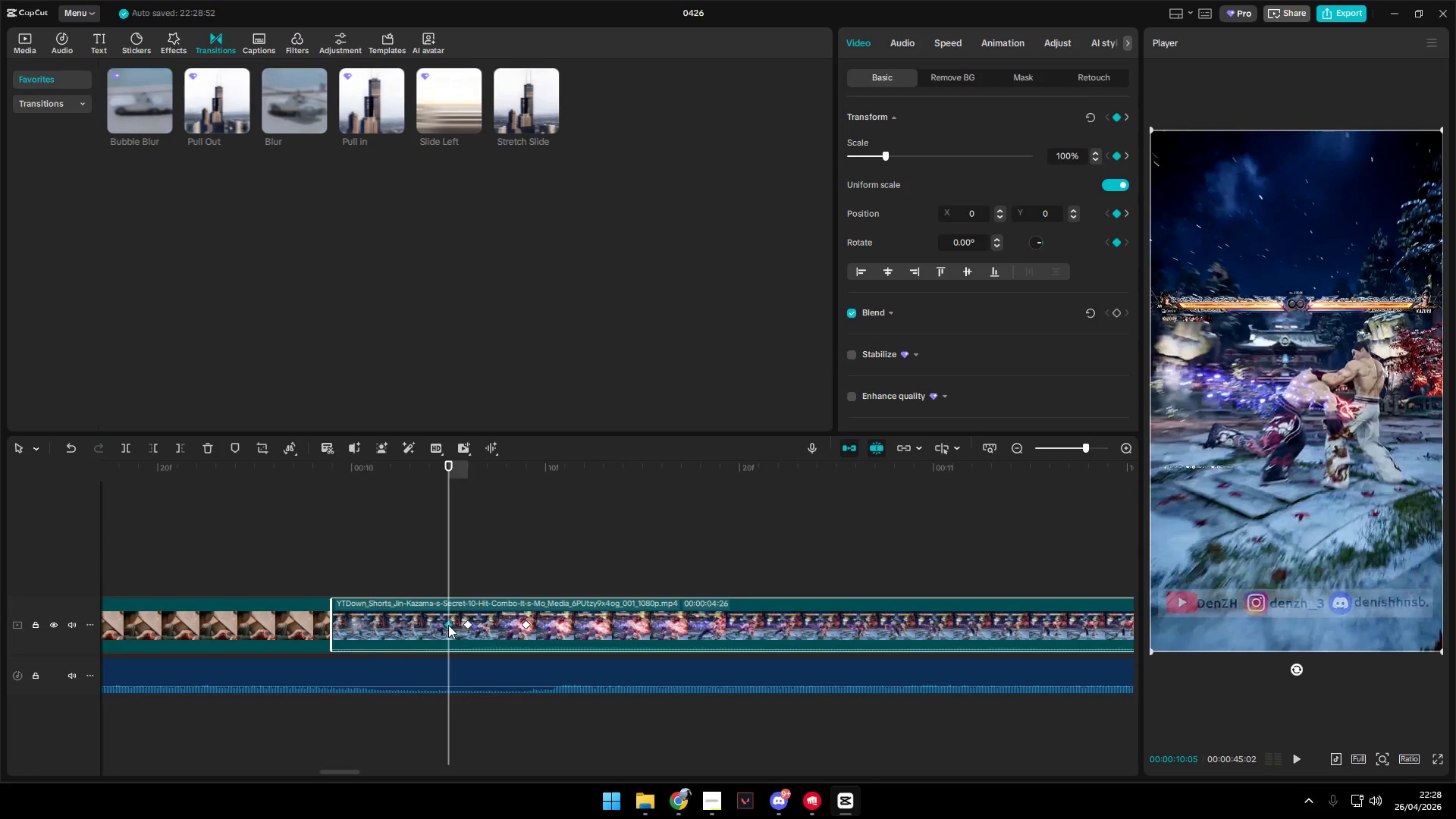 
key(Backspace)
 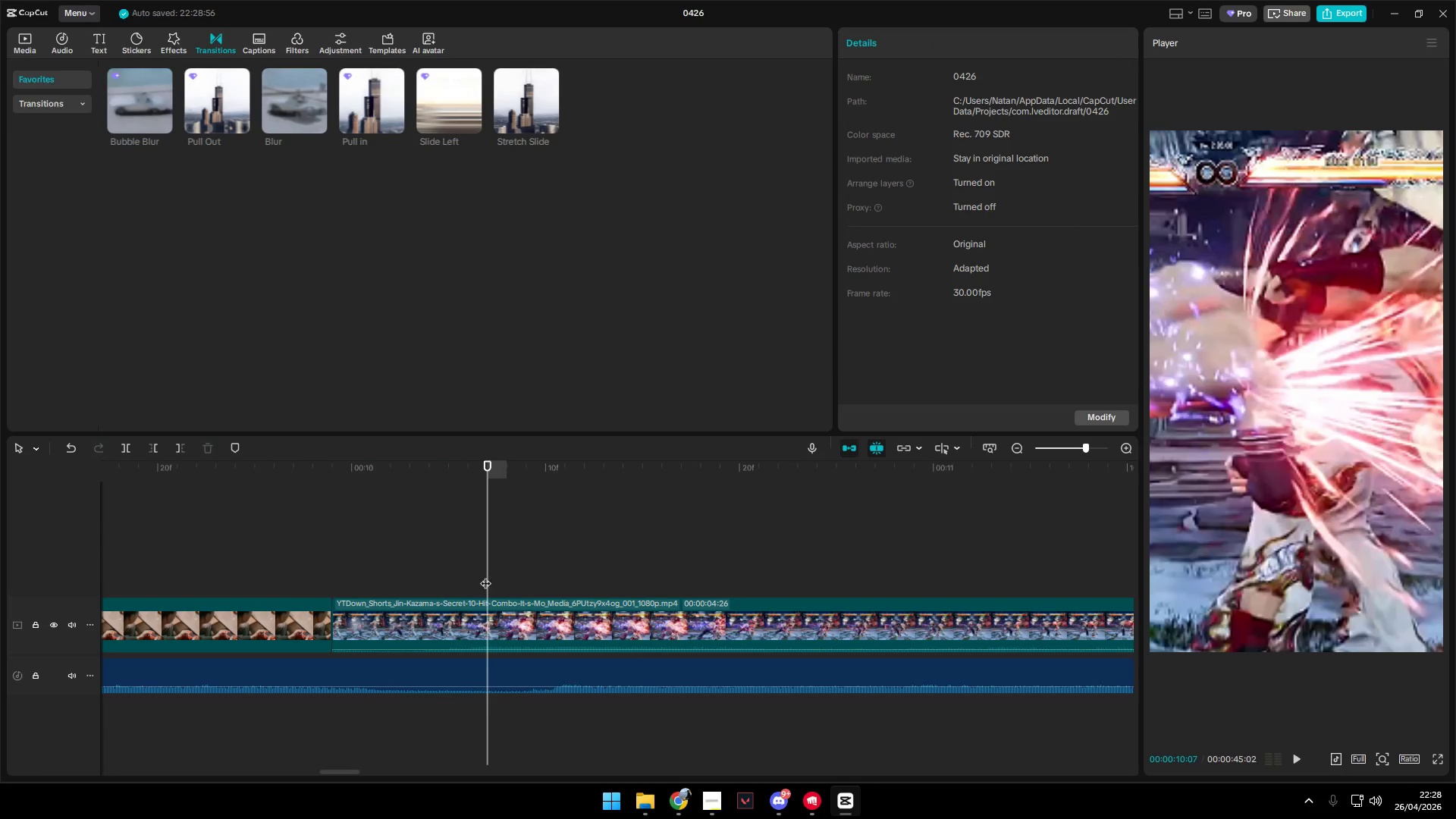 
left_click_drag(start_coordinate=[485, 574], to_coordinate=[509, 580])
 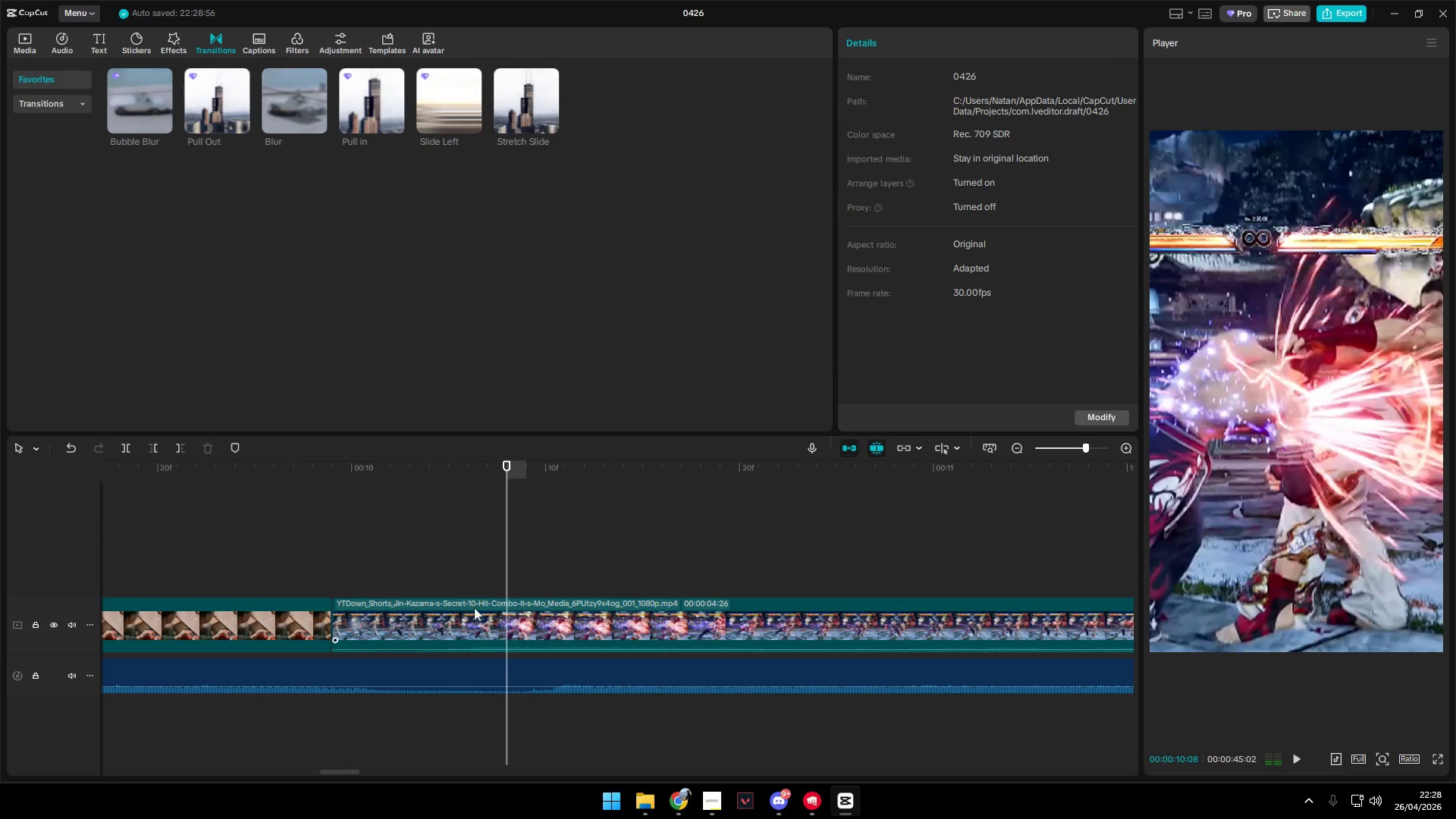 
triple_click([467, 618])
 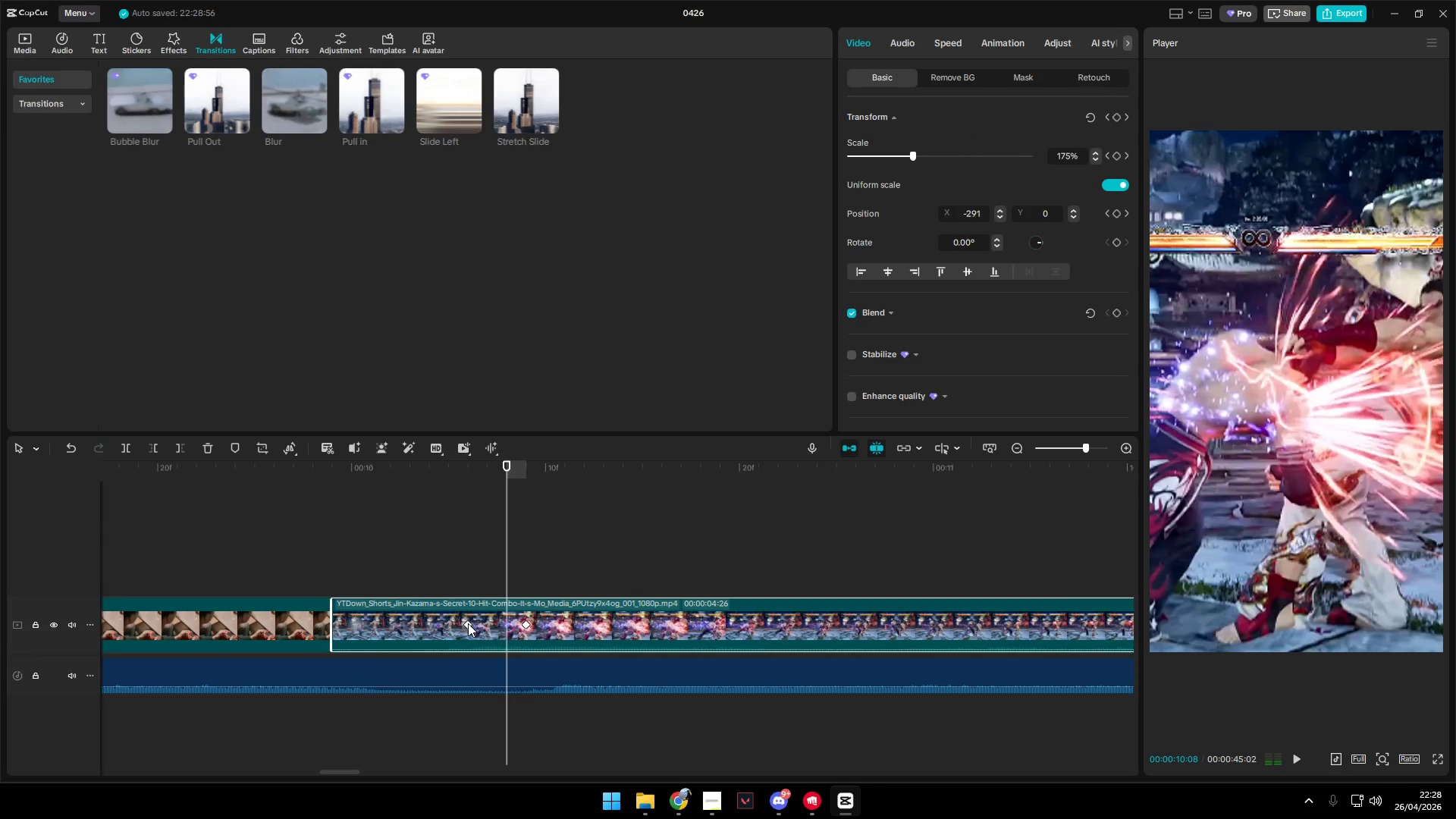 
left_click_drag(start_coordinate=[468, 623], to_coordinate=[331, 624])
 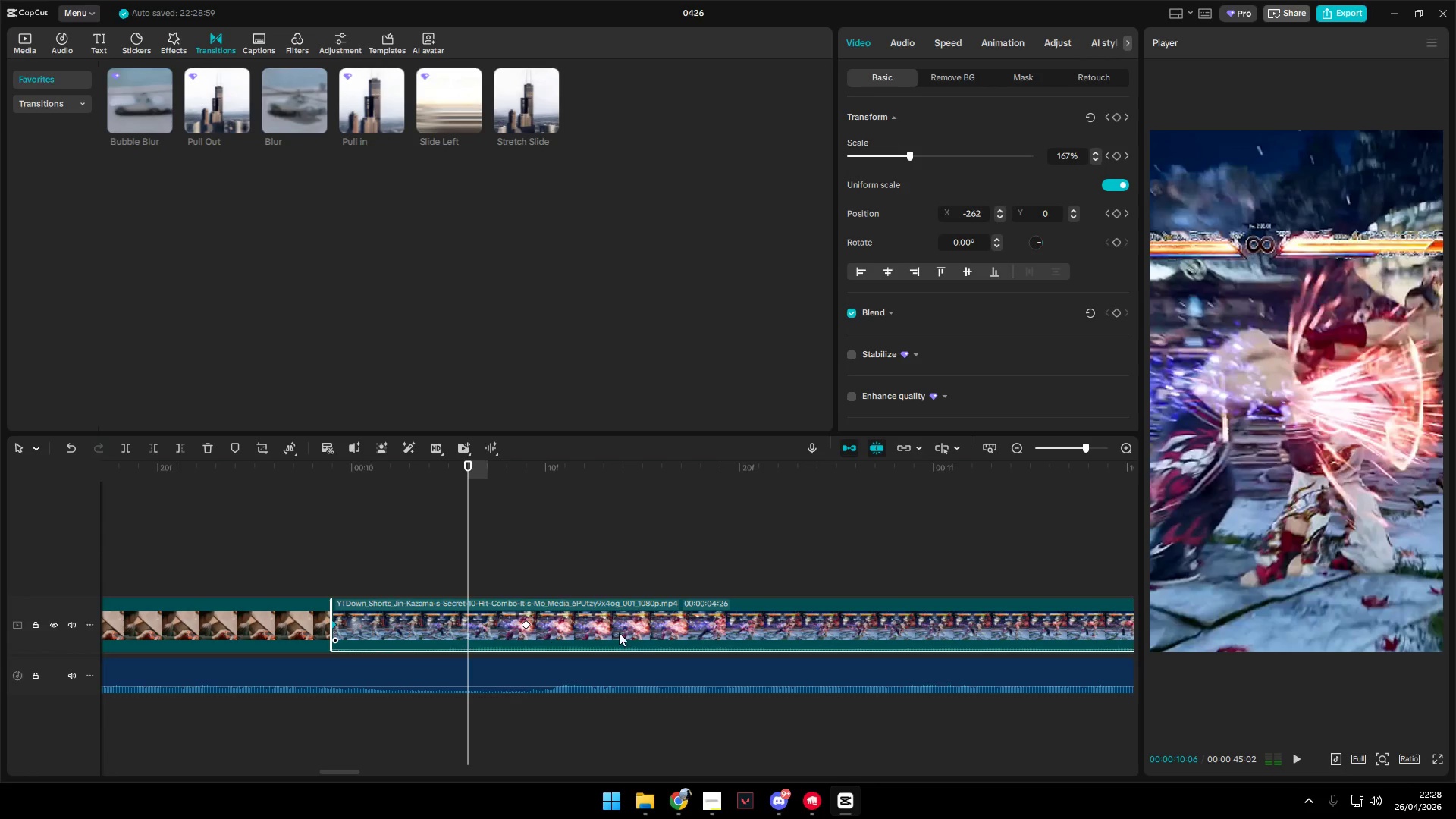 
hold_key(key=ControlLeft, duration=1.5)
hold_key(key=ControlLeft, duration=0.84)
scroll: coordinate [653, 633], scroll_direction: down, amount: 23.0
 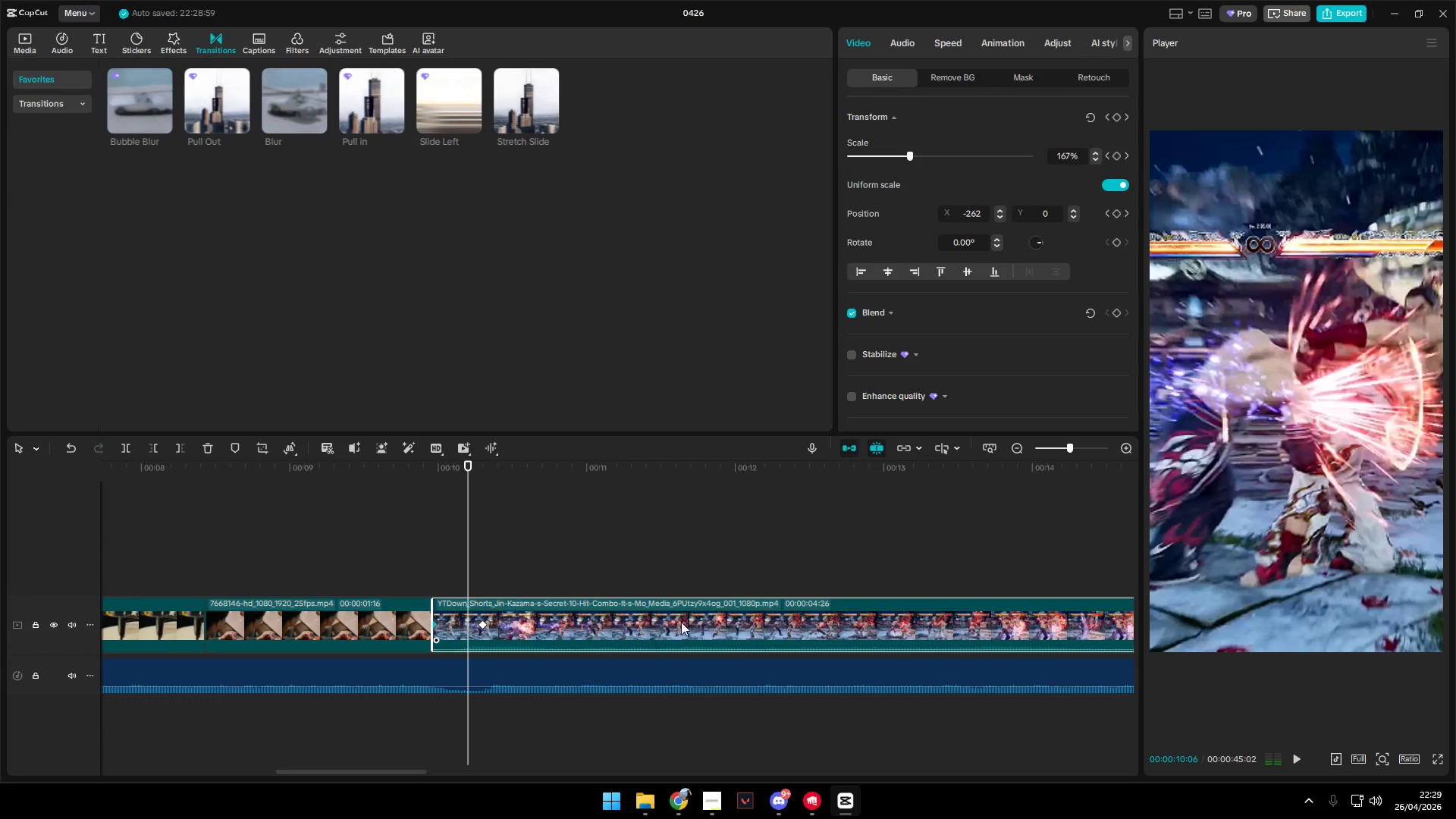 
left_click([690, 619])
 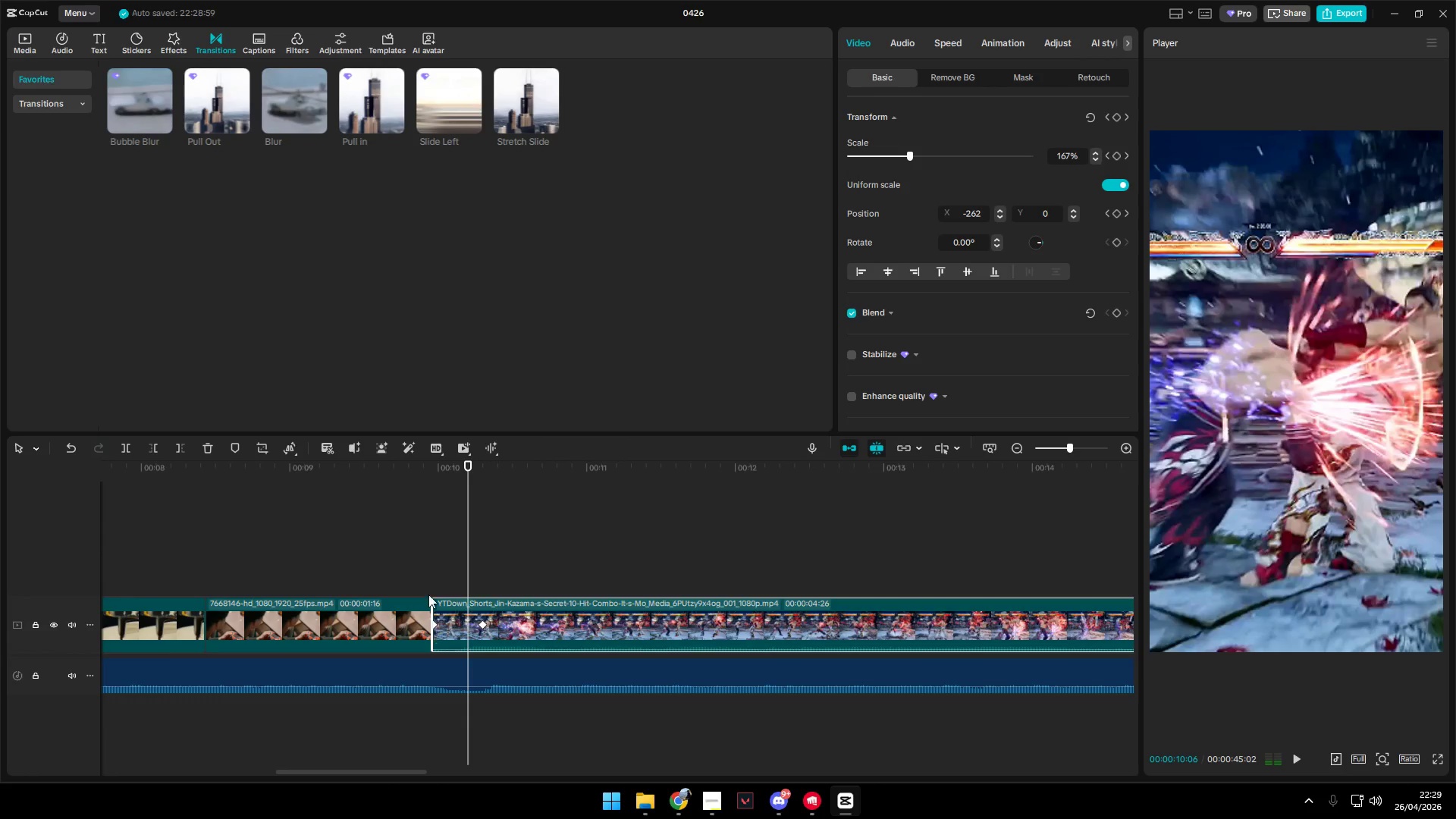 
hold_key(key=ControlLeft, duration=0.72)
 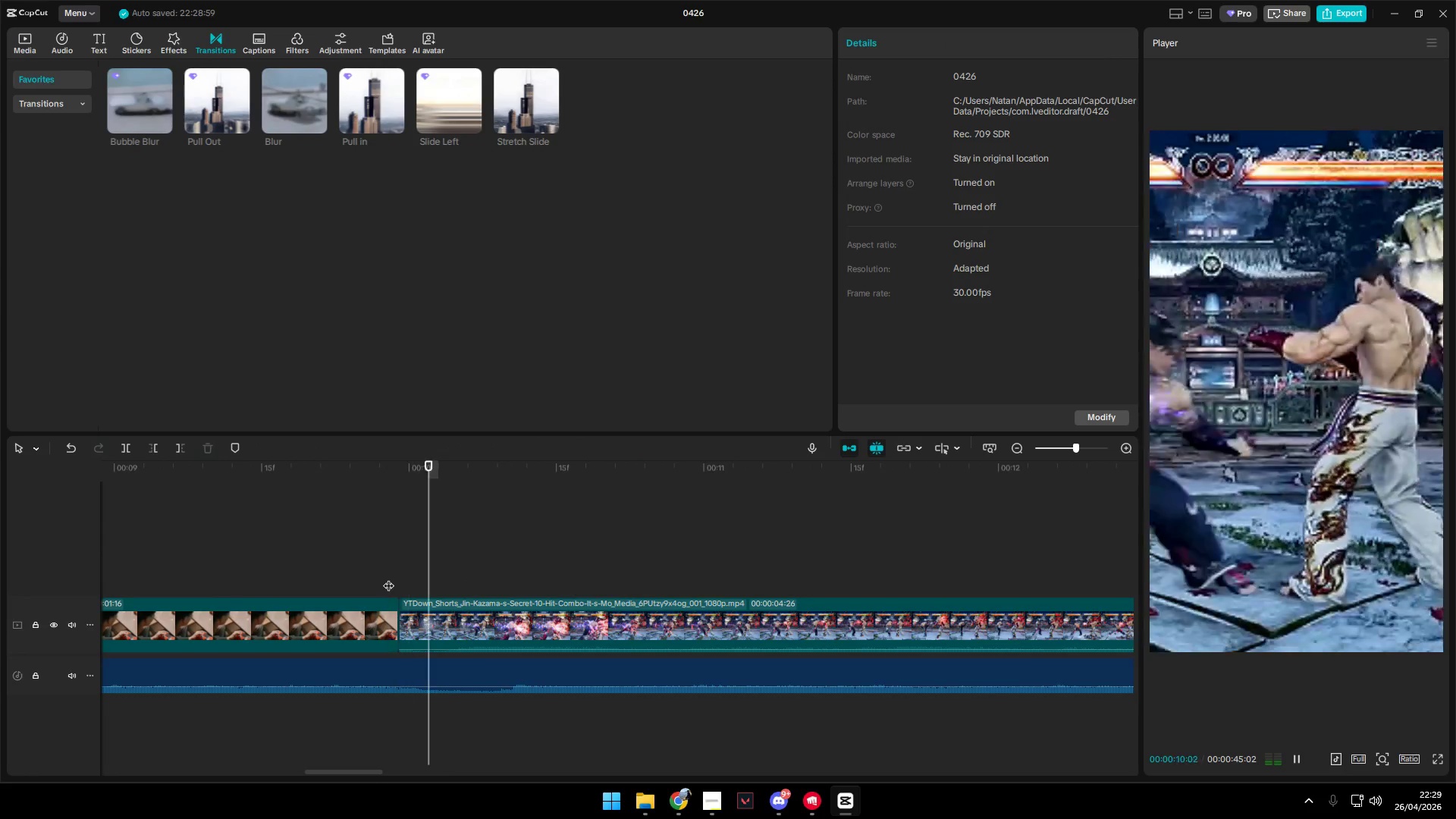 
left_click([386, 578])
 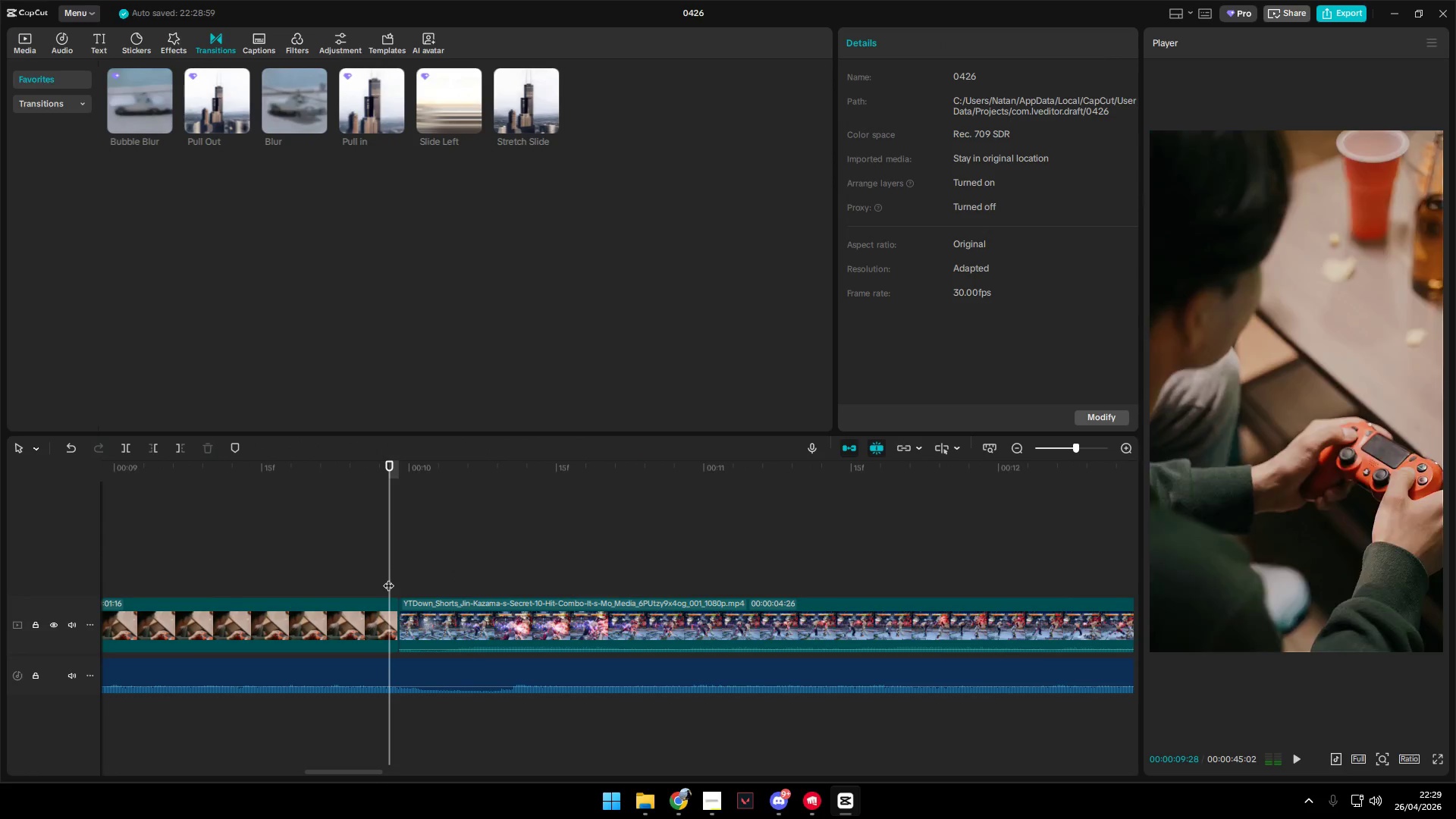 
key(Space)
 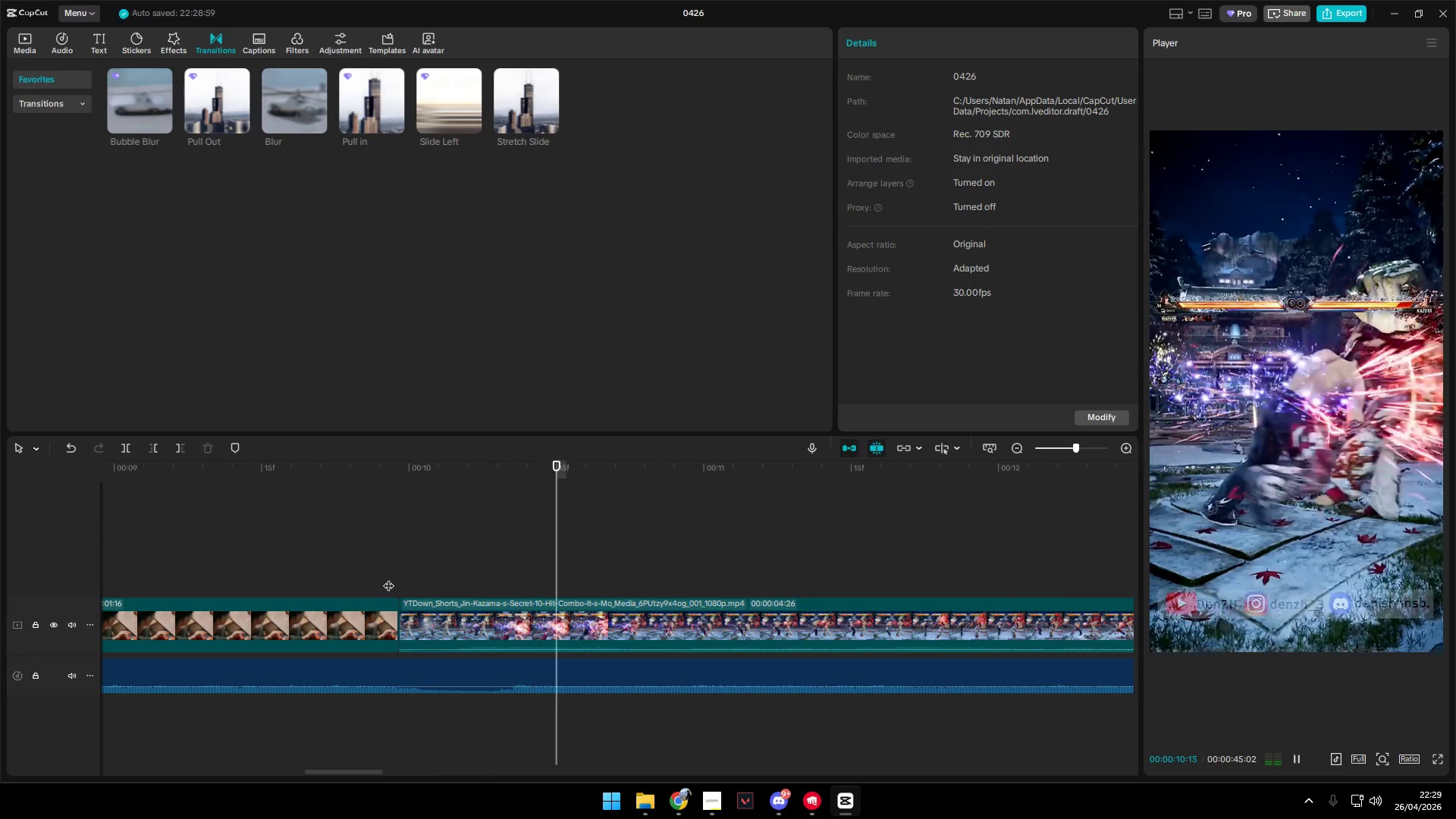 
scroll: coordinate [450, 599], scroll_direction: up, amount: 9.0
 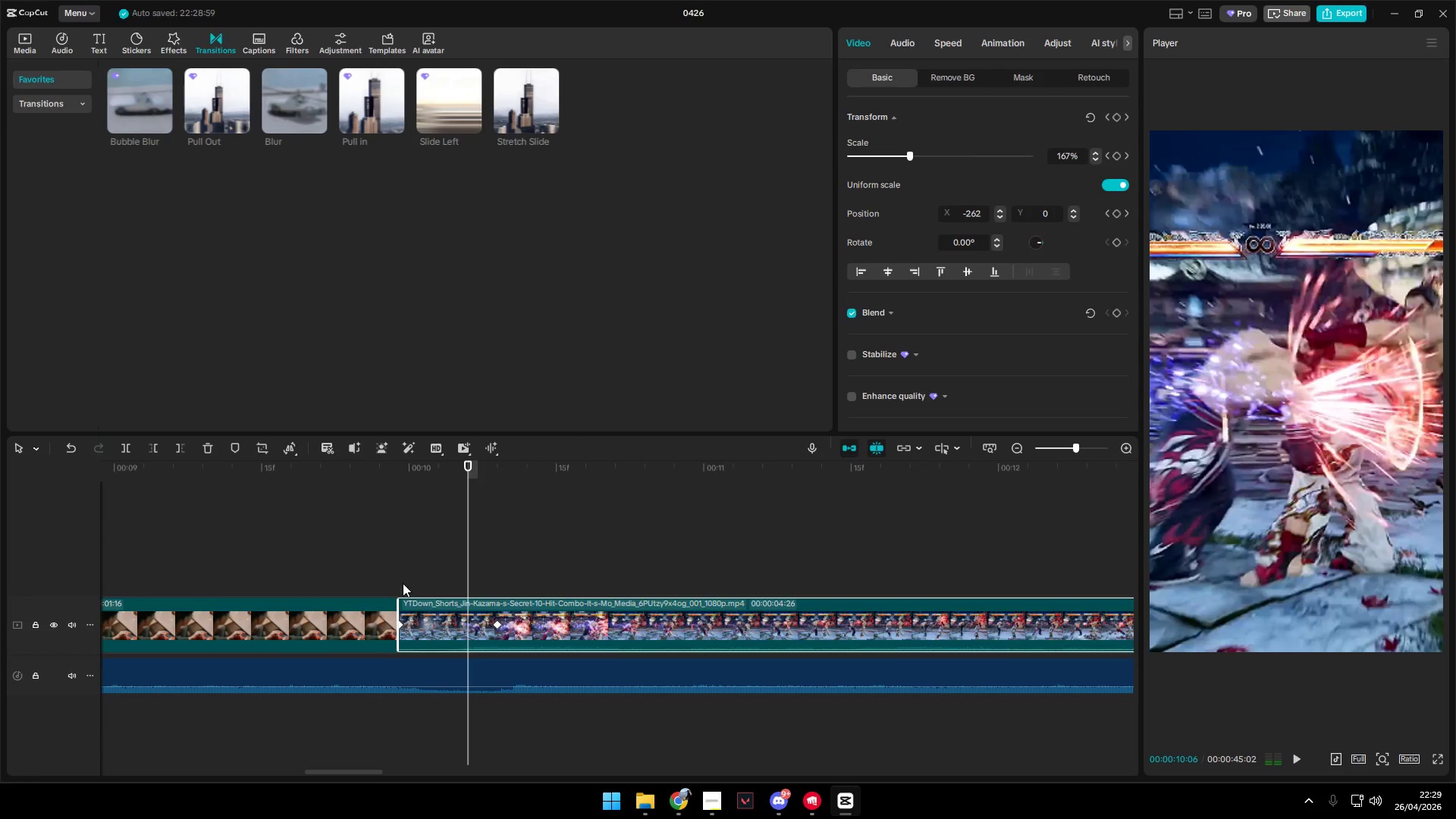 
key(Space)
 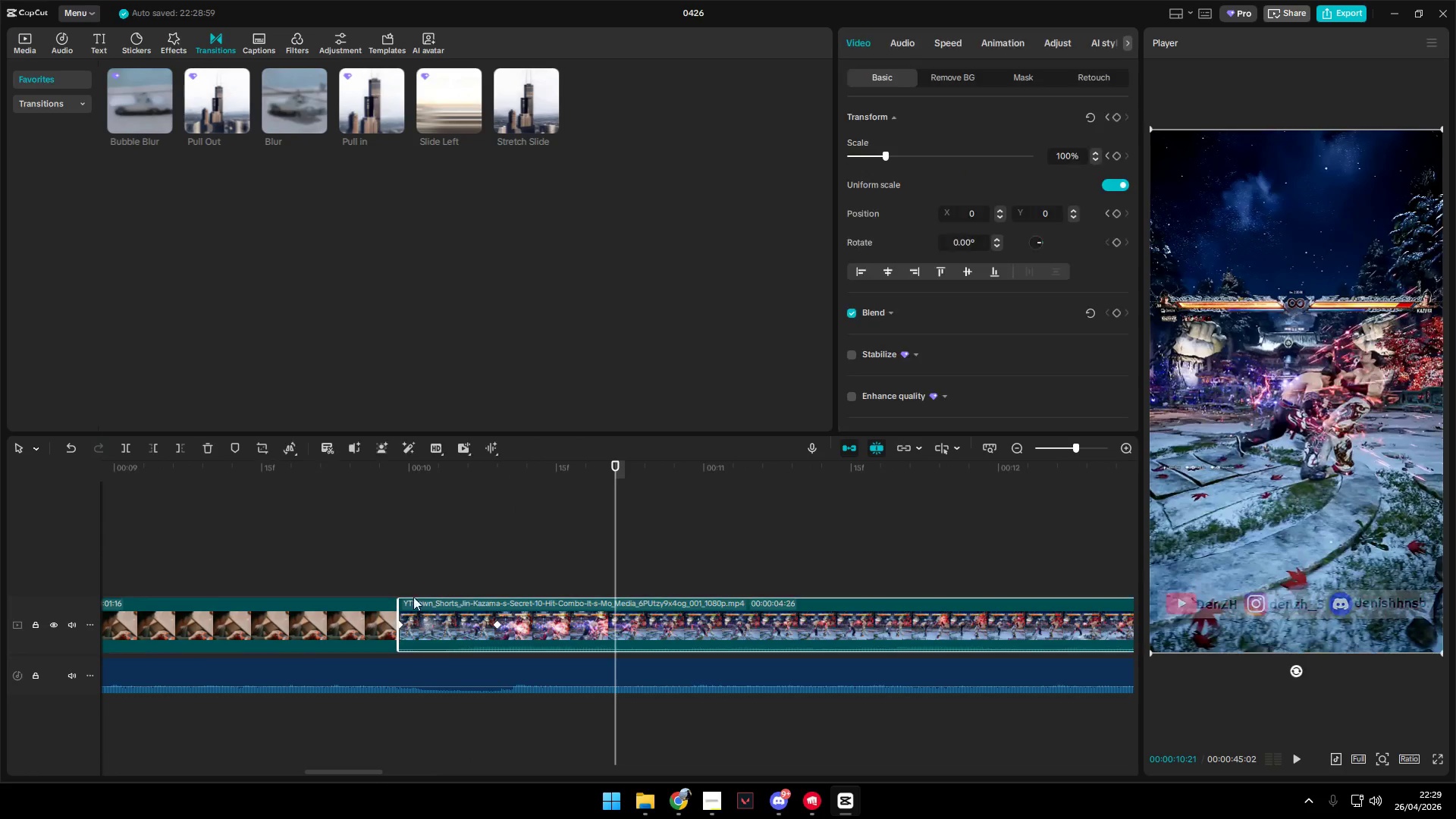 
double_click([426, 587])
 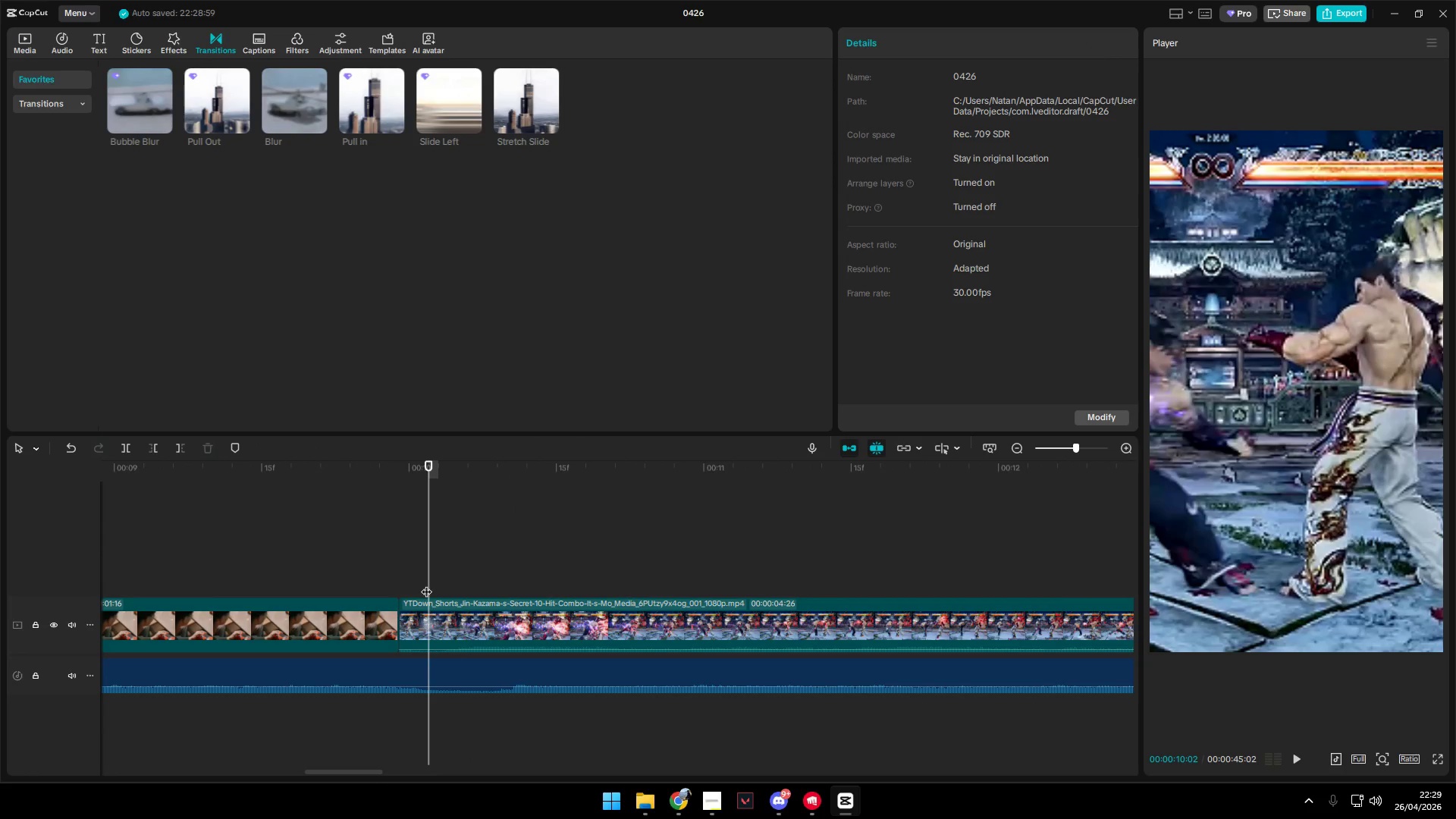 
left_click_drag(start_coordinate=[426, 584], to_coordinate=[402, 585])
 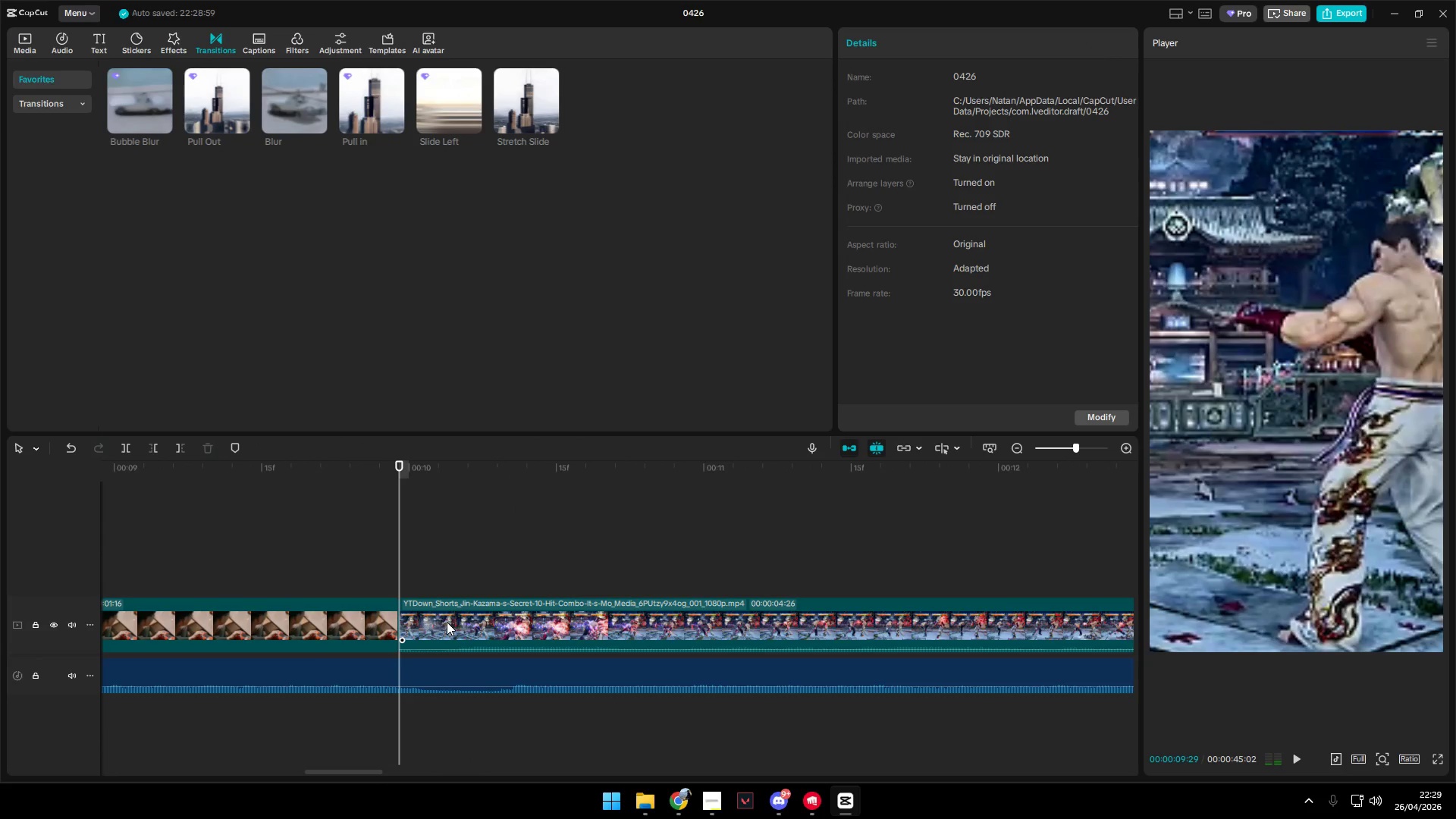 
left_click([447, 622])
 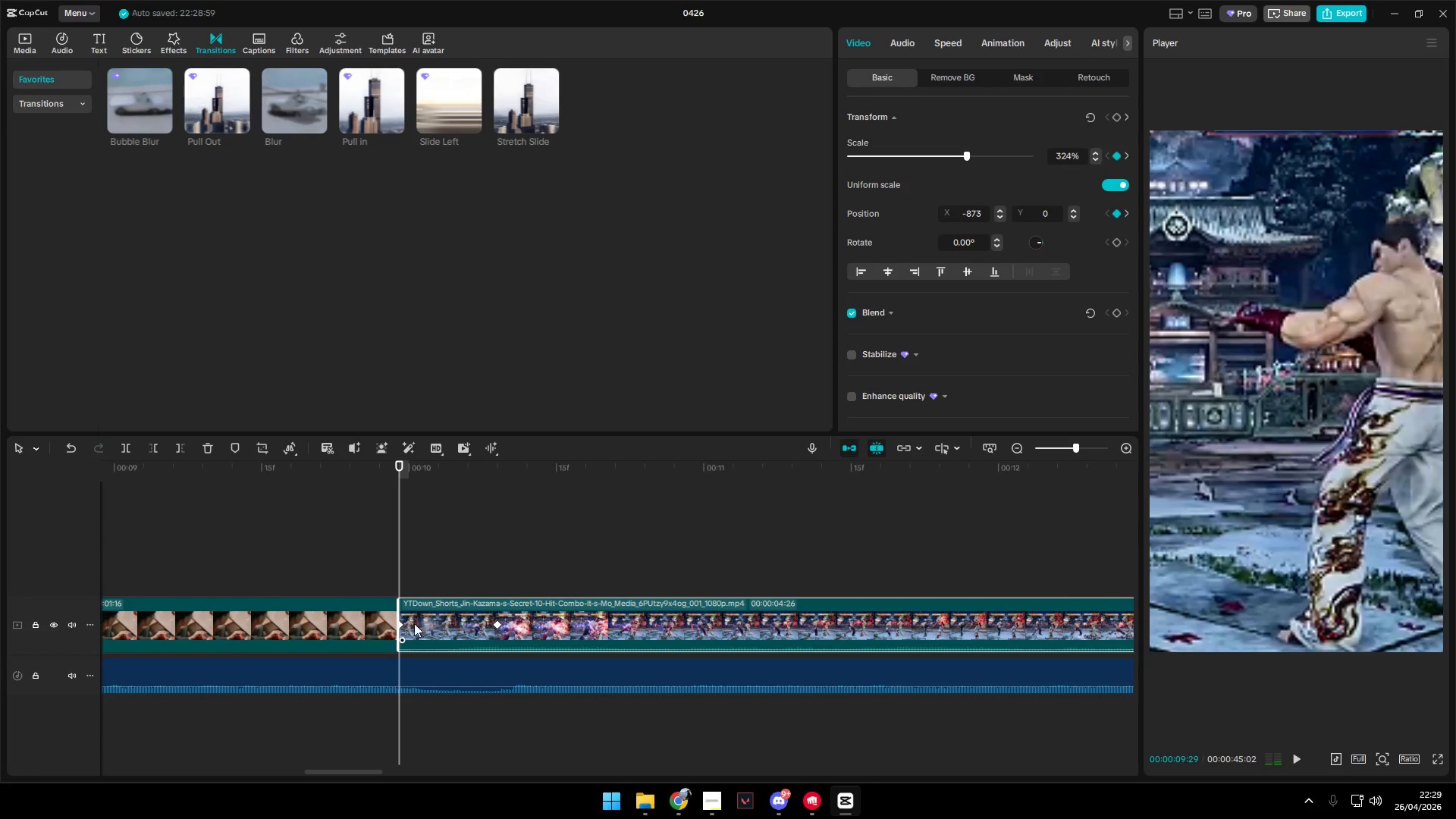 
left_click([401, 623])
 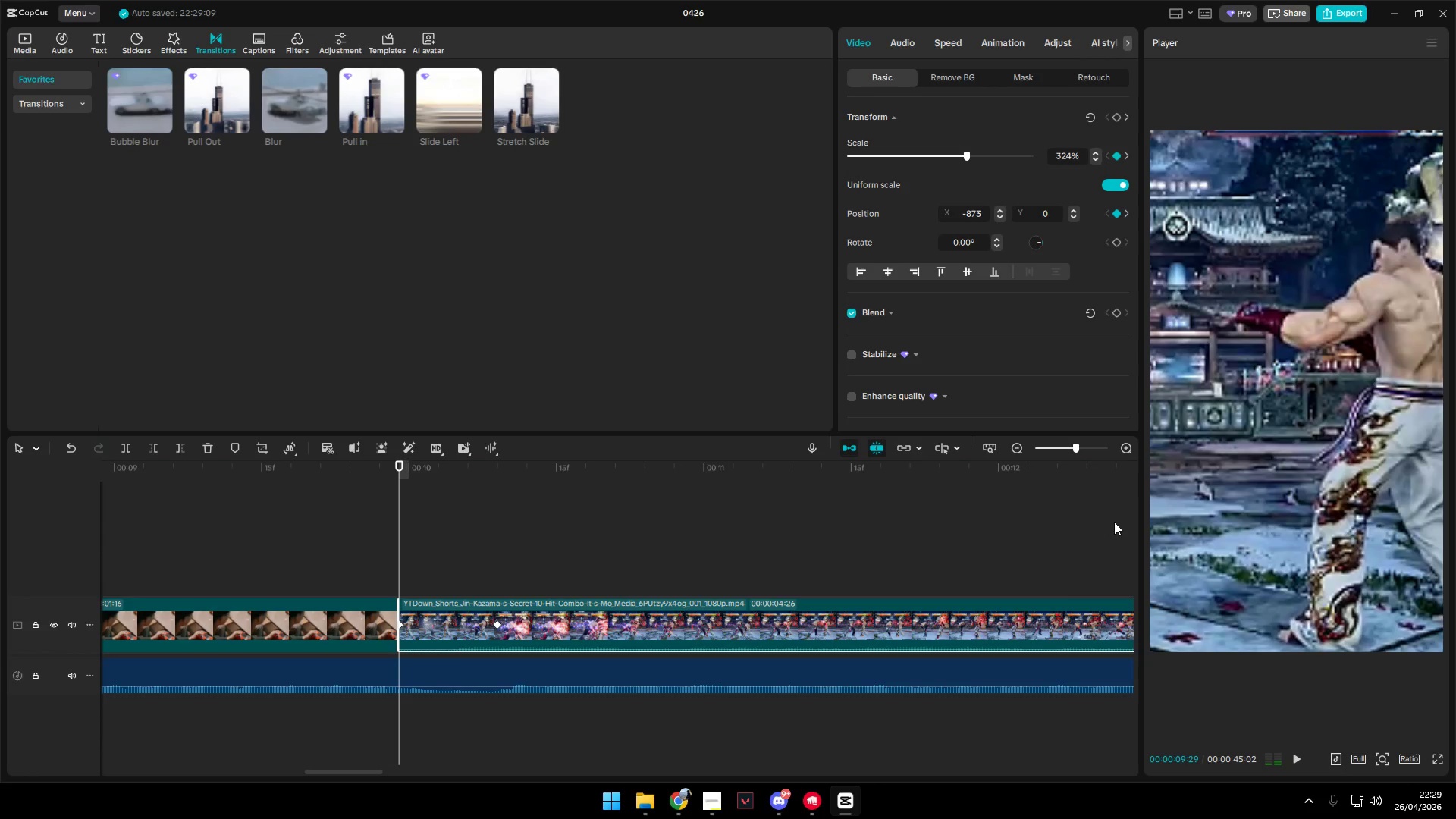 
hold_key(key=ControlLeft, duration=1.48)
scroll: coordinate [474, 555], scroll_direction: up, amount: 30.0
 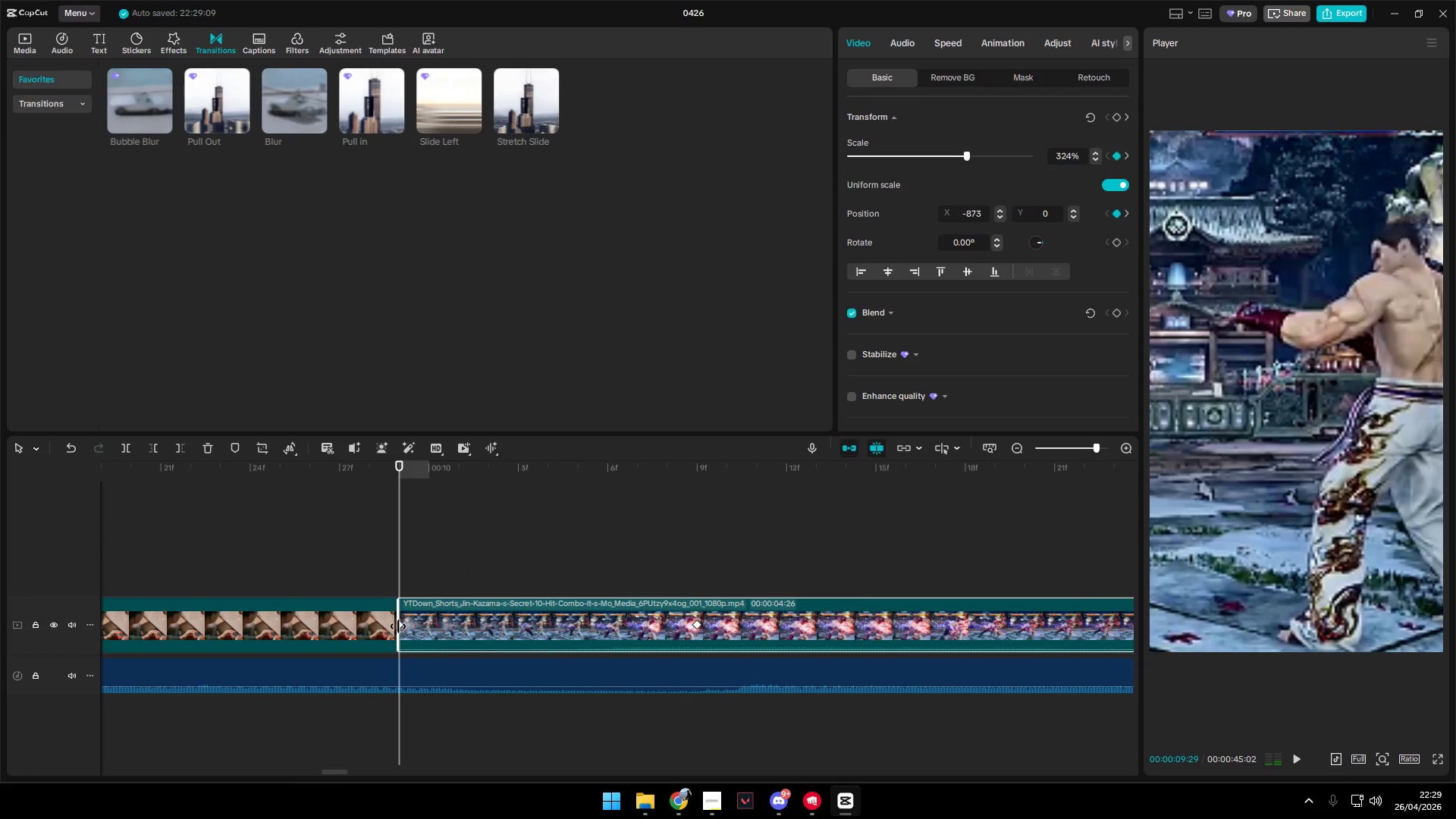 
left_click([403, 626])
 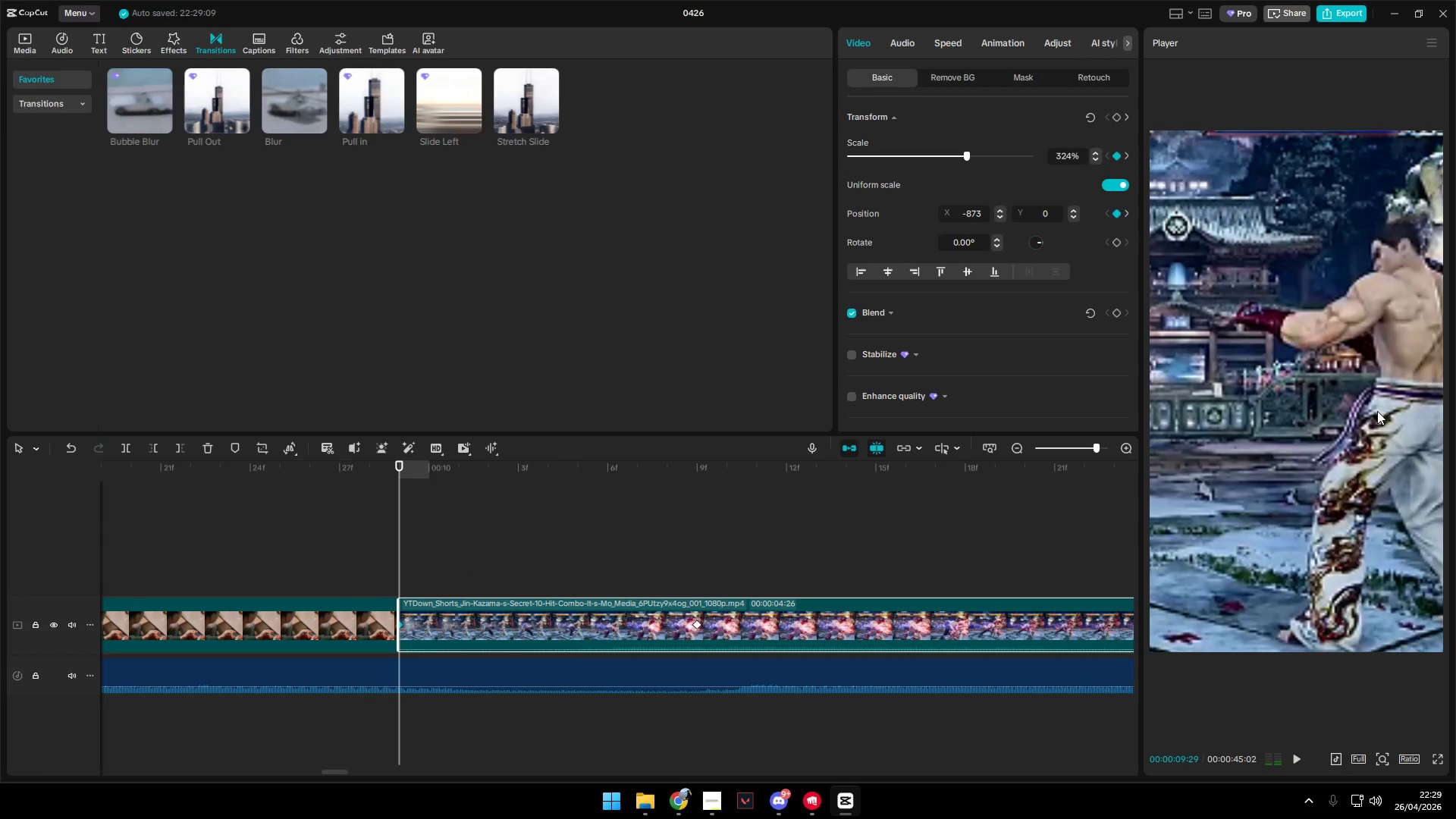 
left_click_drag(start_coordinate=[1320, 426], to_coordinate=[1412, 425])
 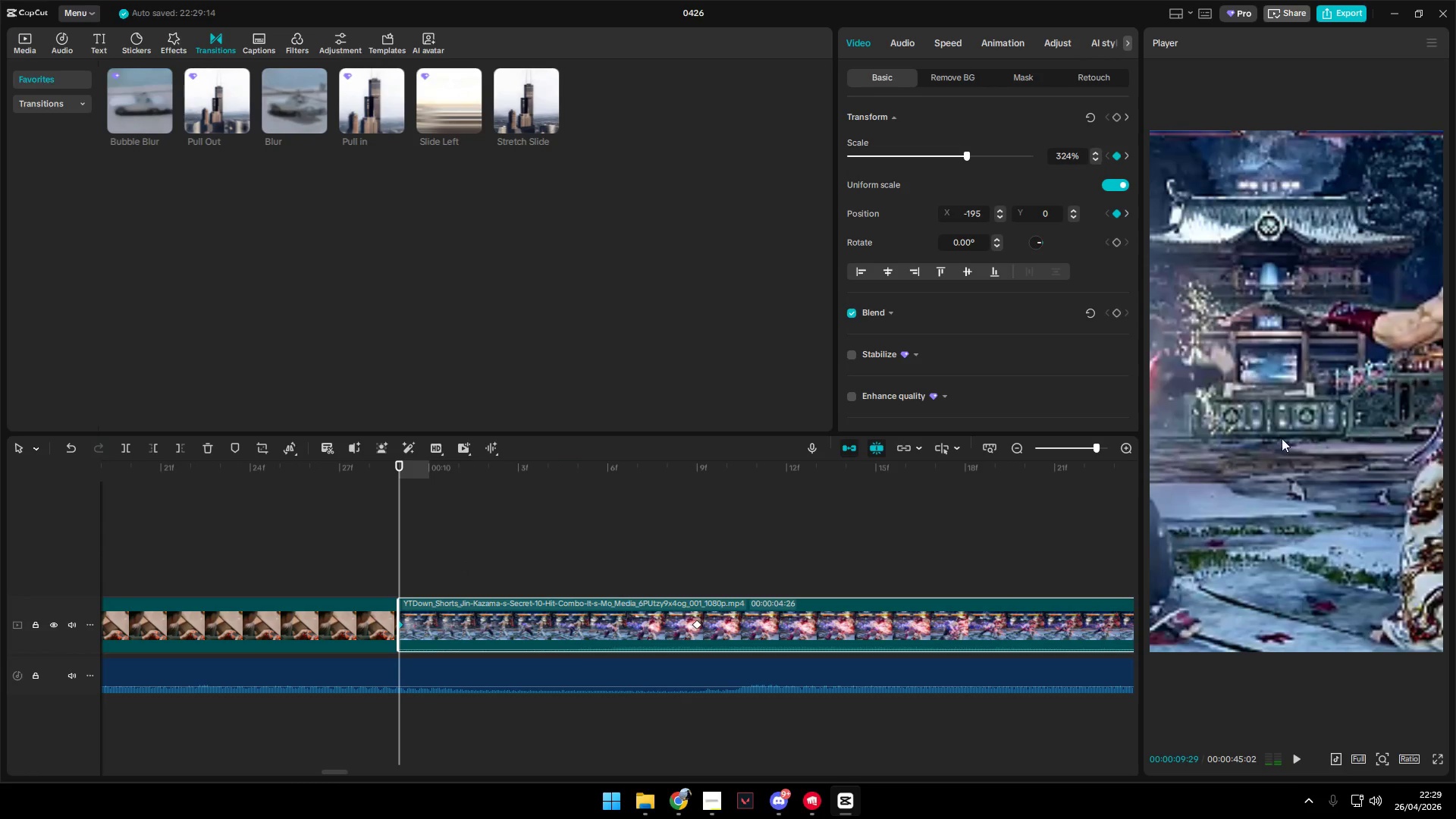 
left_click_drag(start_coordinate=[1271, 439], to_coordinate=[1402, 431])
 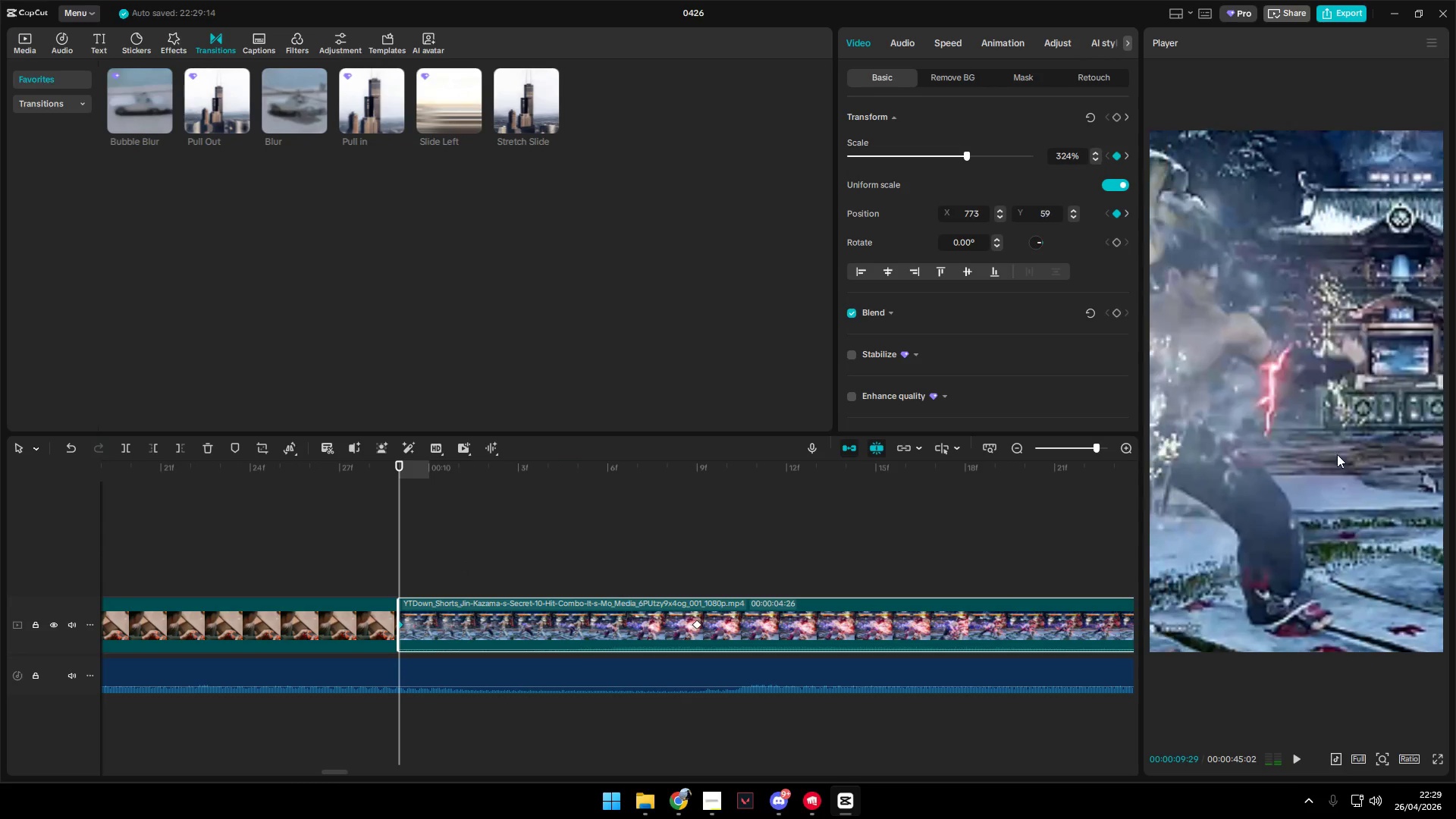 
left_click_drag(start_coordinate=[1319, 458], to_coordinate=[1404, 467])
 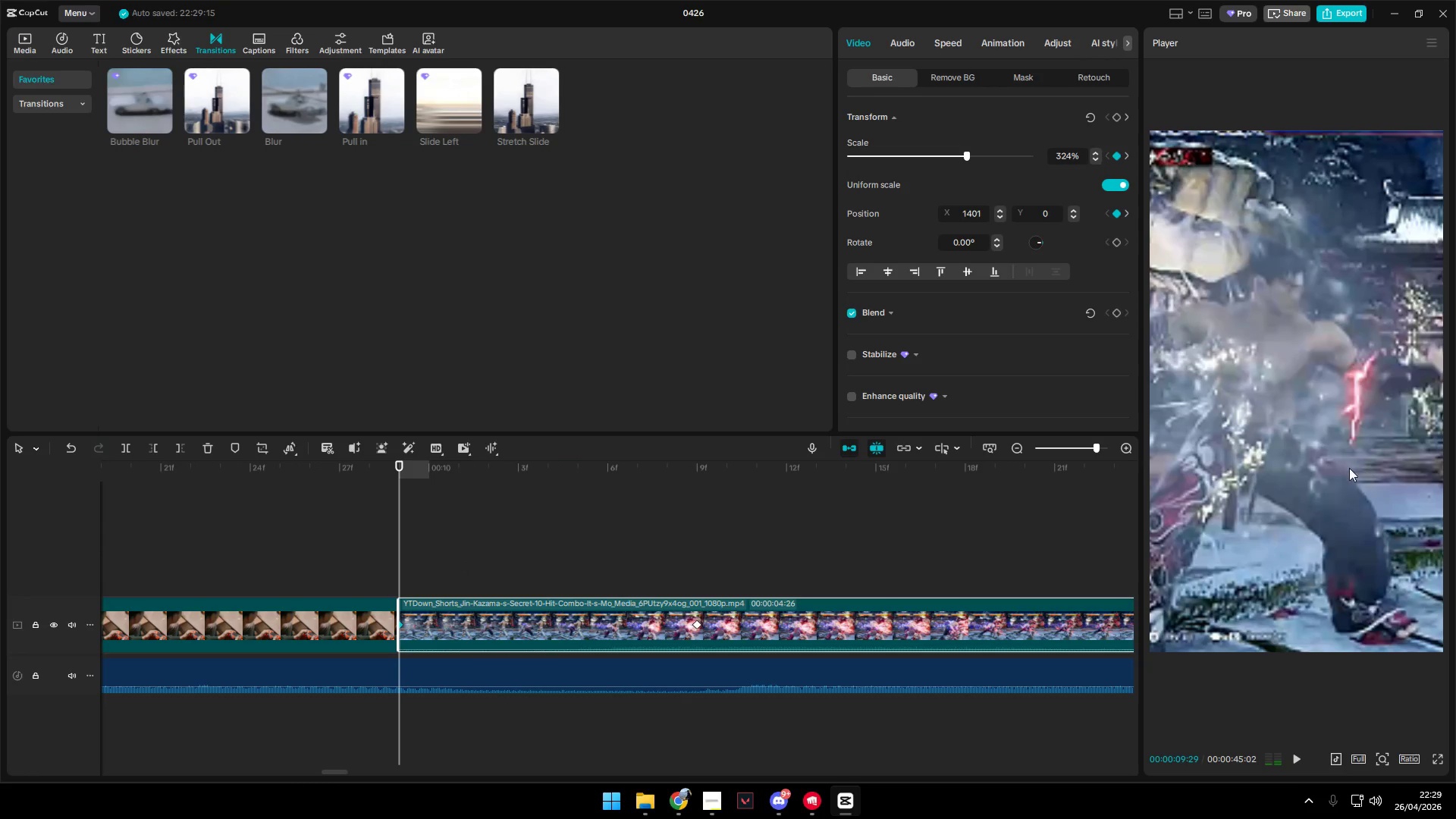 
left_click_drag(start_coordinate=[1350, 468], to_coordinate=[1367, 470])
 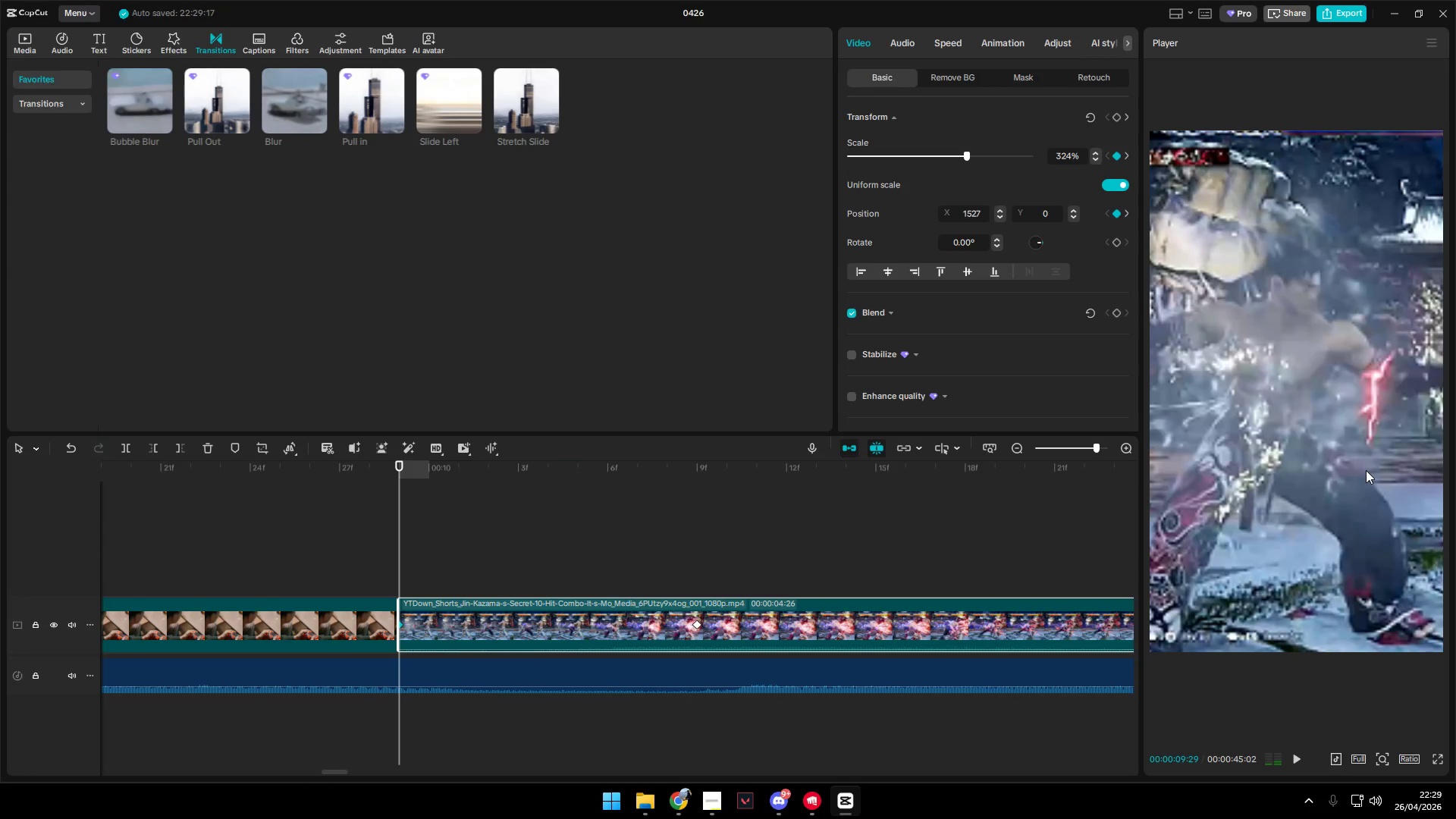 
key(Space)
 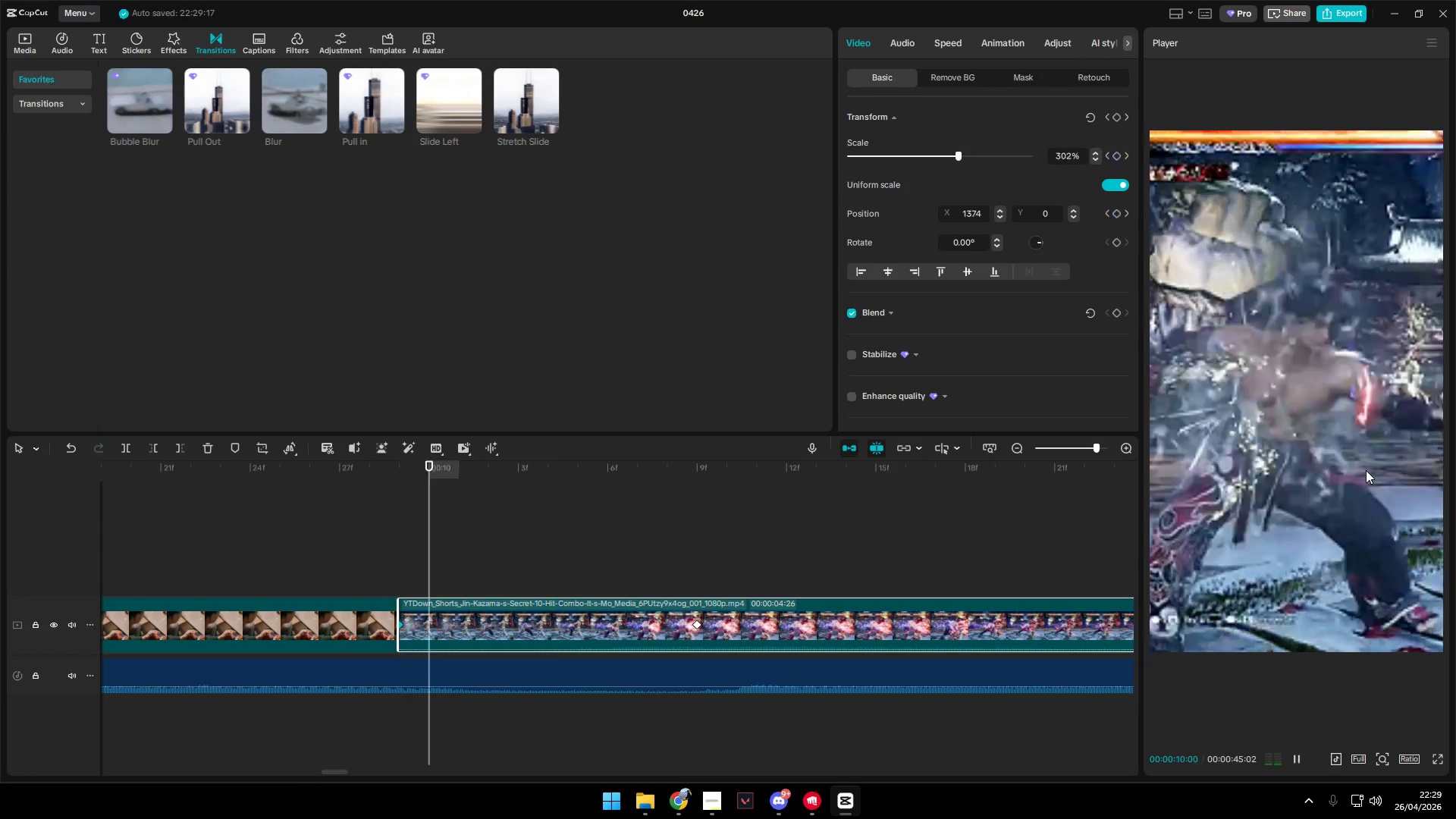 
key(Space)
 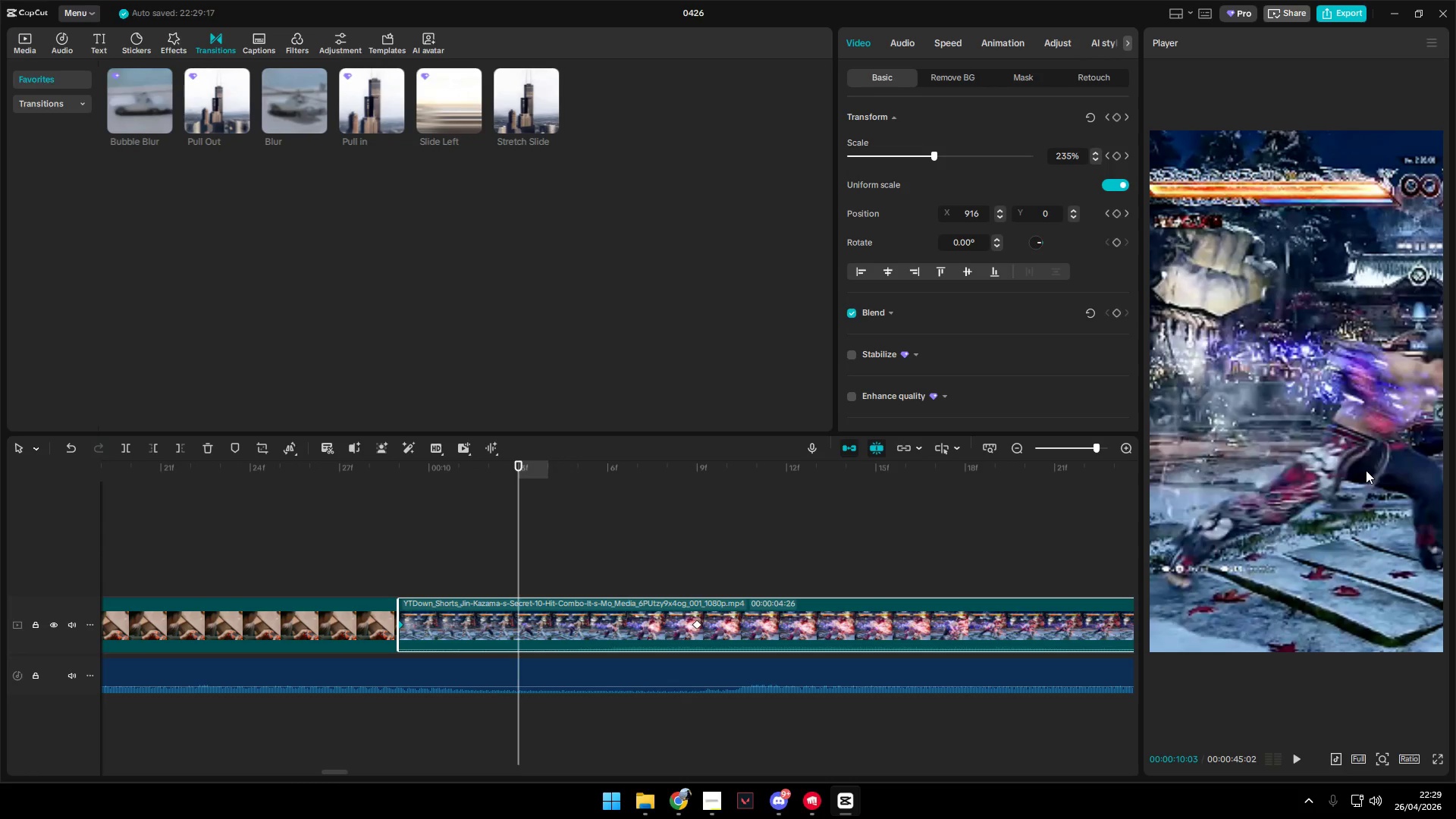 
left_click_drag(start_coordinate=[1367, 470], to_coordinate=[1335, 469])
 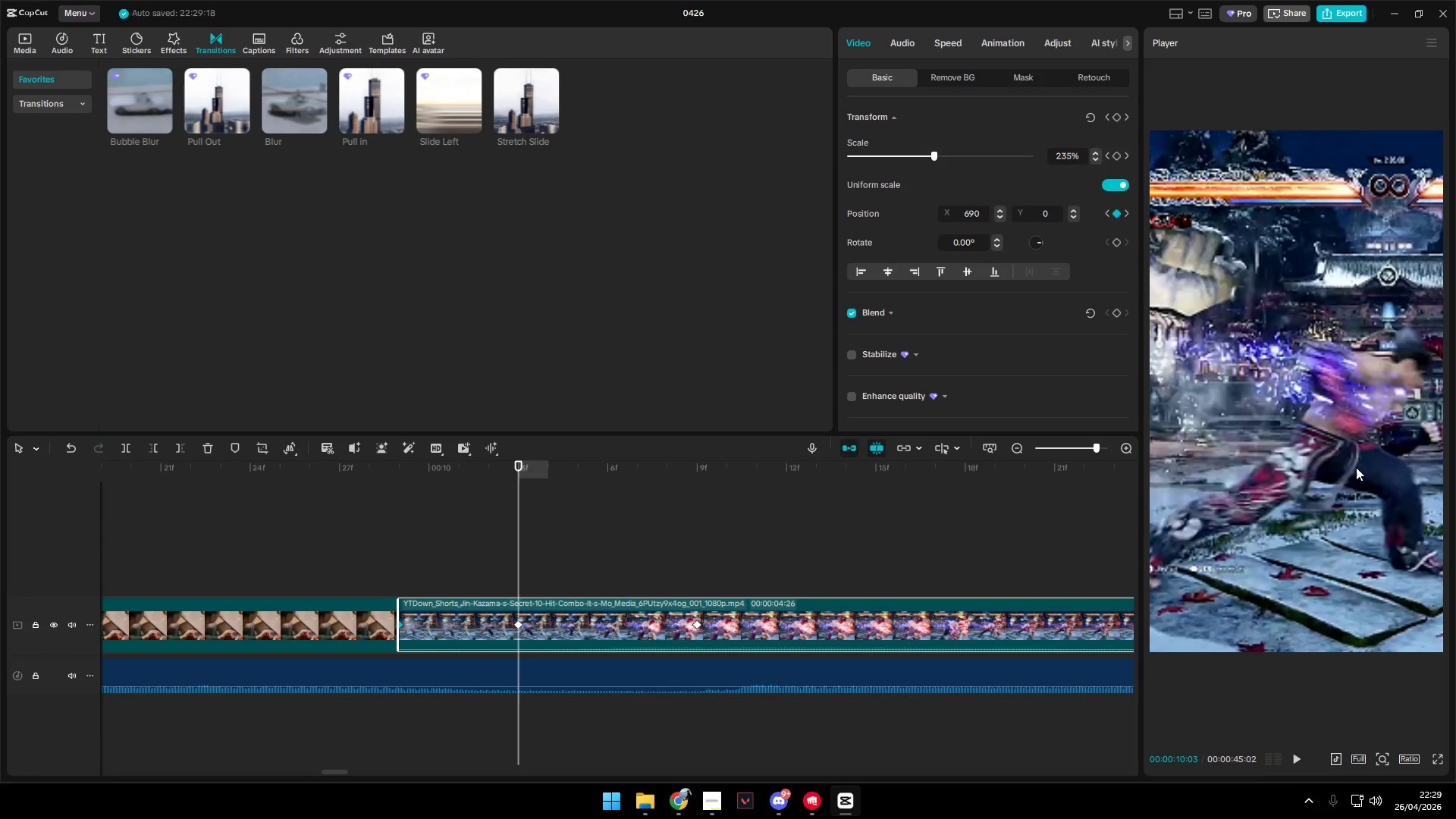 
left_click_drag(start_coordinate=[1355, 467], to_coordinate=[1212, 464])
 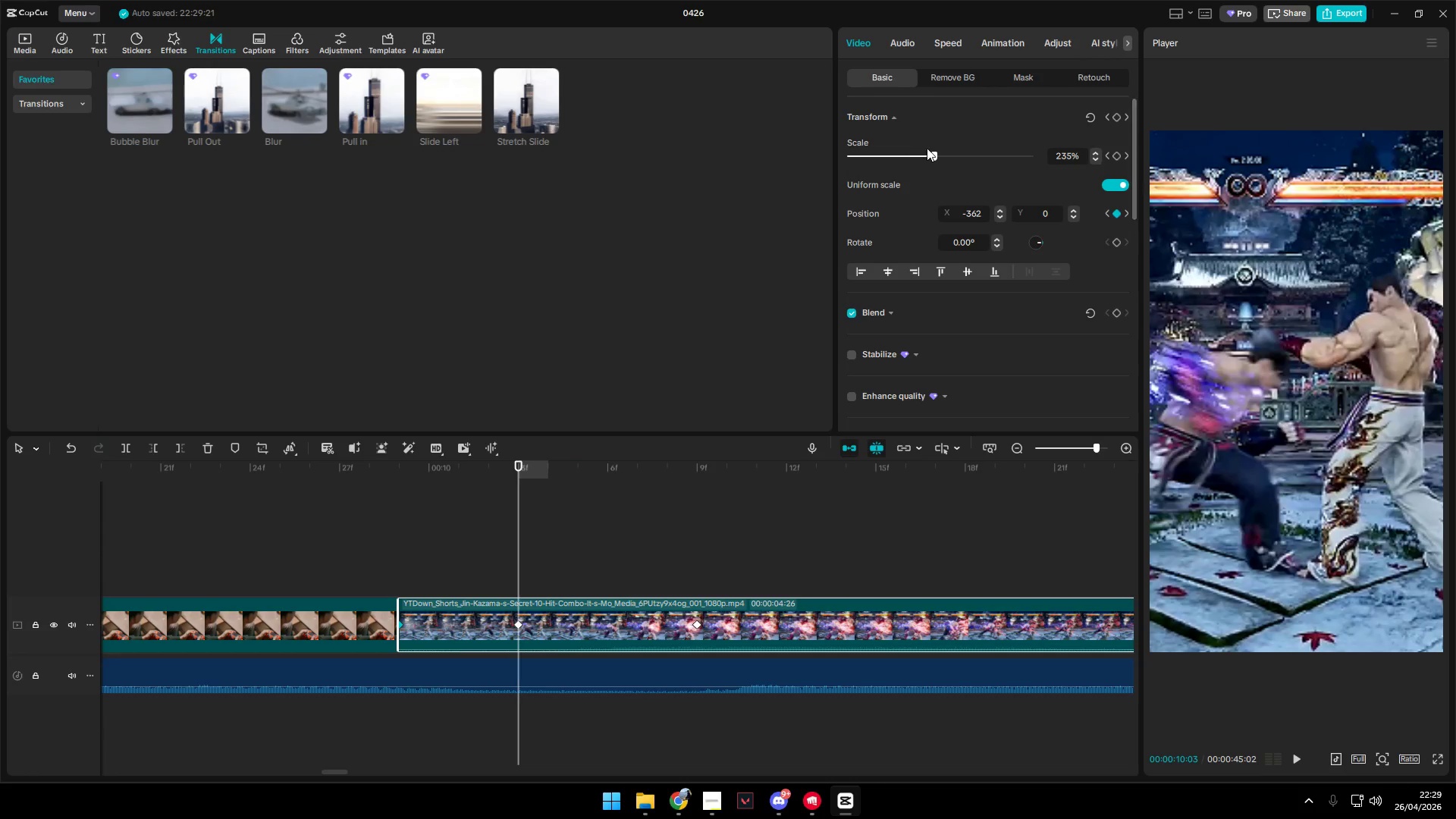 
left_click_drag(start_coordinate=[934, 152], to_coordinate=[953, 155])
 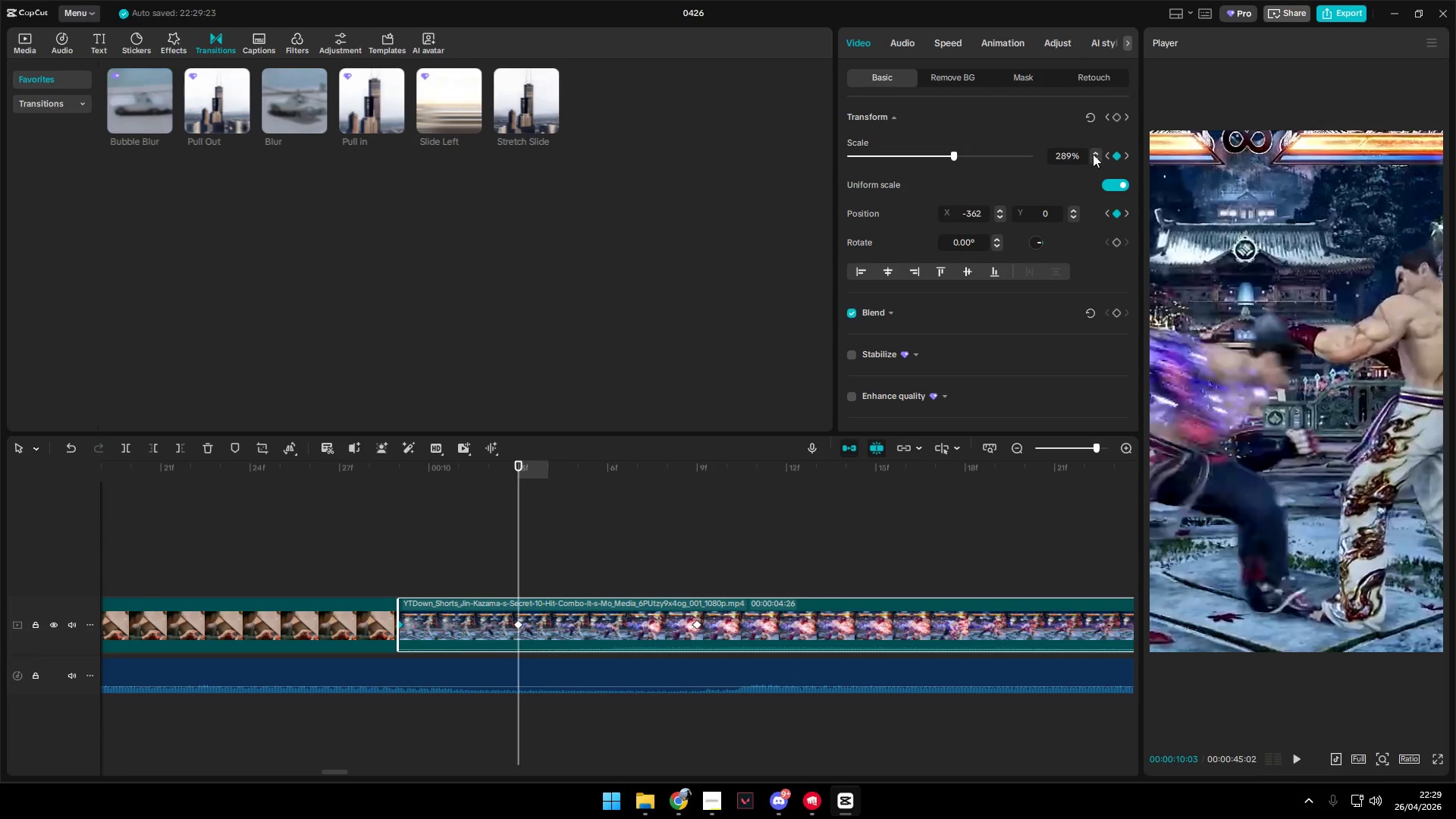 
double_click([1095, 152])
 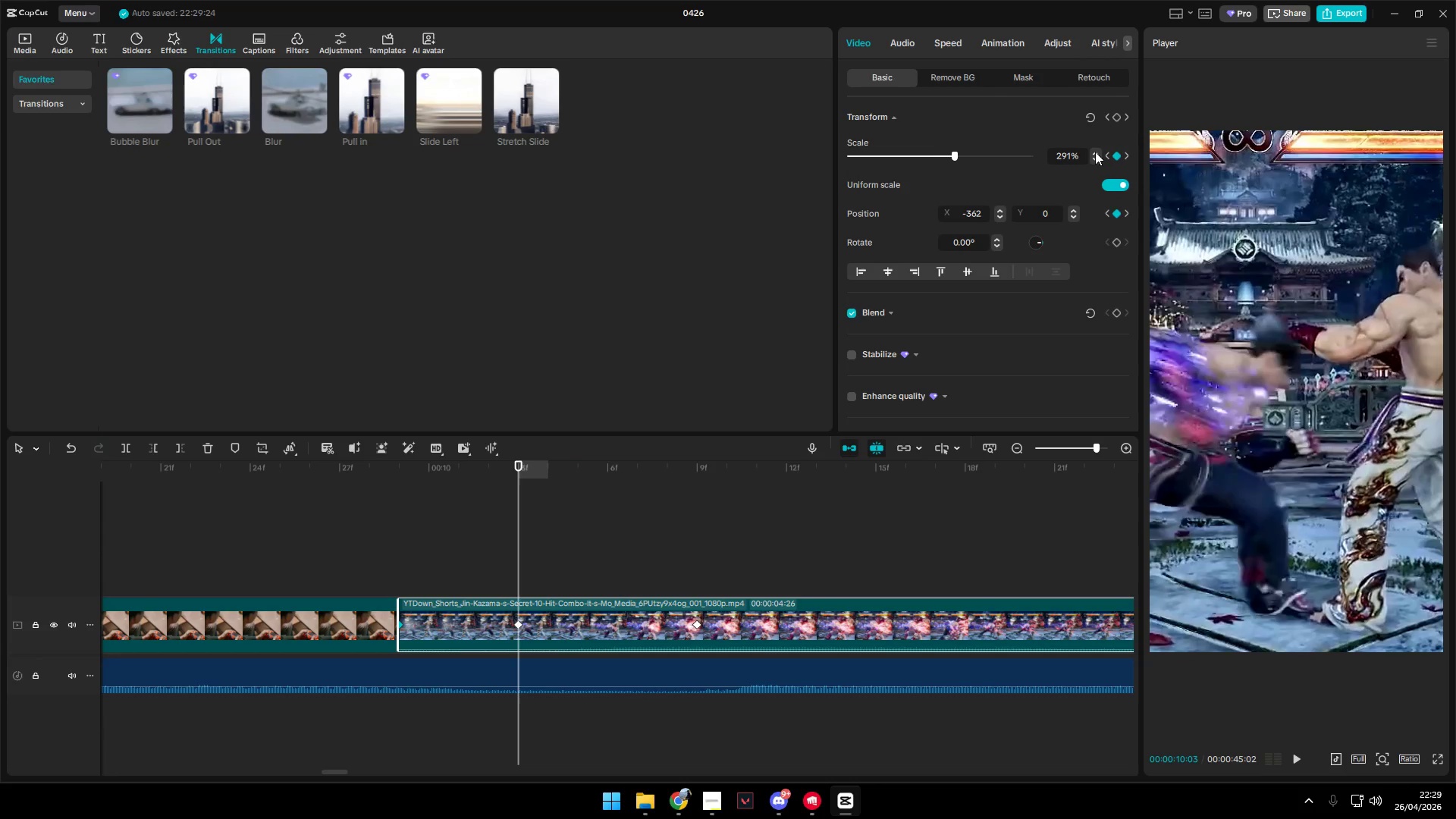 
triple_click([1095, 152])
 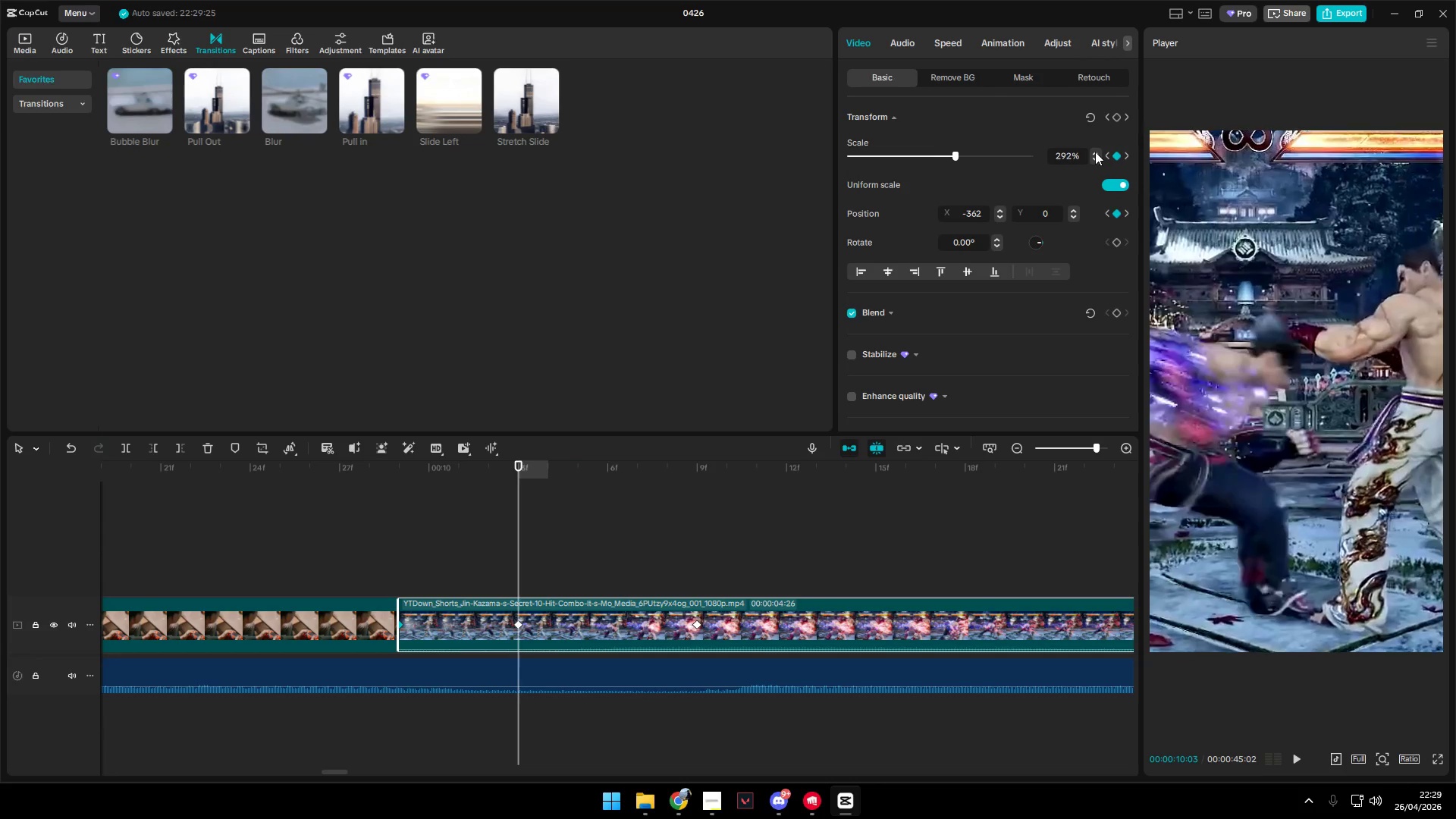 
triple_click([1095, 152])
 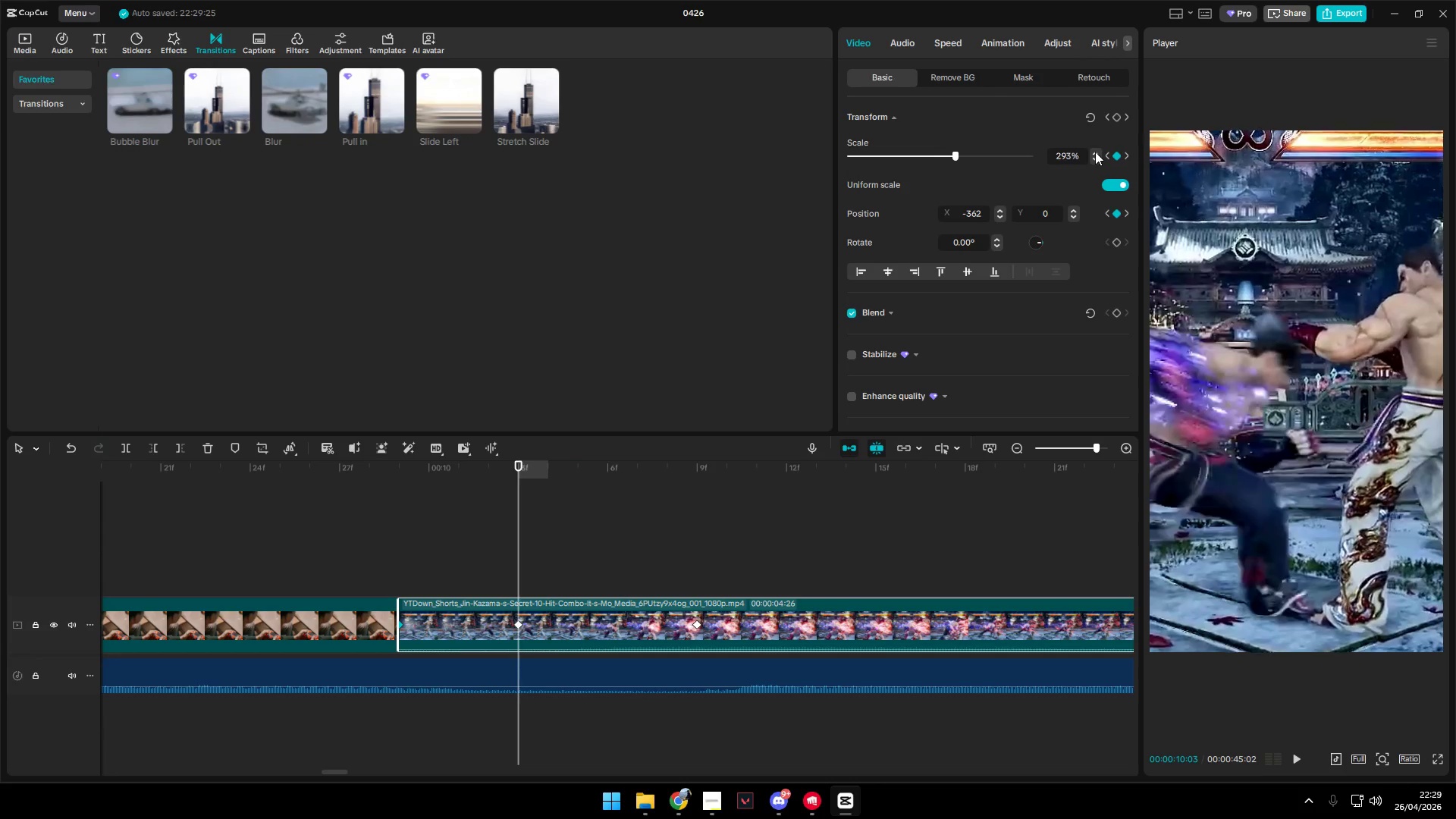 
triple_click([1095, 152])
 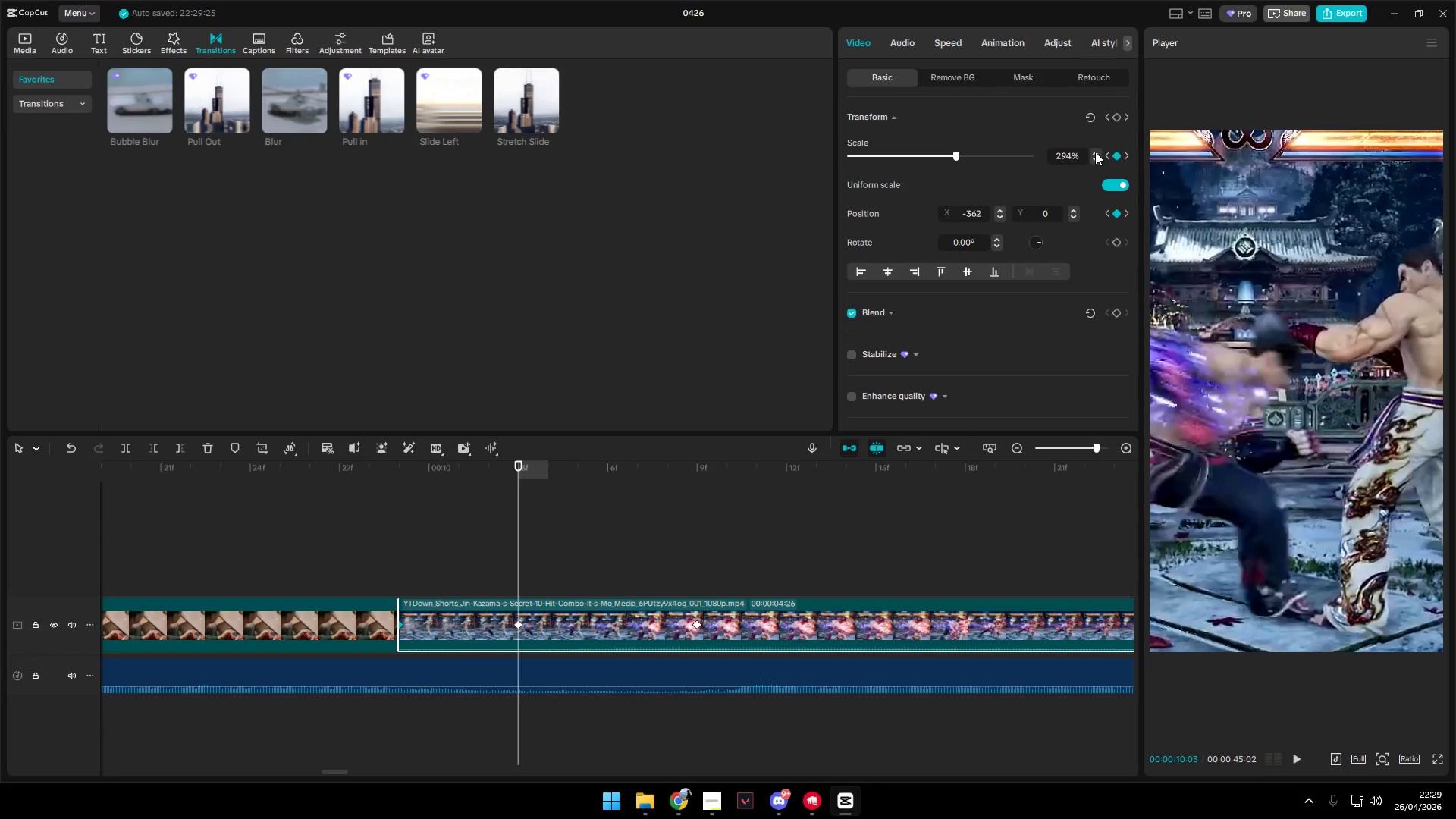 
triple_click([1095, 152])
 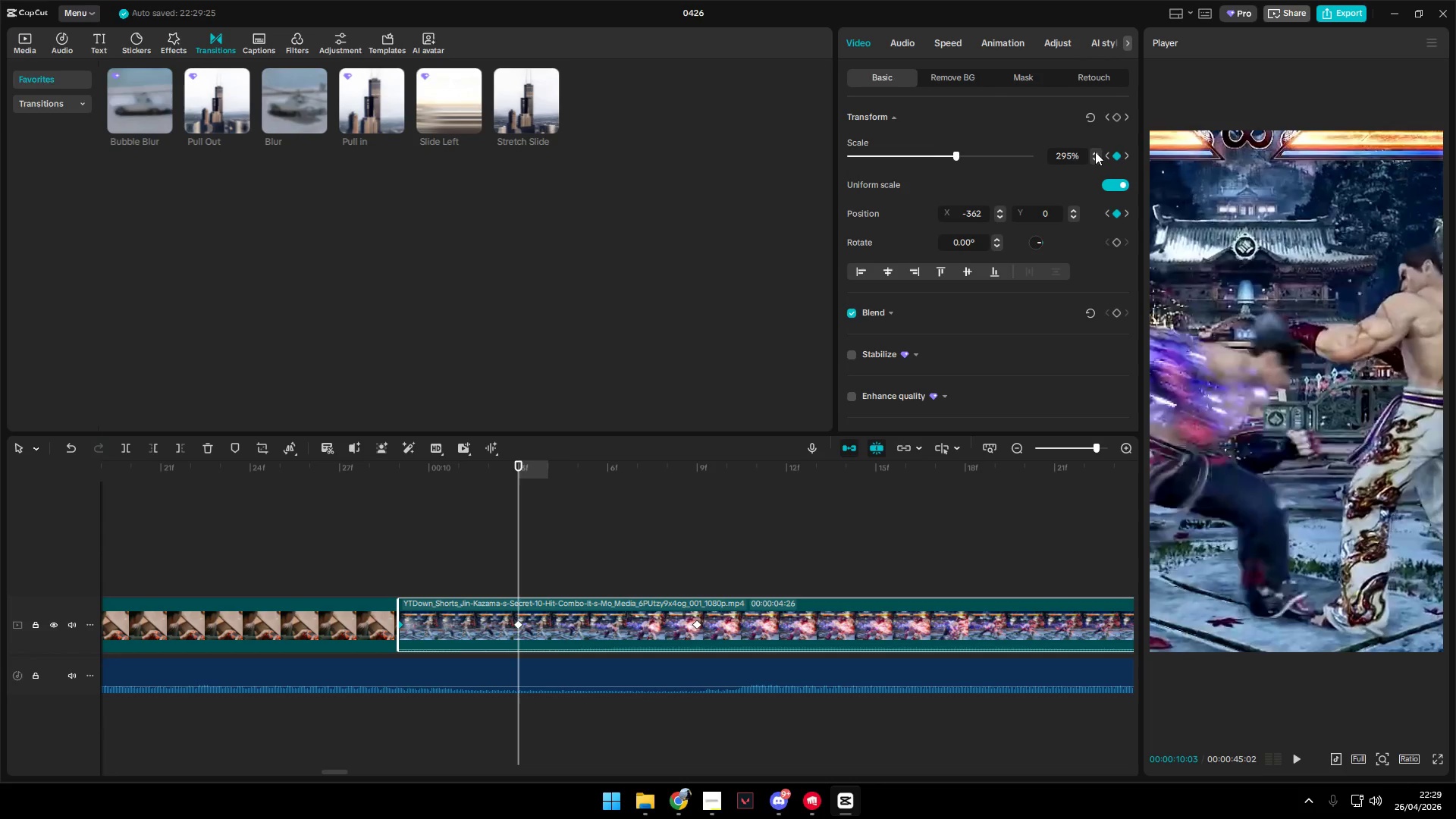 
triple_click([1095, 152])
 